 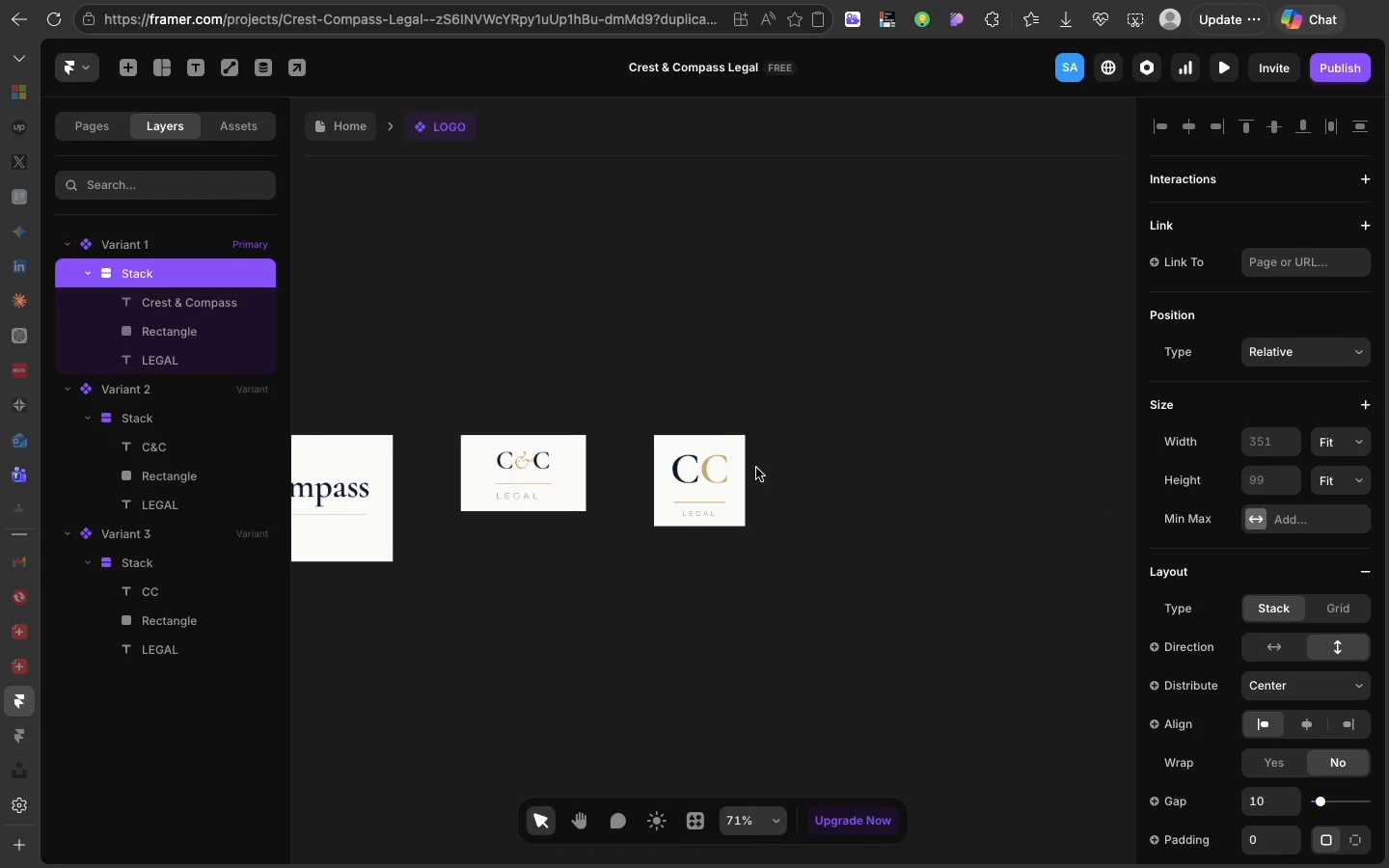 
left_click([690, 411])
 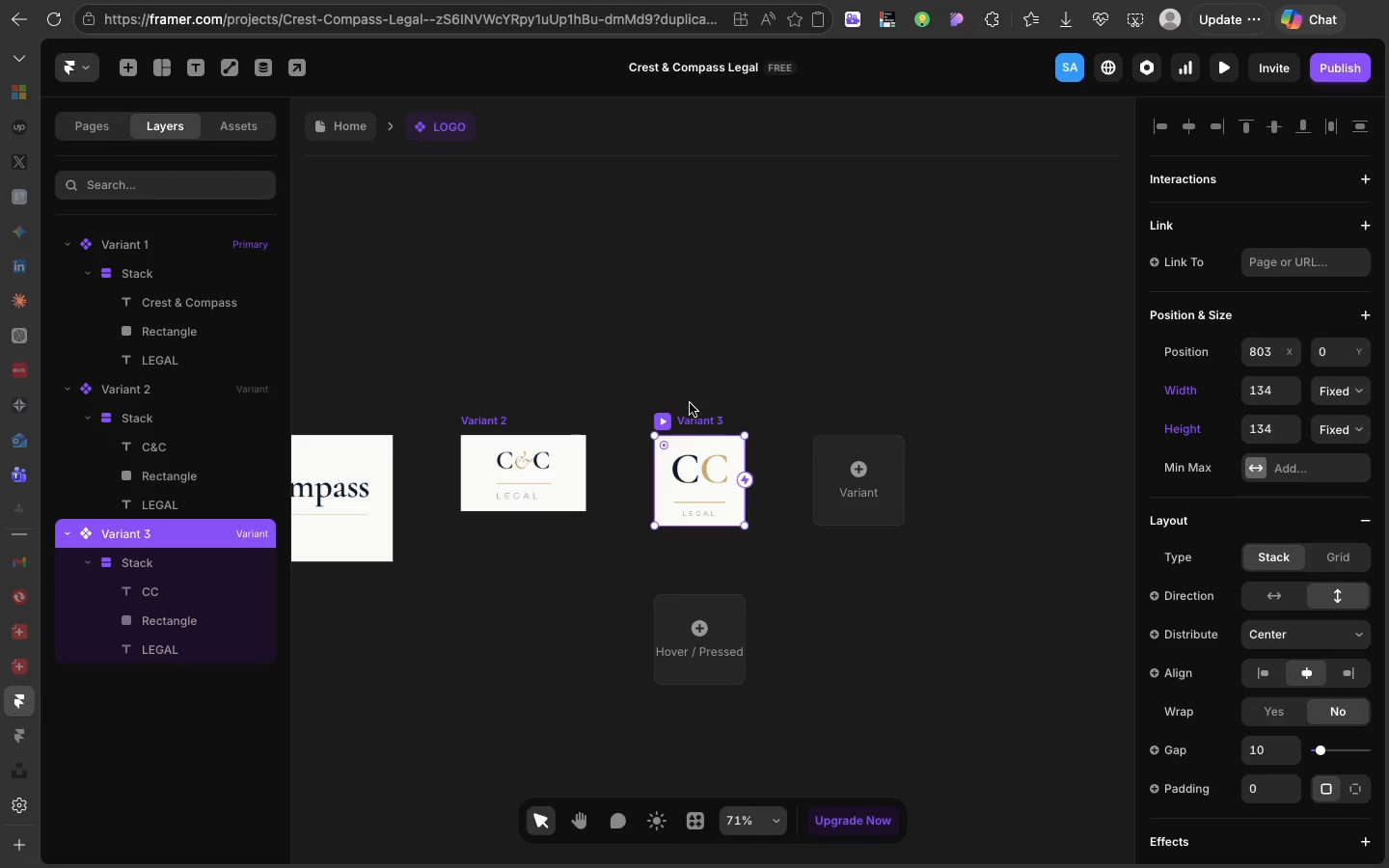 
scroll: coordinate [692, 504], scroll_direction: down, amount: 36.0
 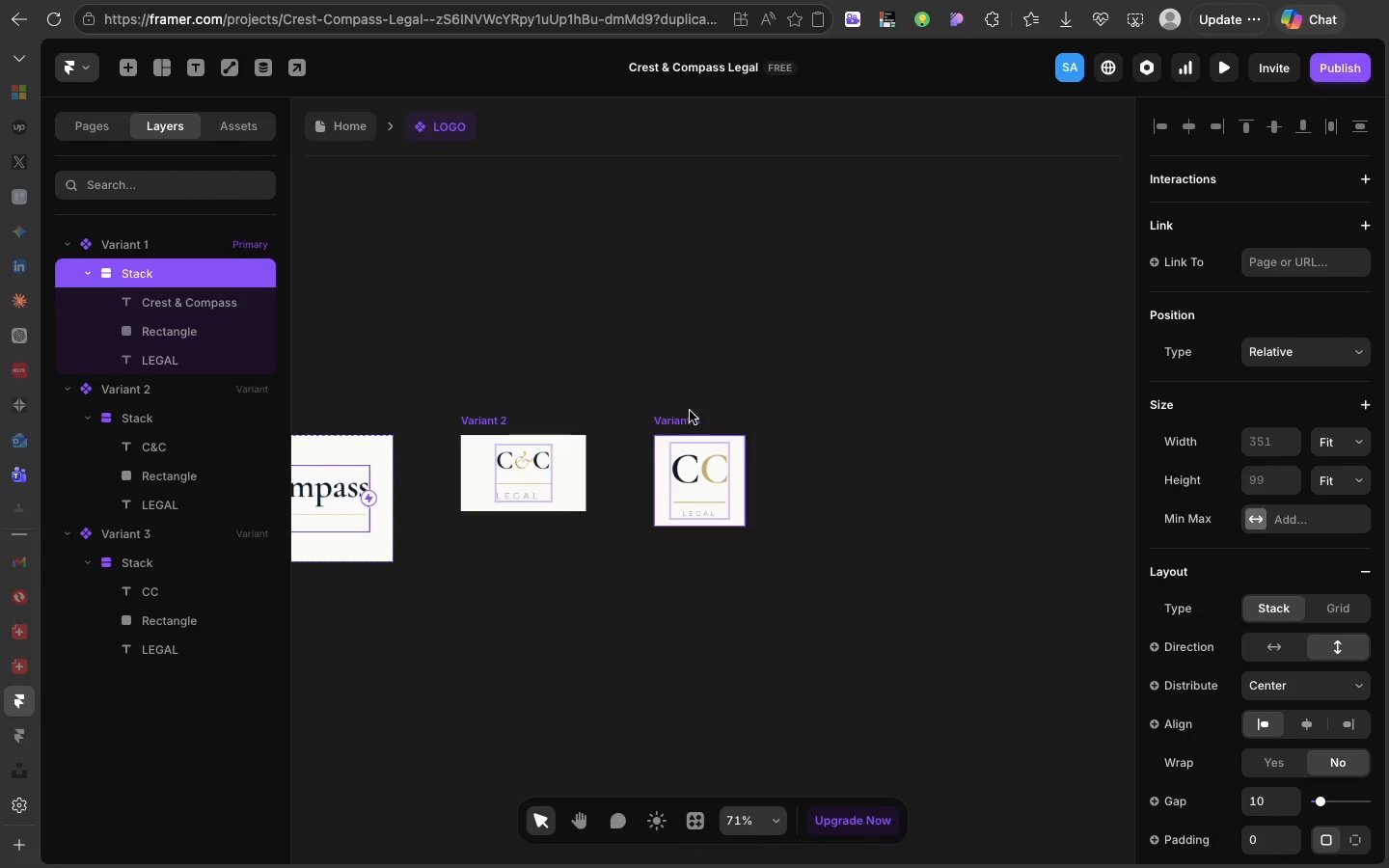 
scroll: coordinate [958, 511], scroll_direction: up, amount: 37.0
 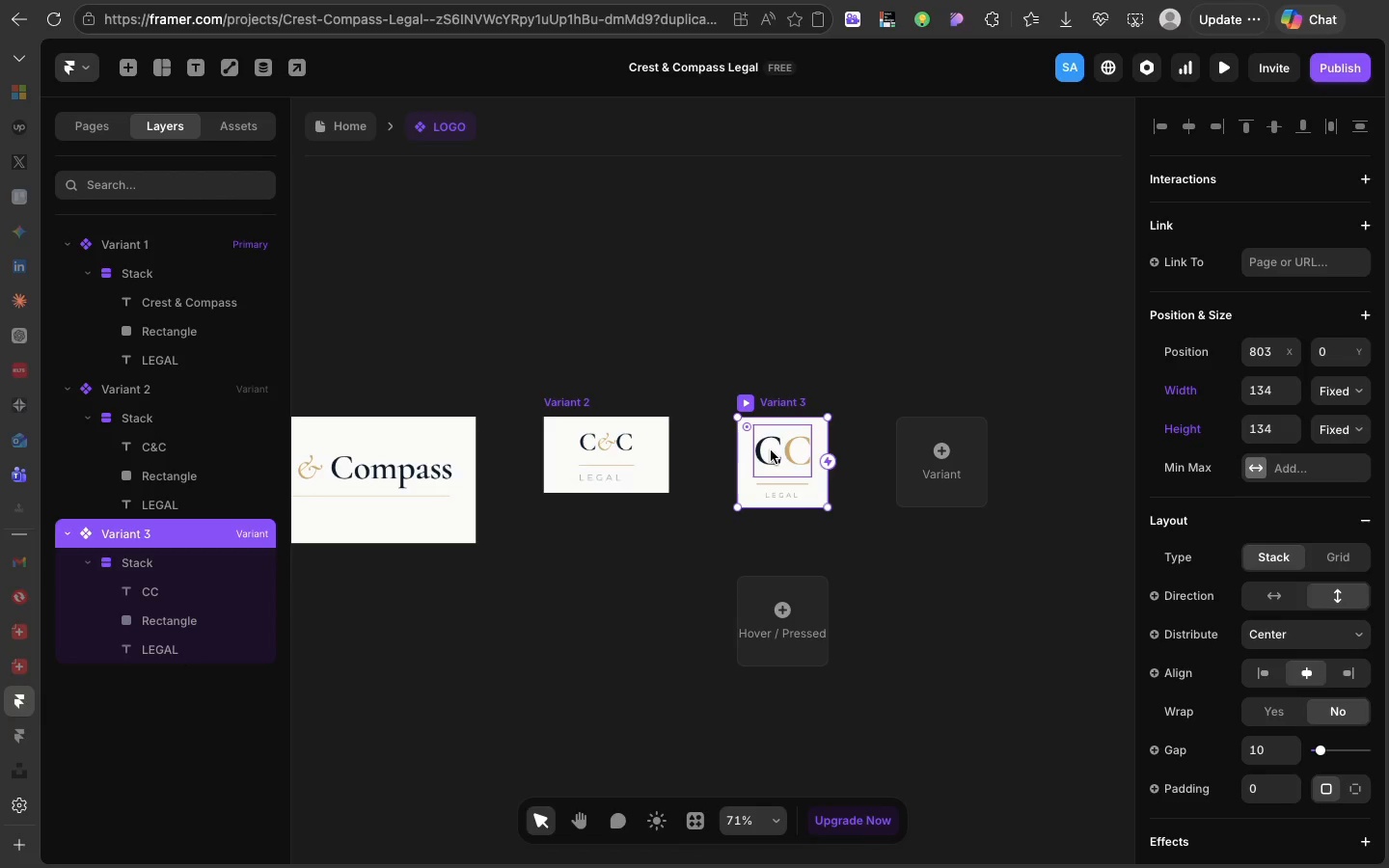 
double_click([771, 450])
 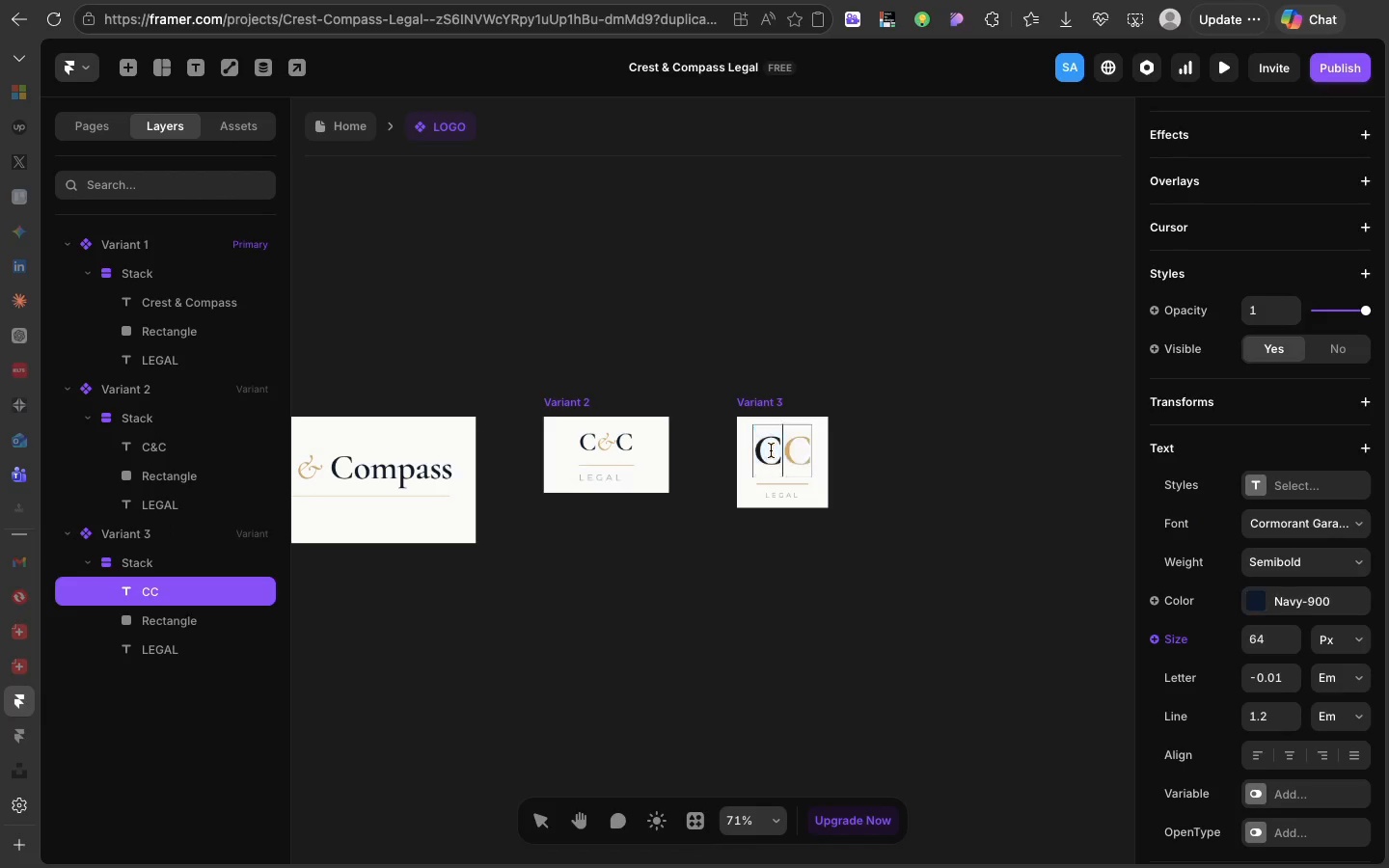 
double_click([771, 450])
 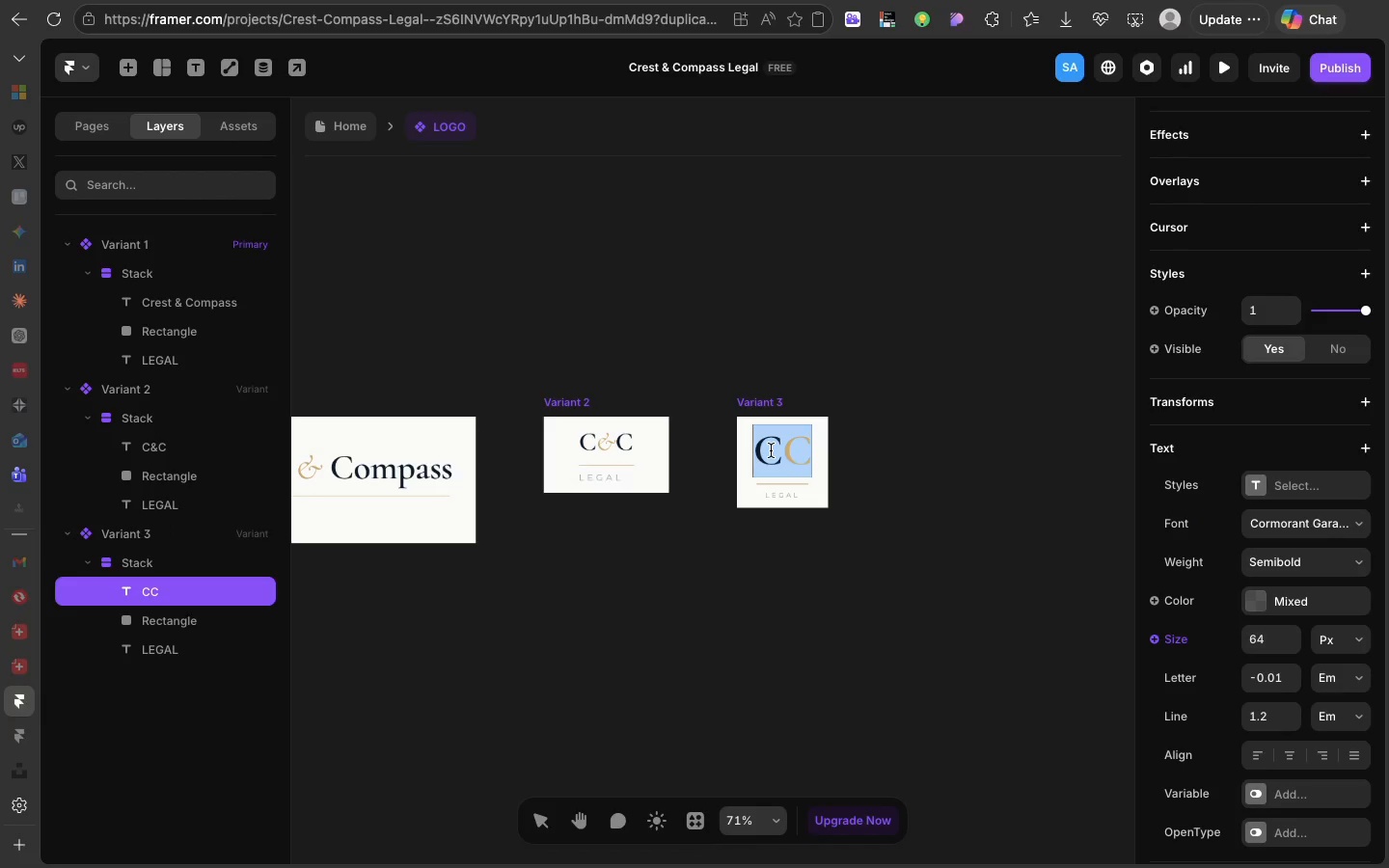 
left_click([771, 450])
 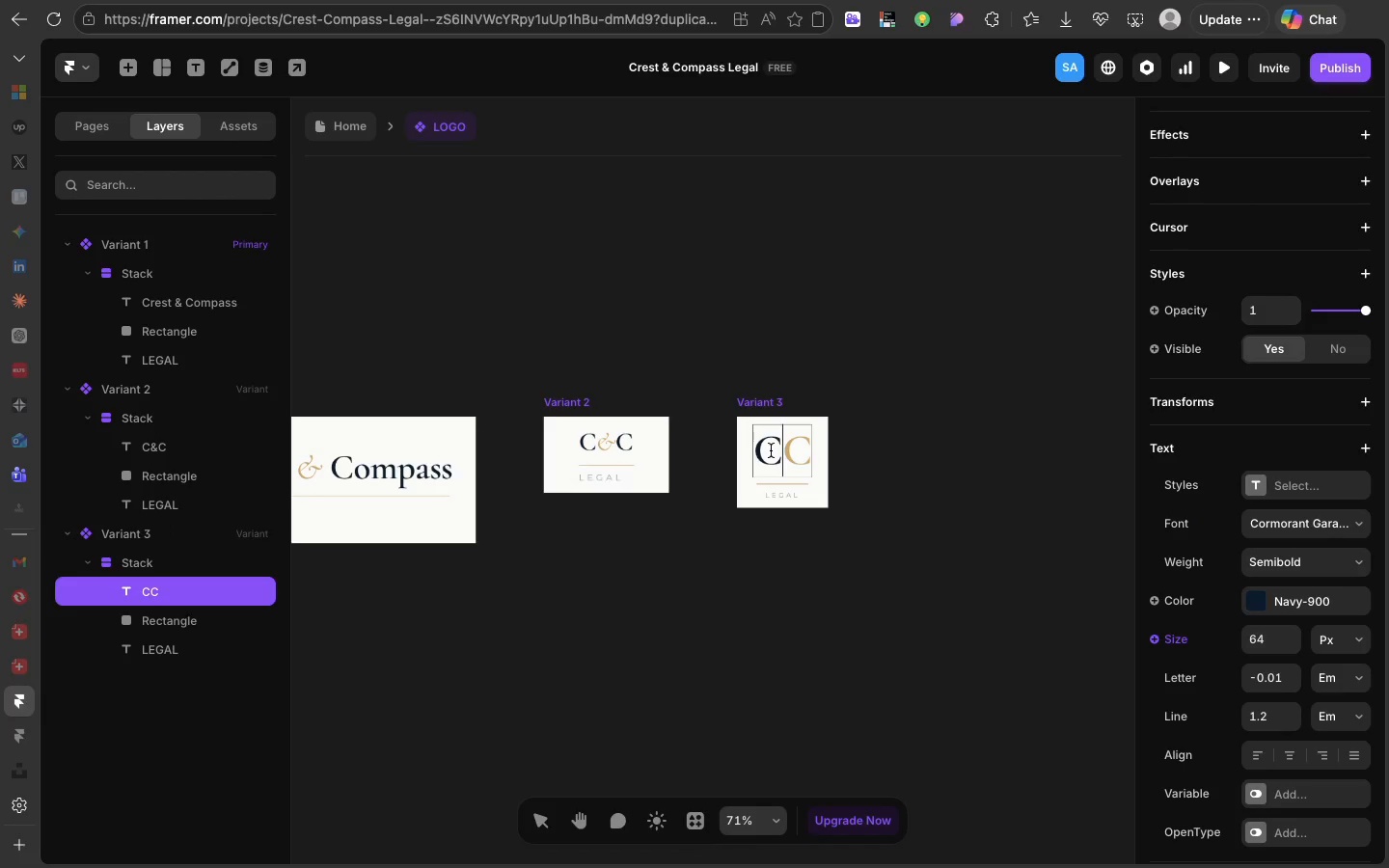 
left_click_drag(start_coordinate=[771, 450], to_coordinate=[761, 453])
 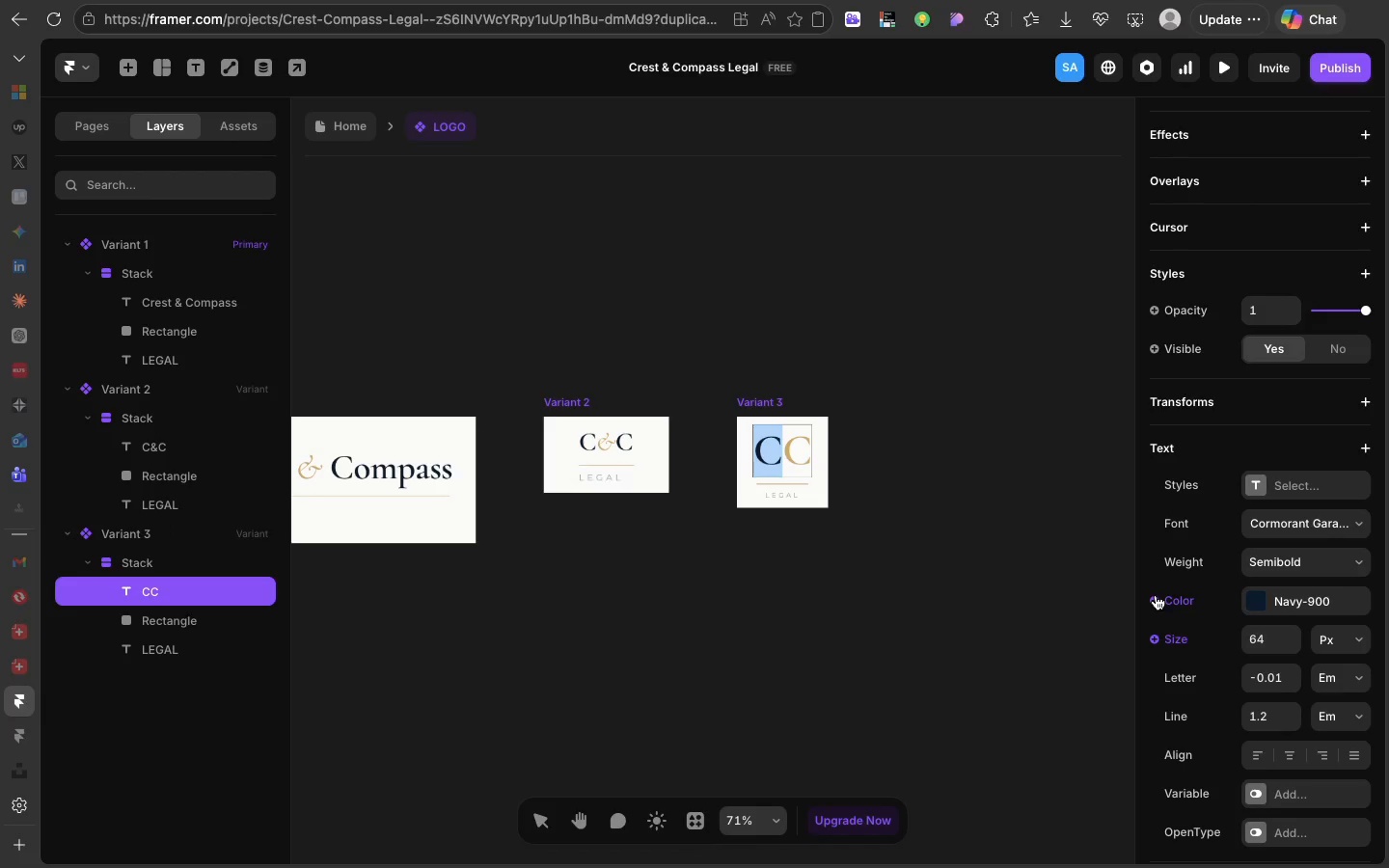 
left_click([1156, 595])
 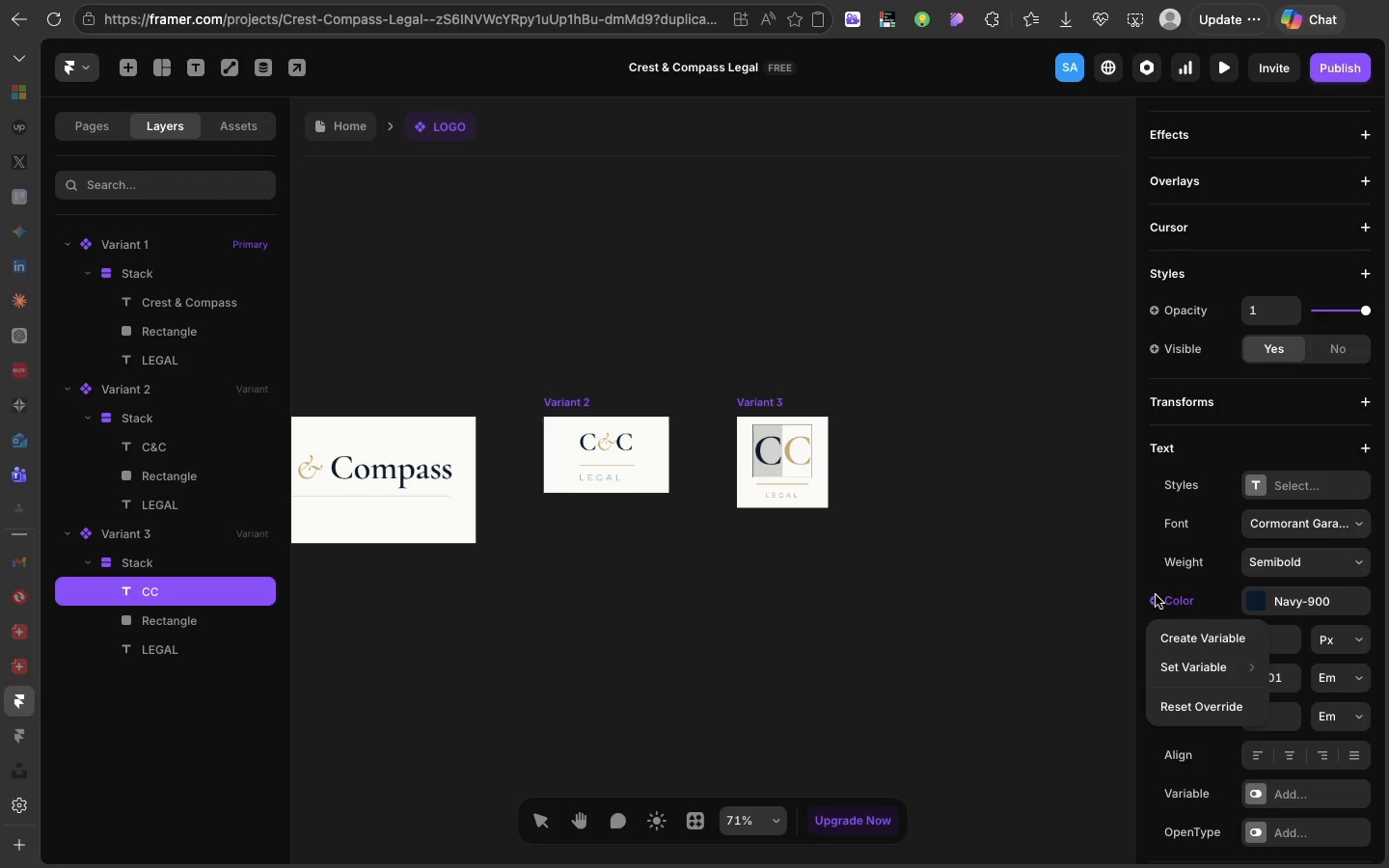 
wait(16.75)
 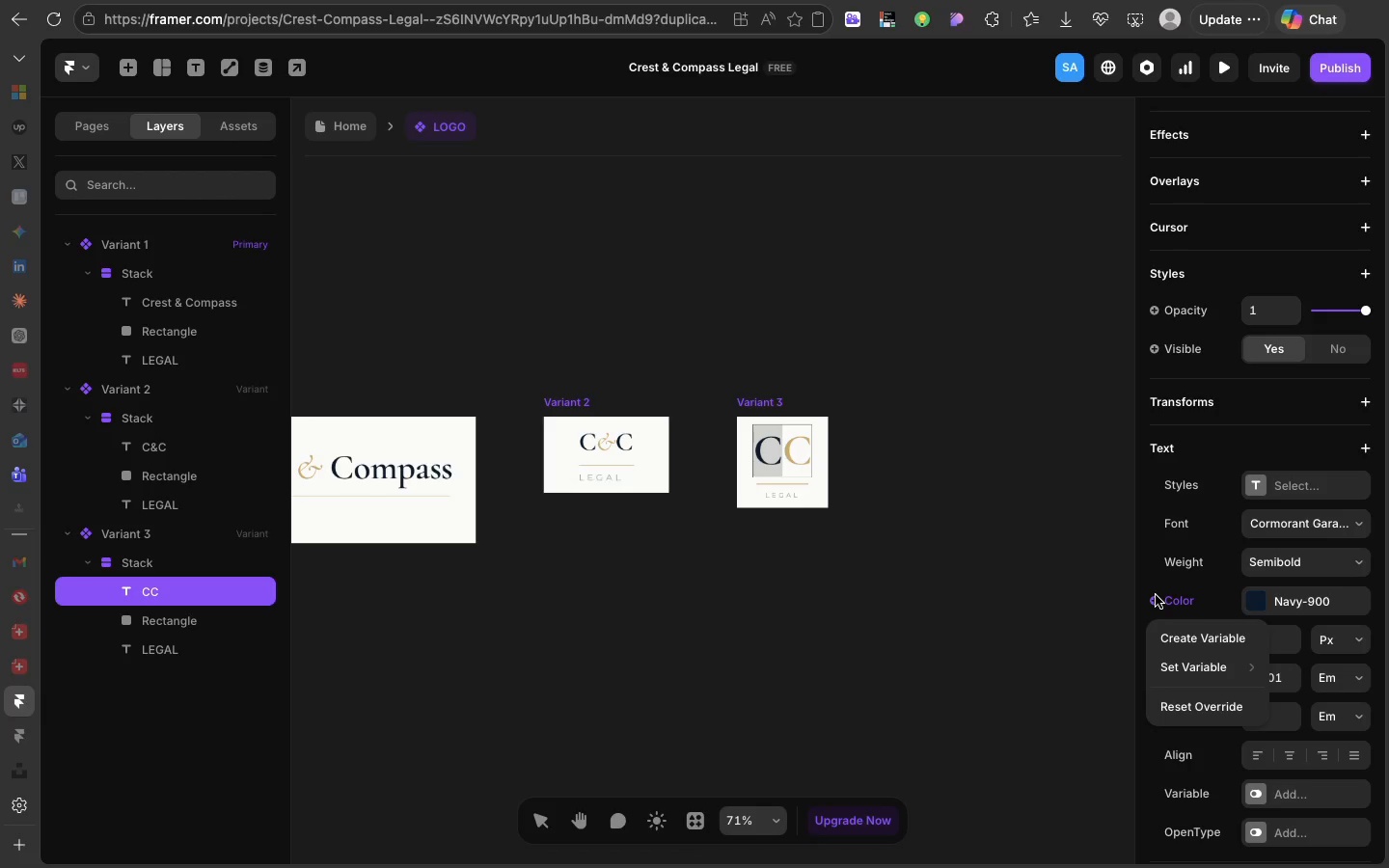 
left_click([1185, 632])
 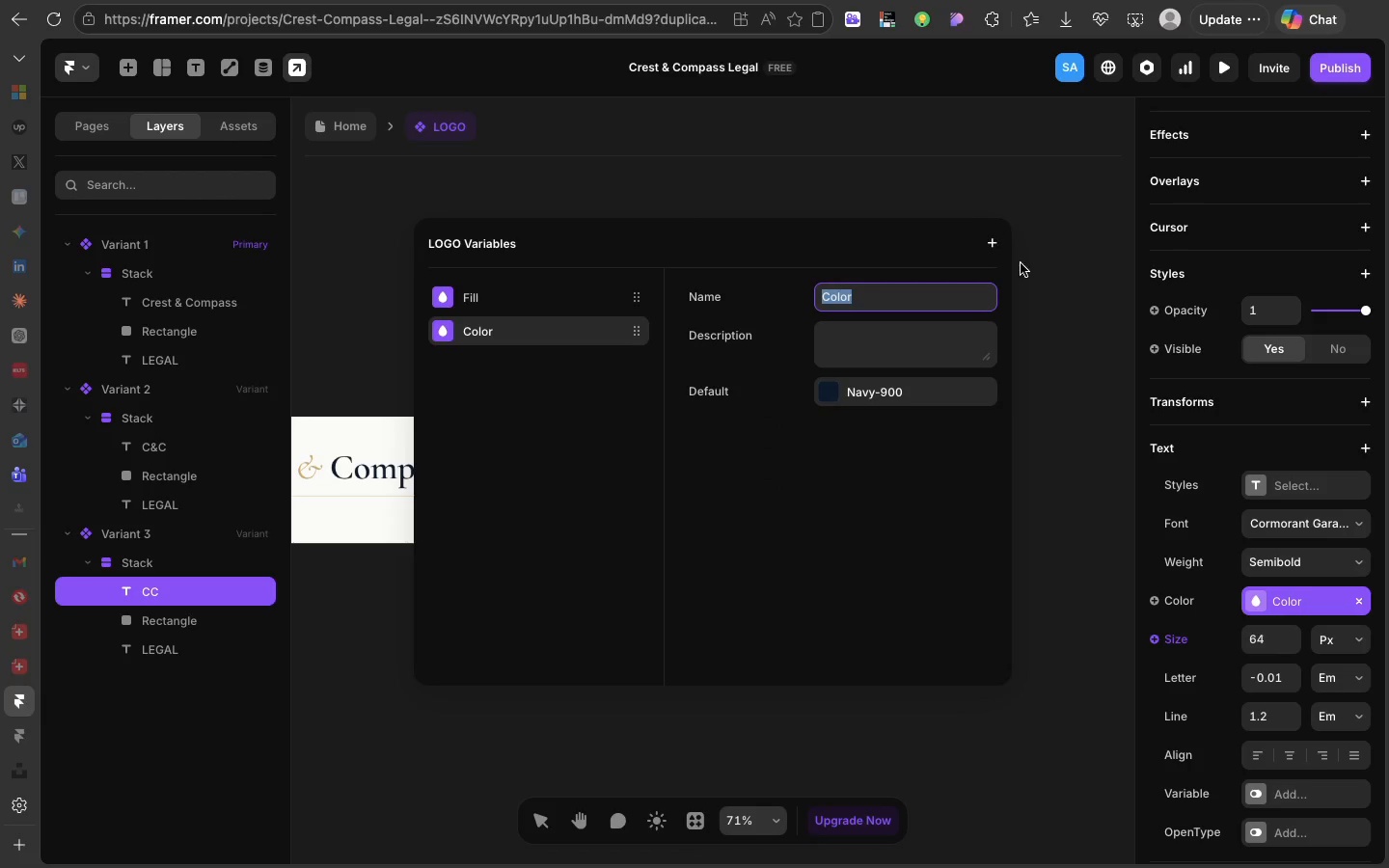 
left_click([1052, 325])
 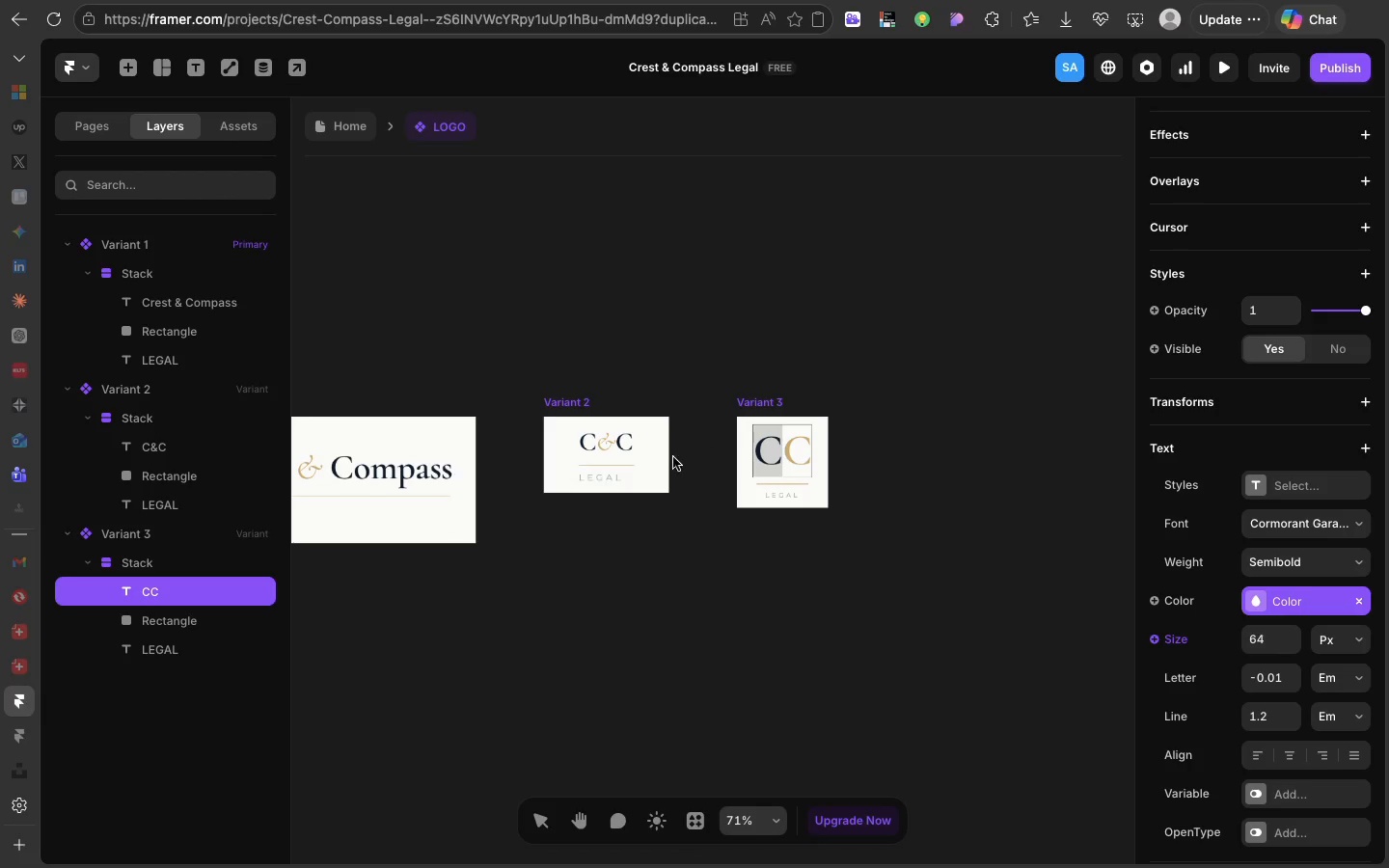 
double_click([625, 445])
 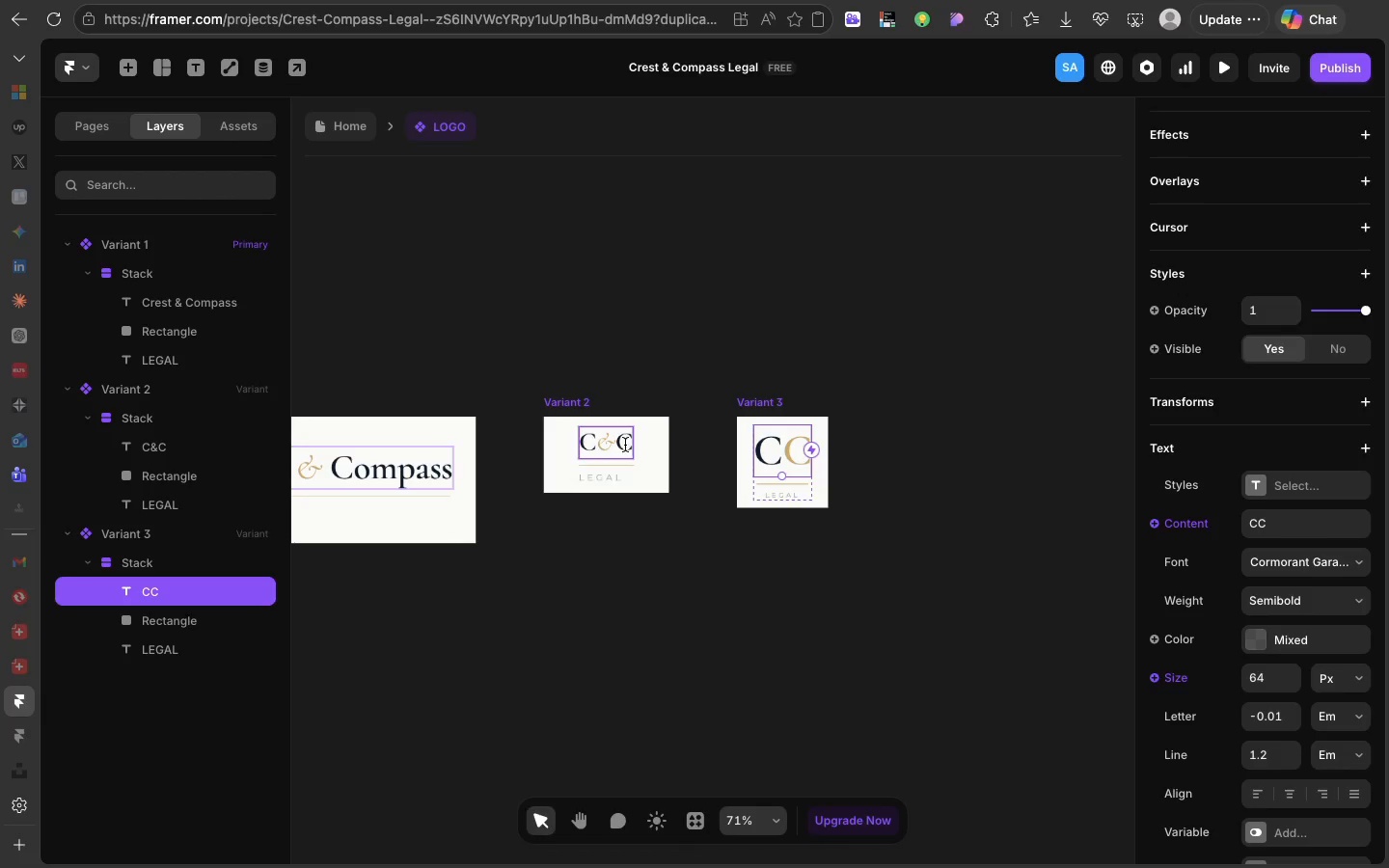 
triple_click([625, 445])
 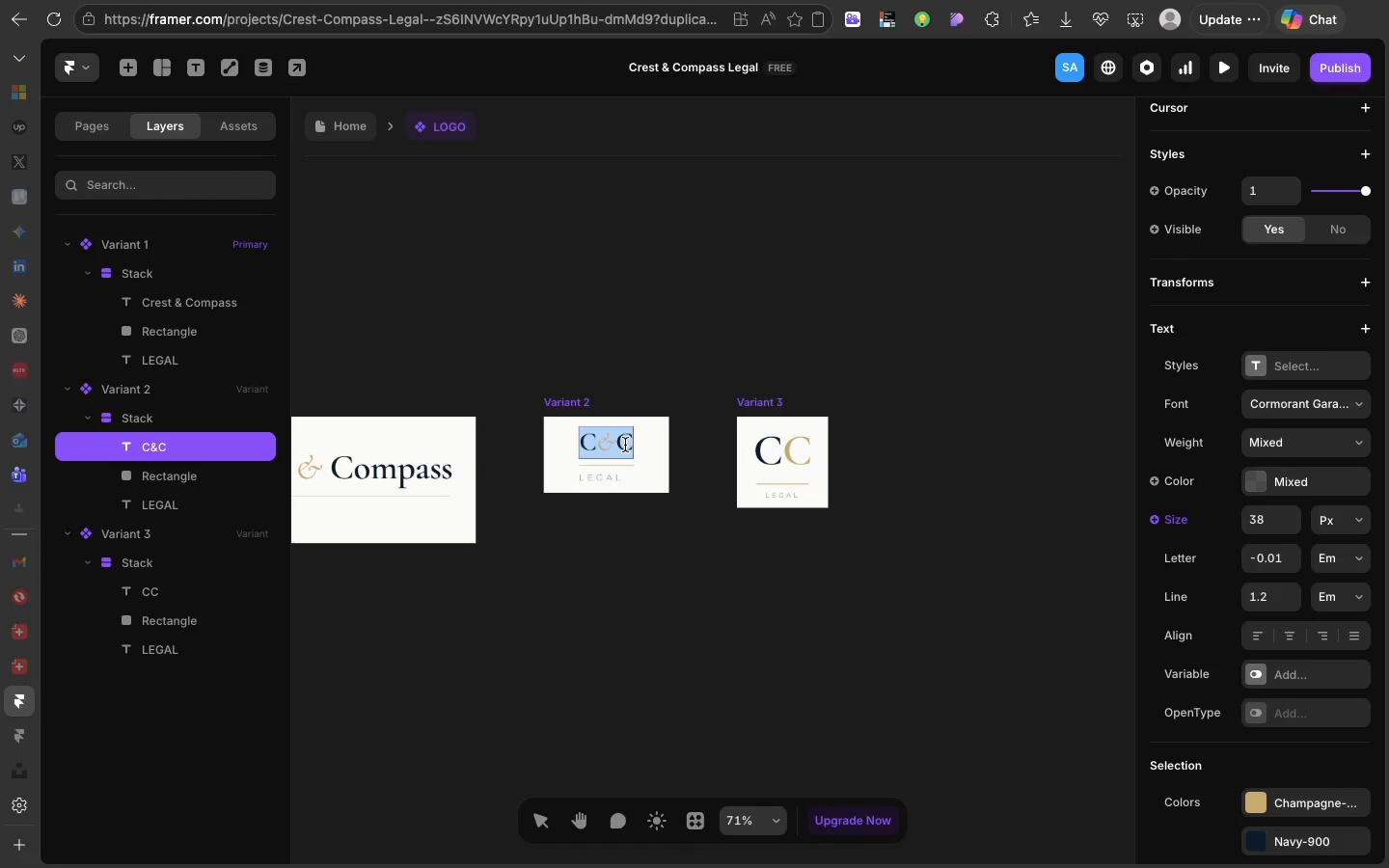 
left_click([625, 445])
 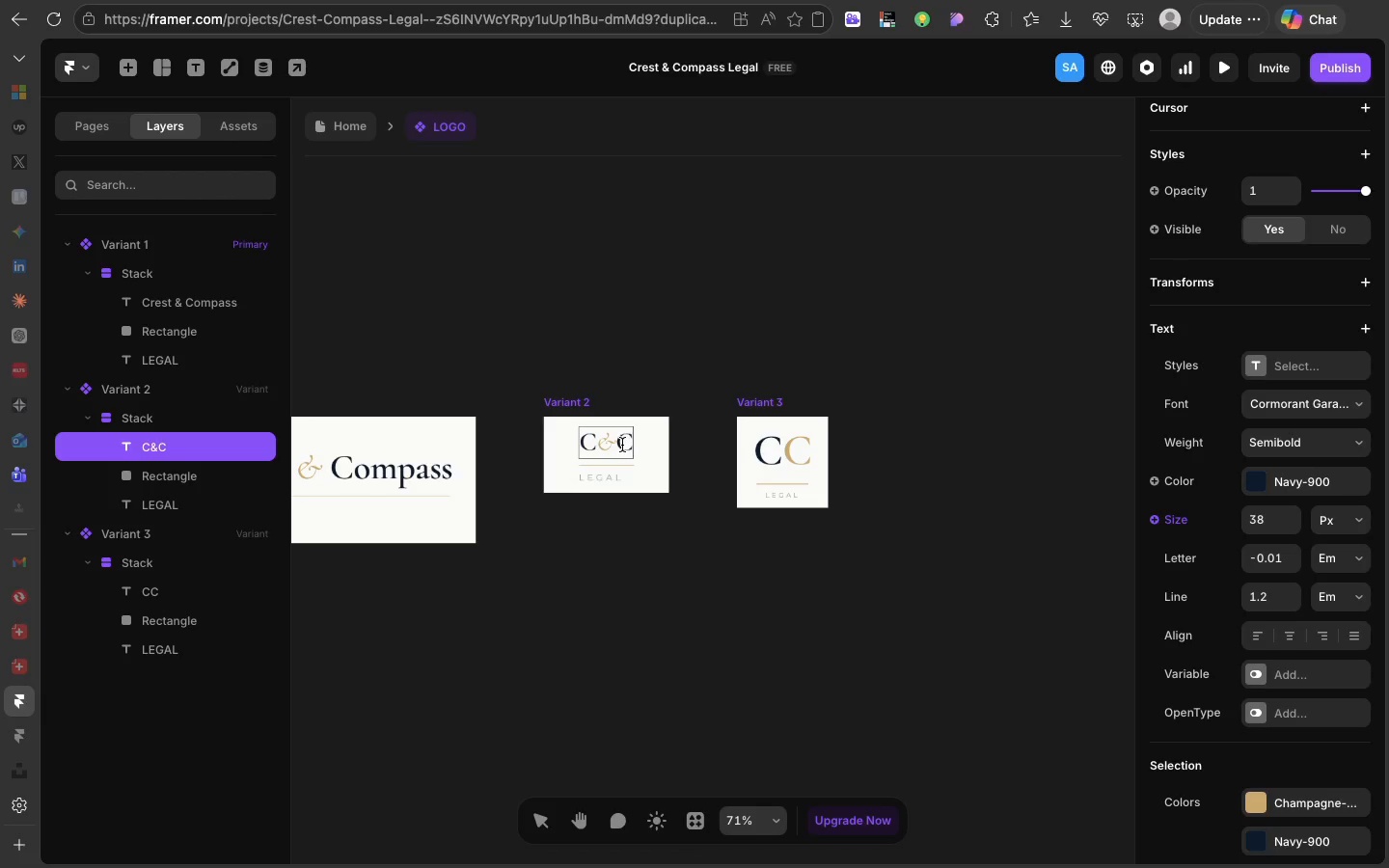 
left_click_drag(start_coordinate=[622, 445], to_coordinate=[632, 445])
 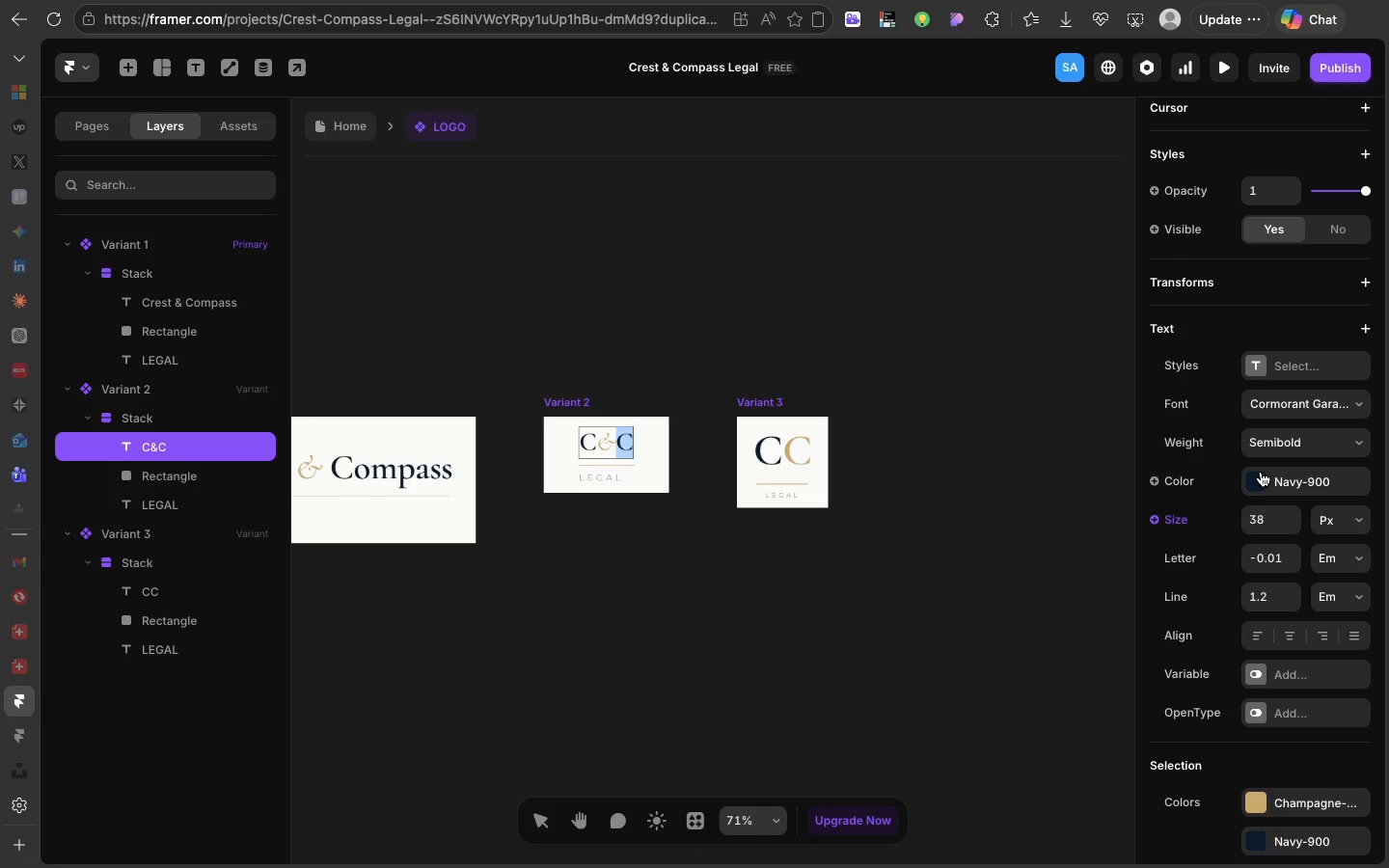 
left_click([1261, 472])
 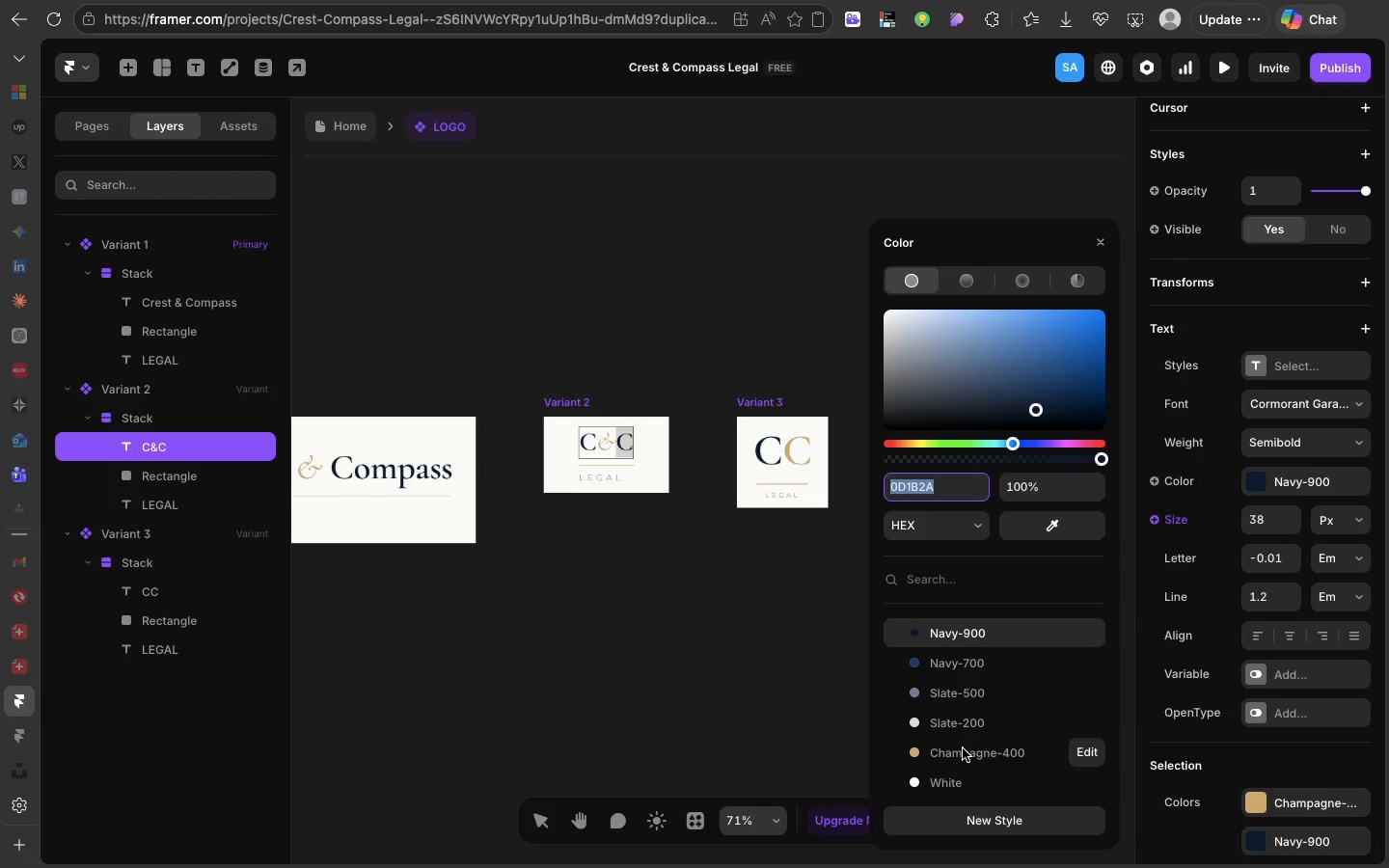 
wait(32.43)
 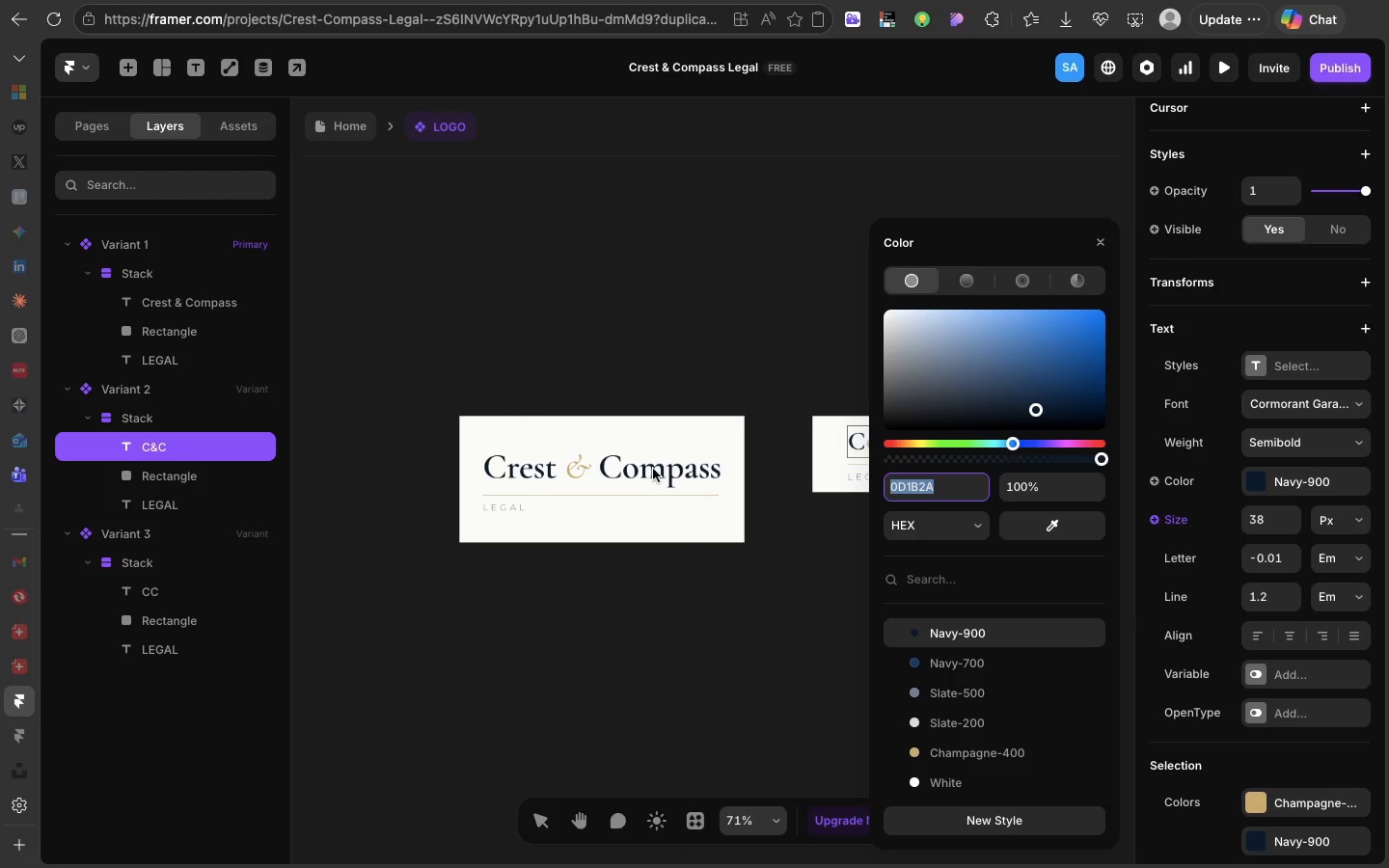 
left_click([648, 454])
 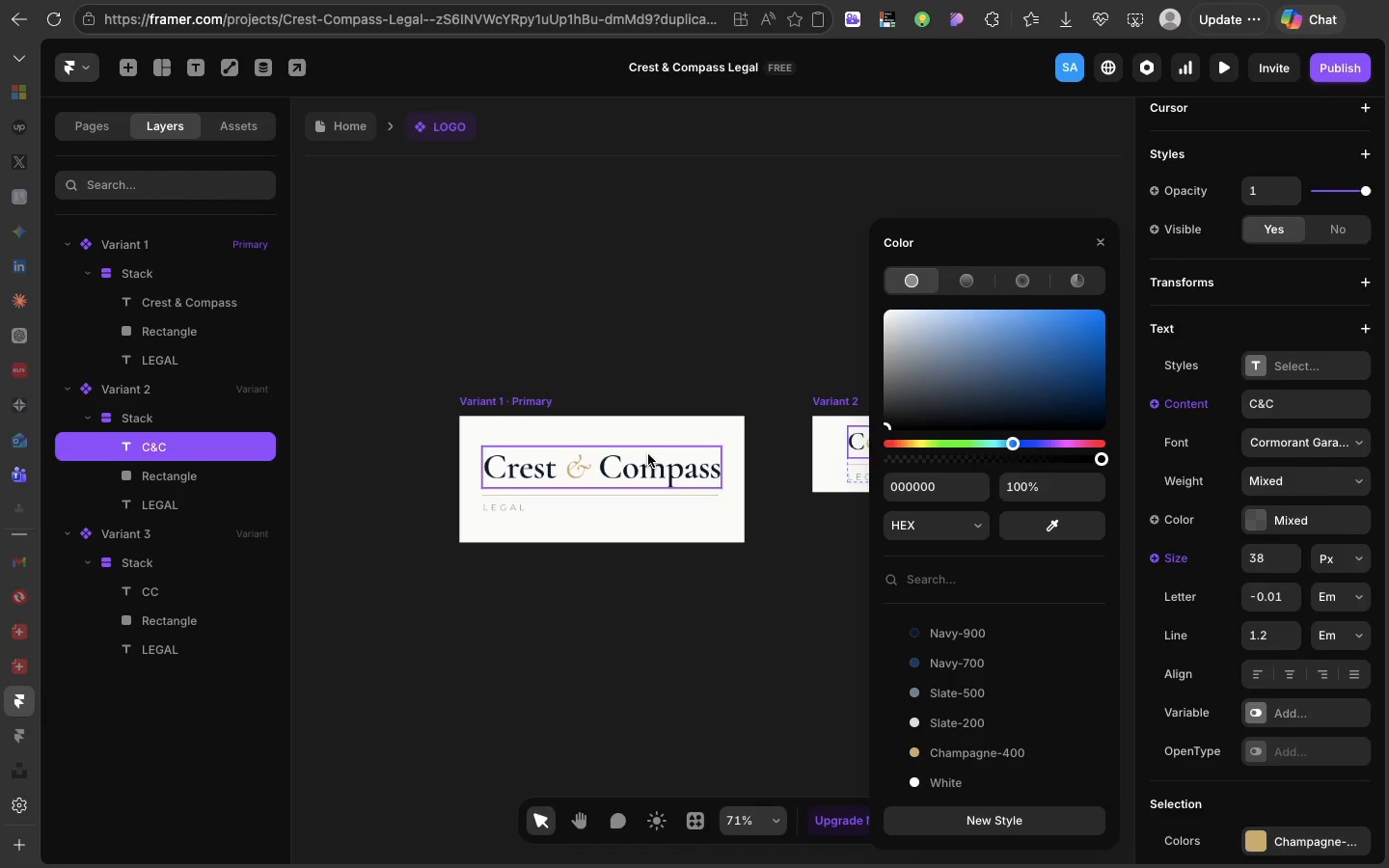 
scroll: coordinate [776, 666], scroll_direction: up, amount: 20.0
 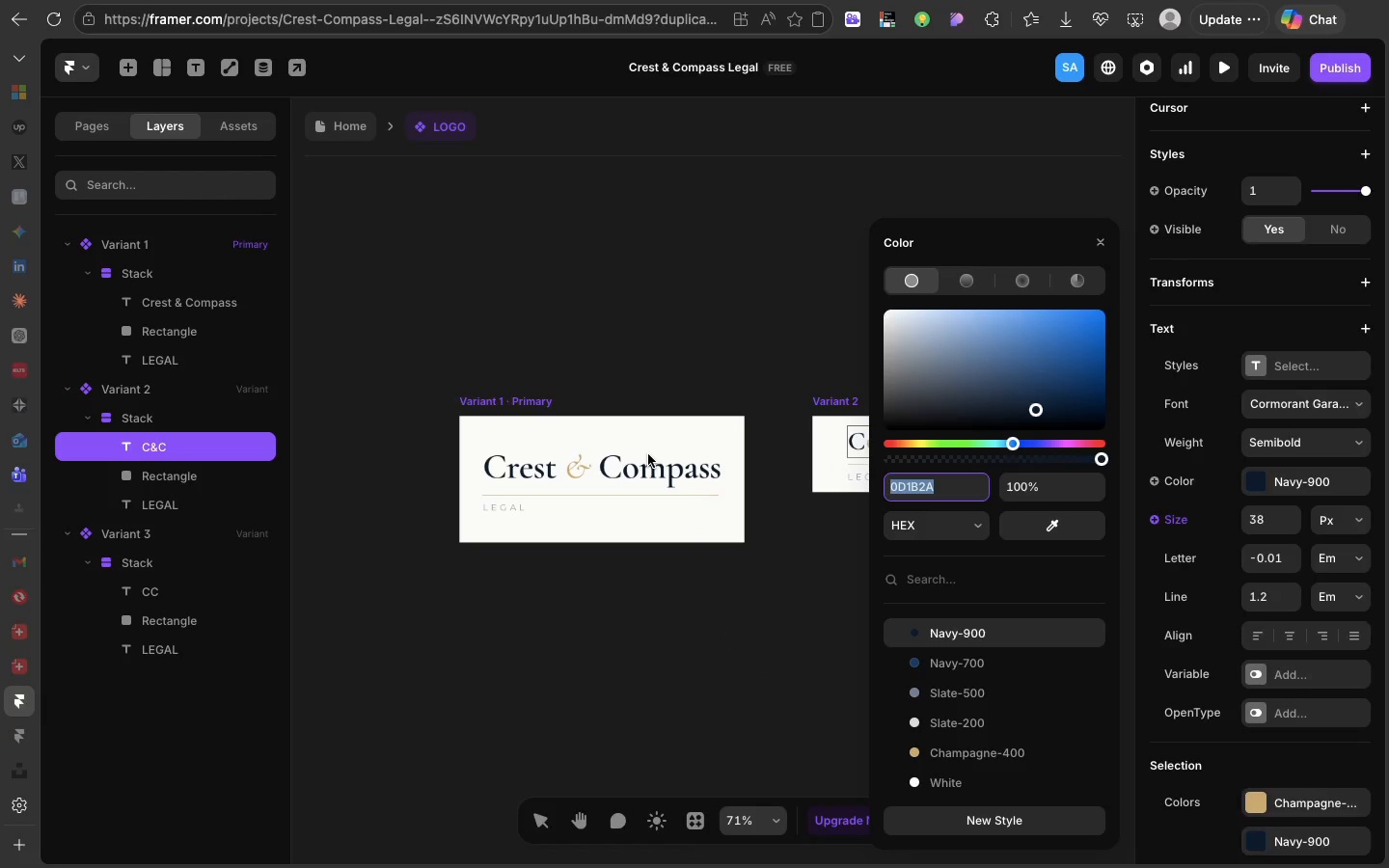 
double_click([648, 454])
 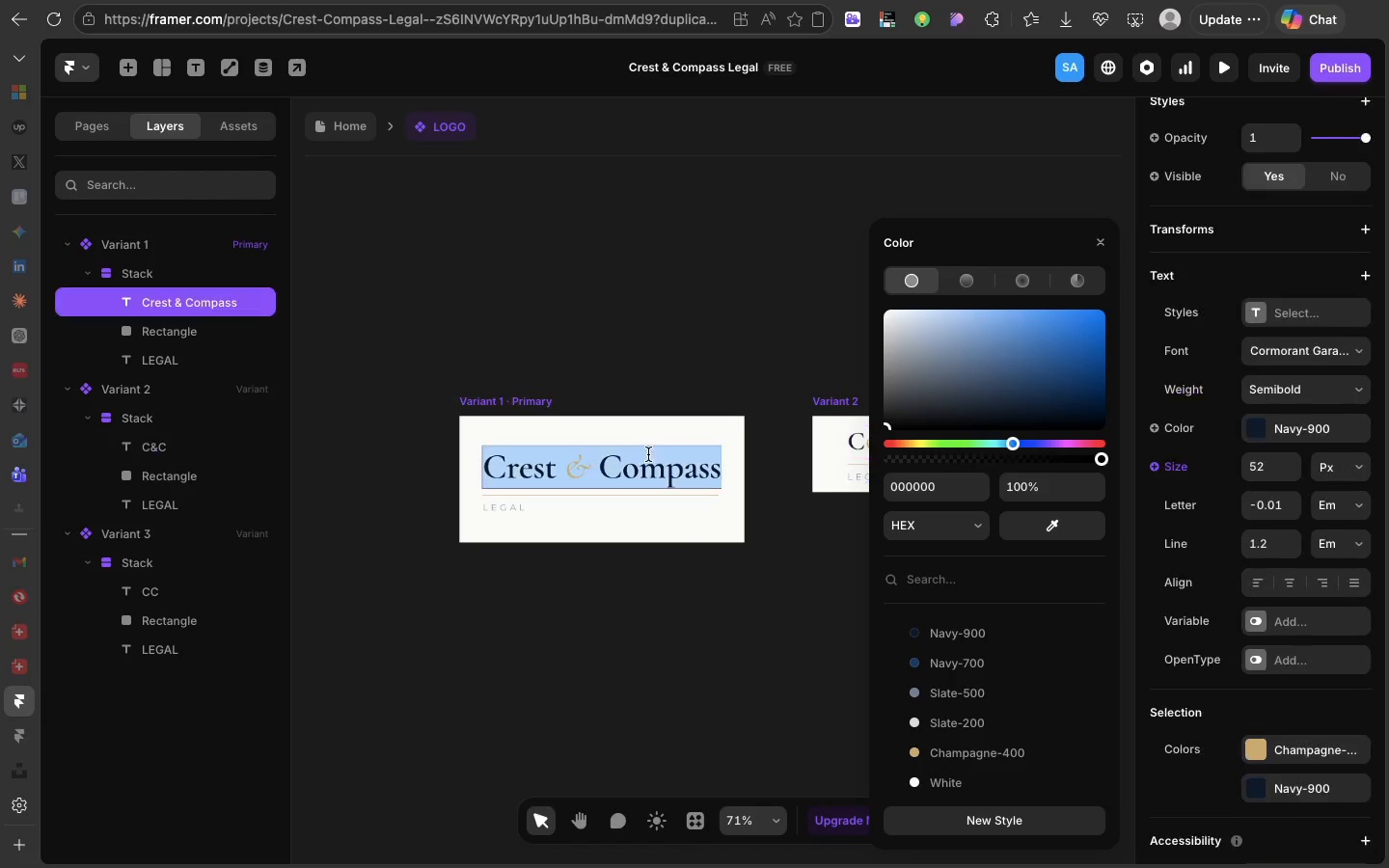 
triple_click([648, 454])
 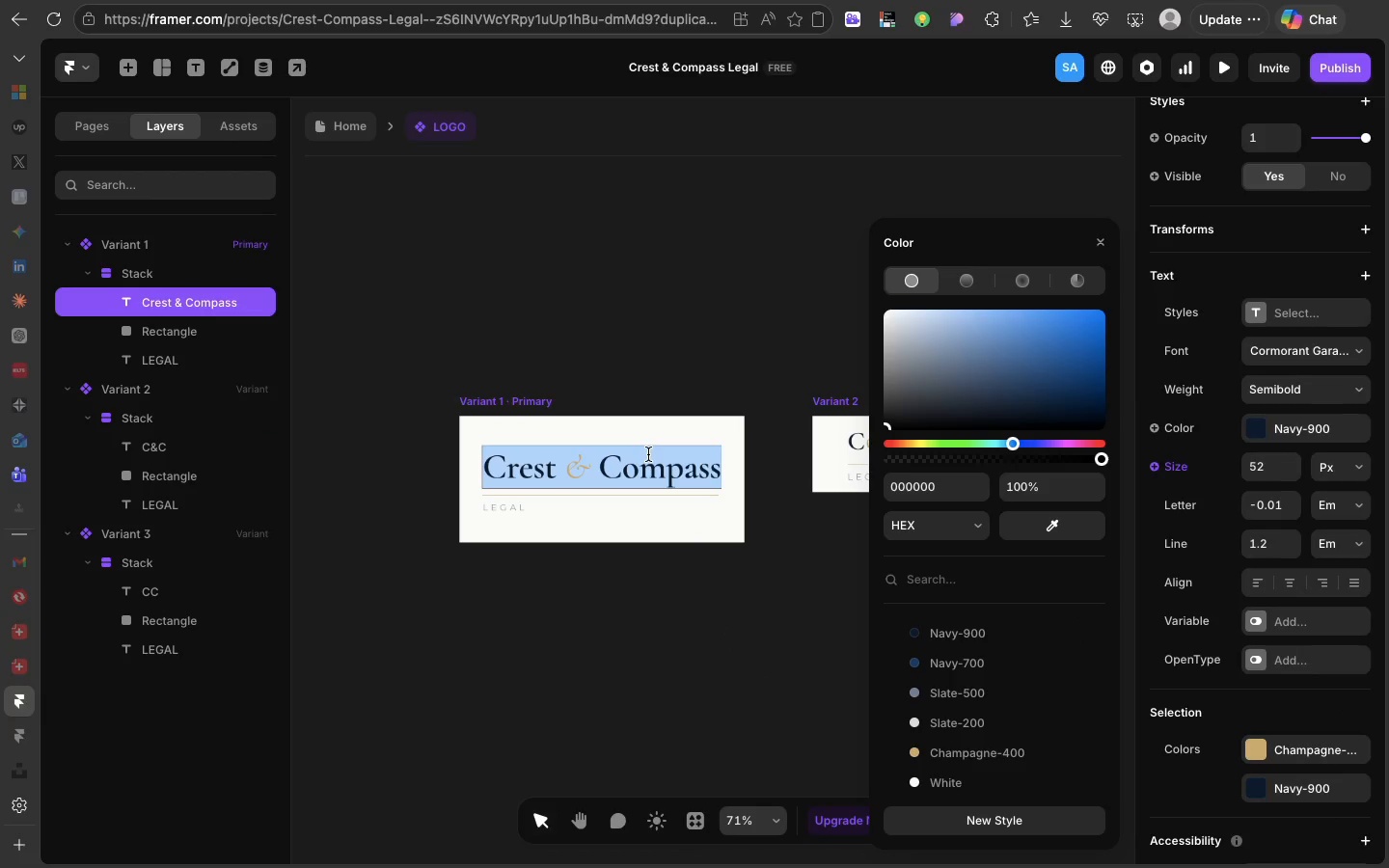 
triple_click([648, 454])
 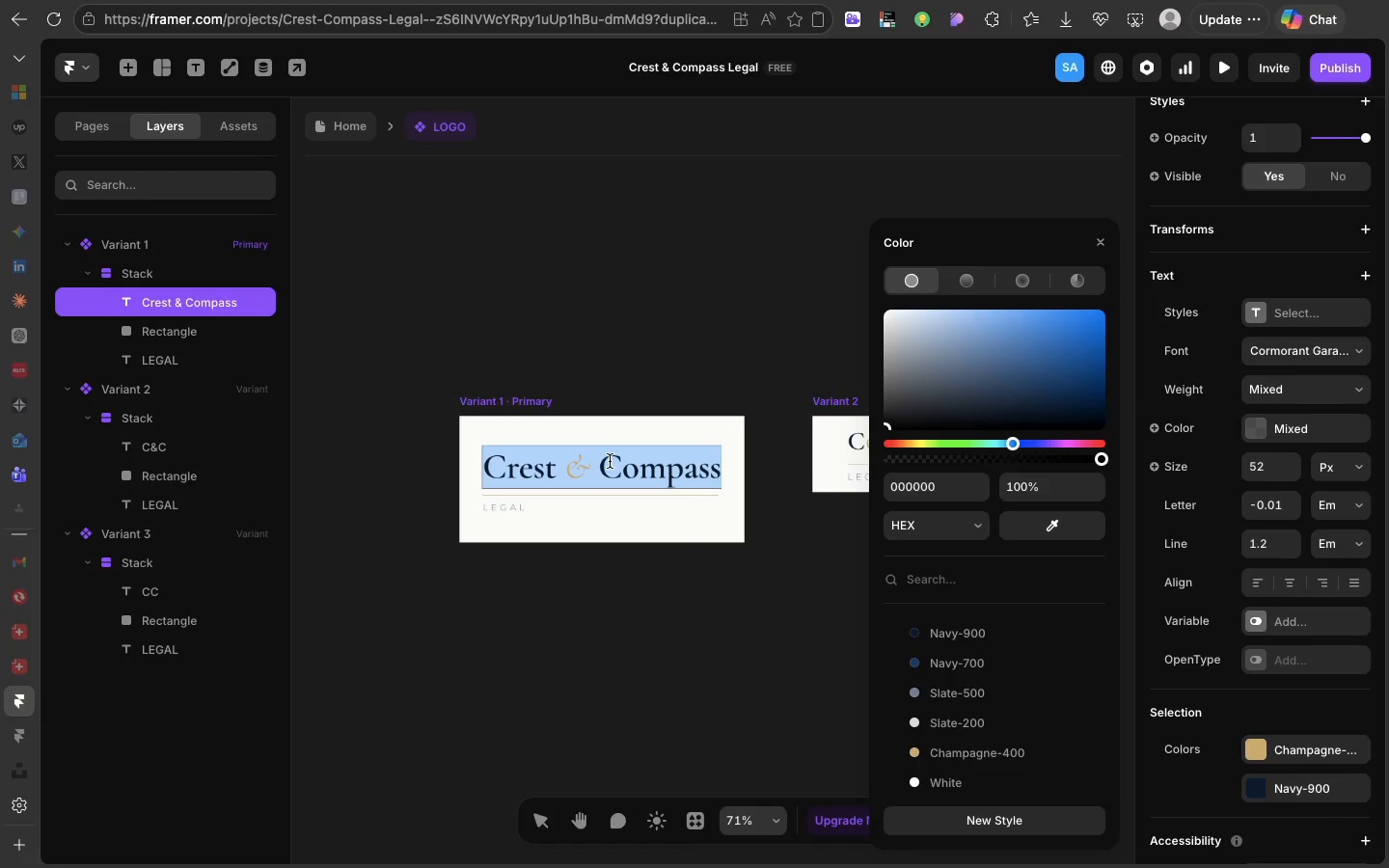 
left_click([610, 461])
 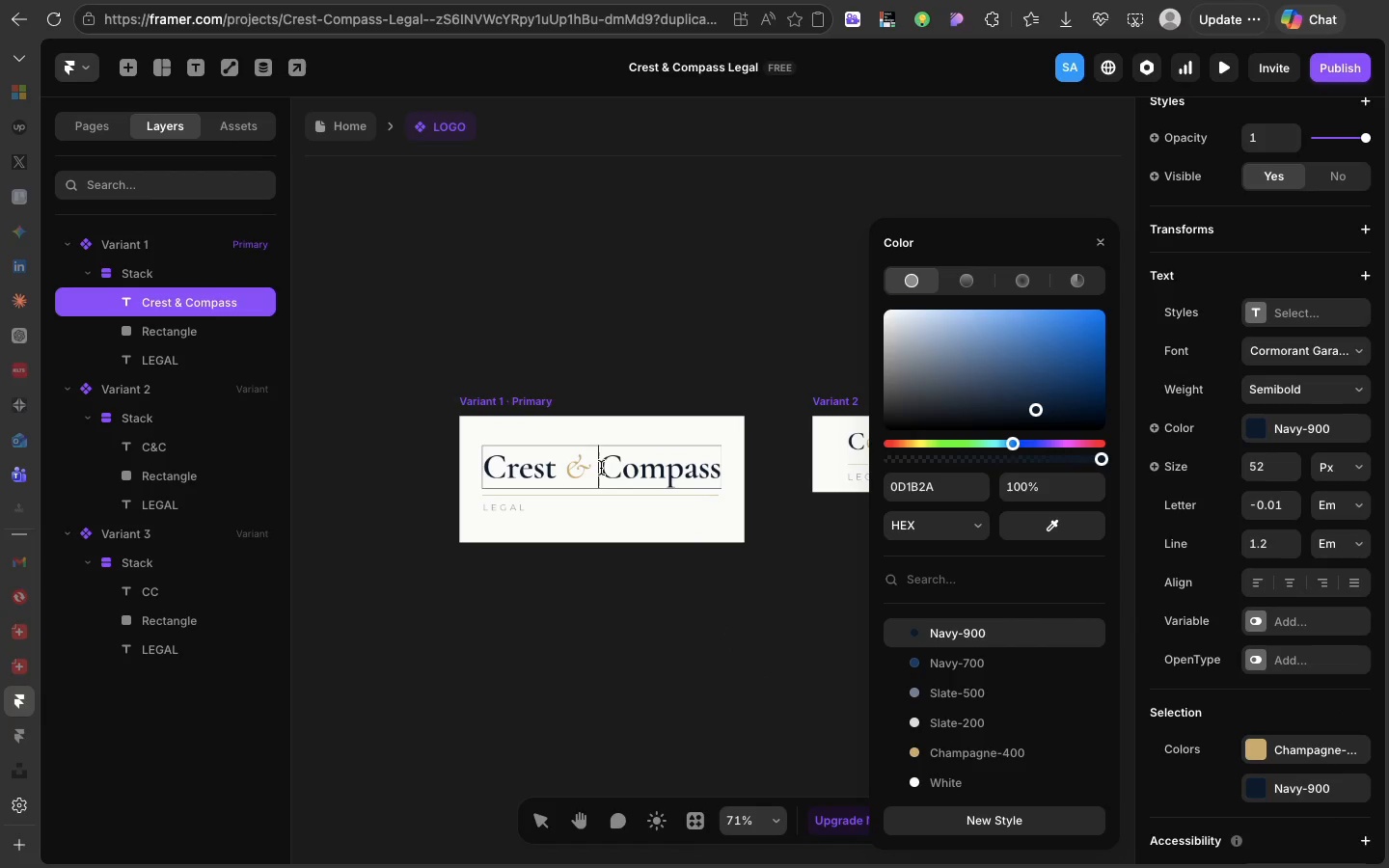 
left_click_drag(start_coordinate=[601, 468], to_coordinate=[704, 462])
 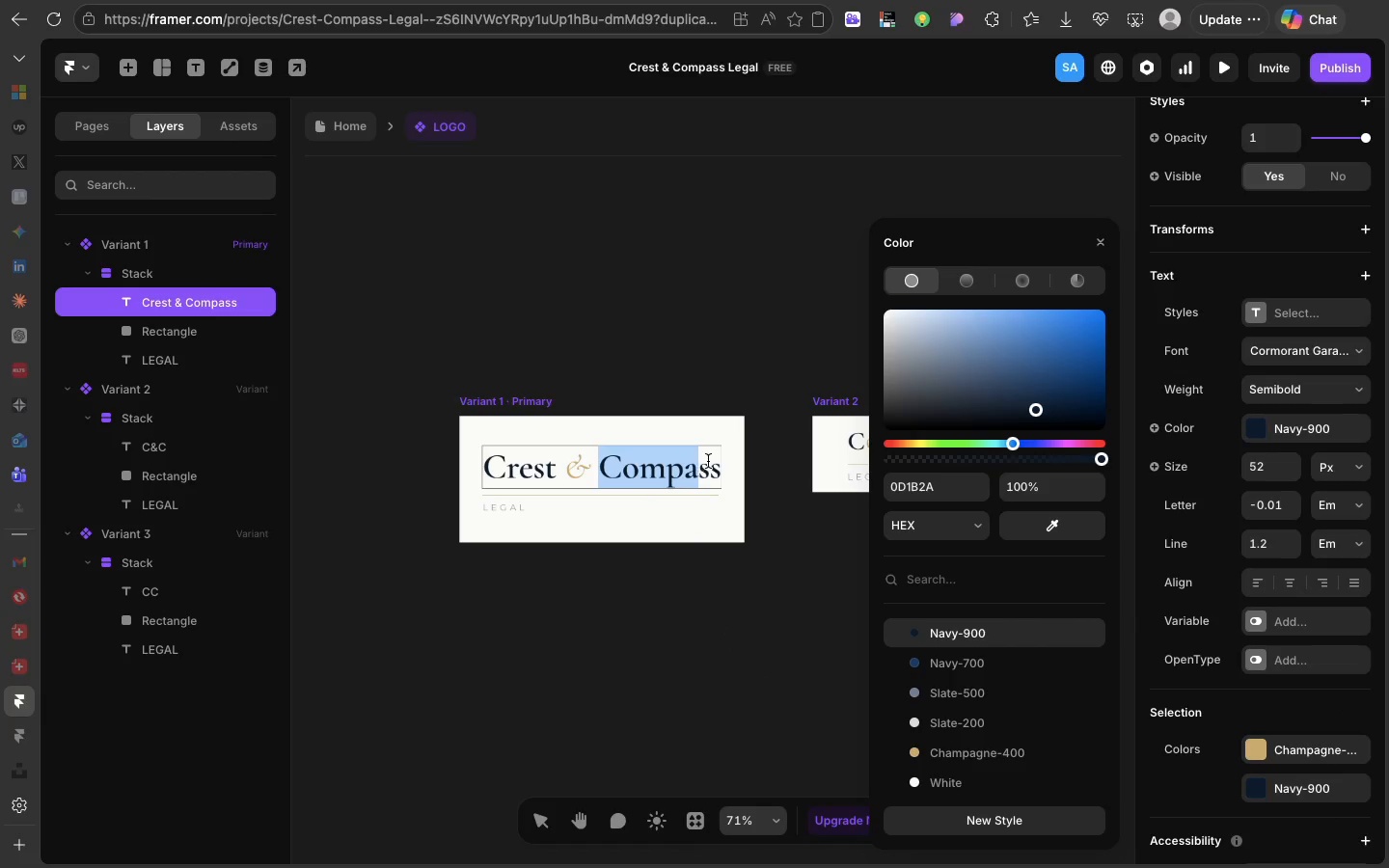 
left_click([708, 461])
 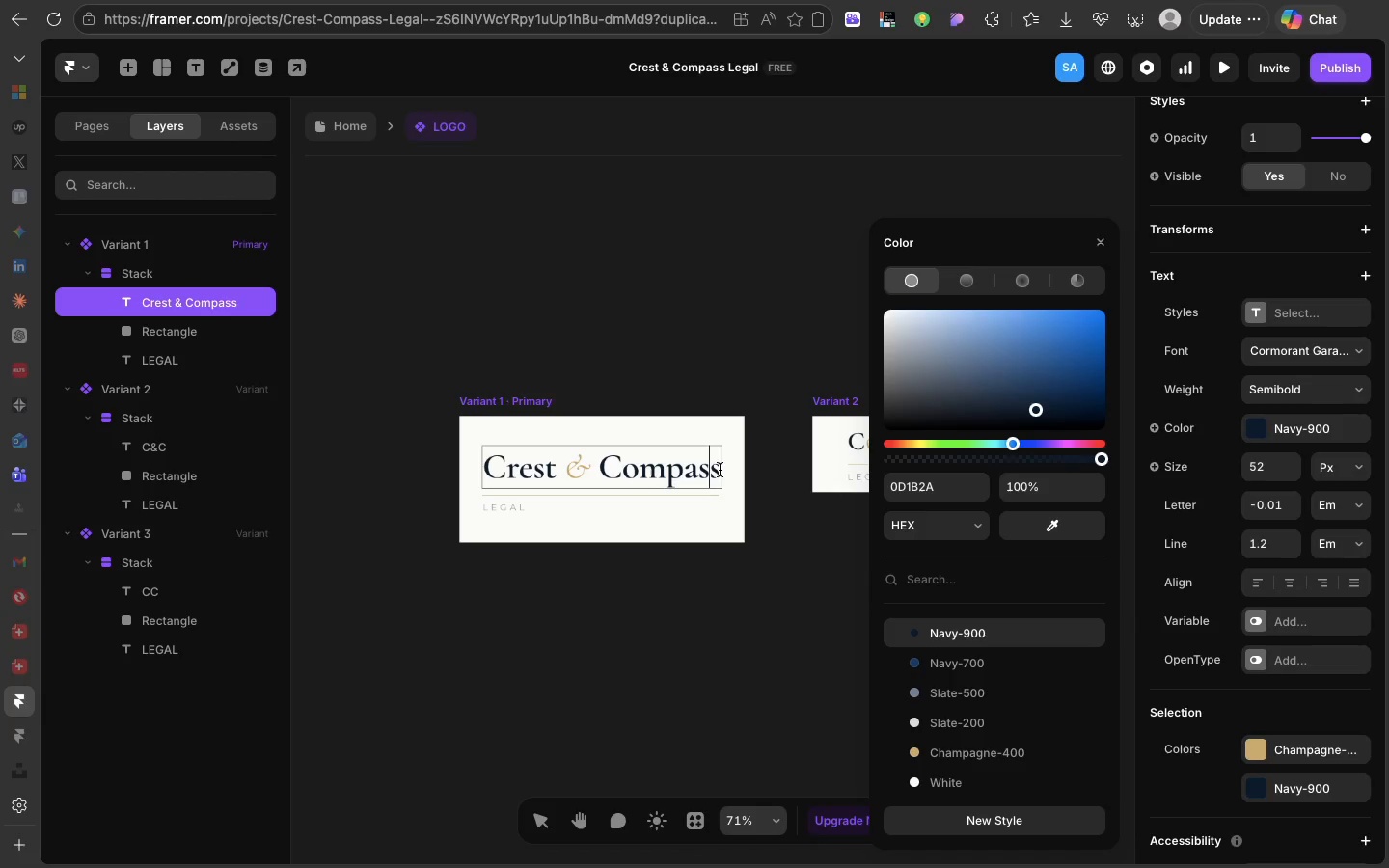 
double_click([719, 470])
 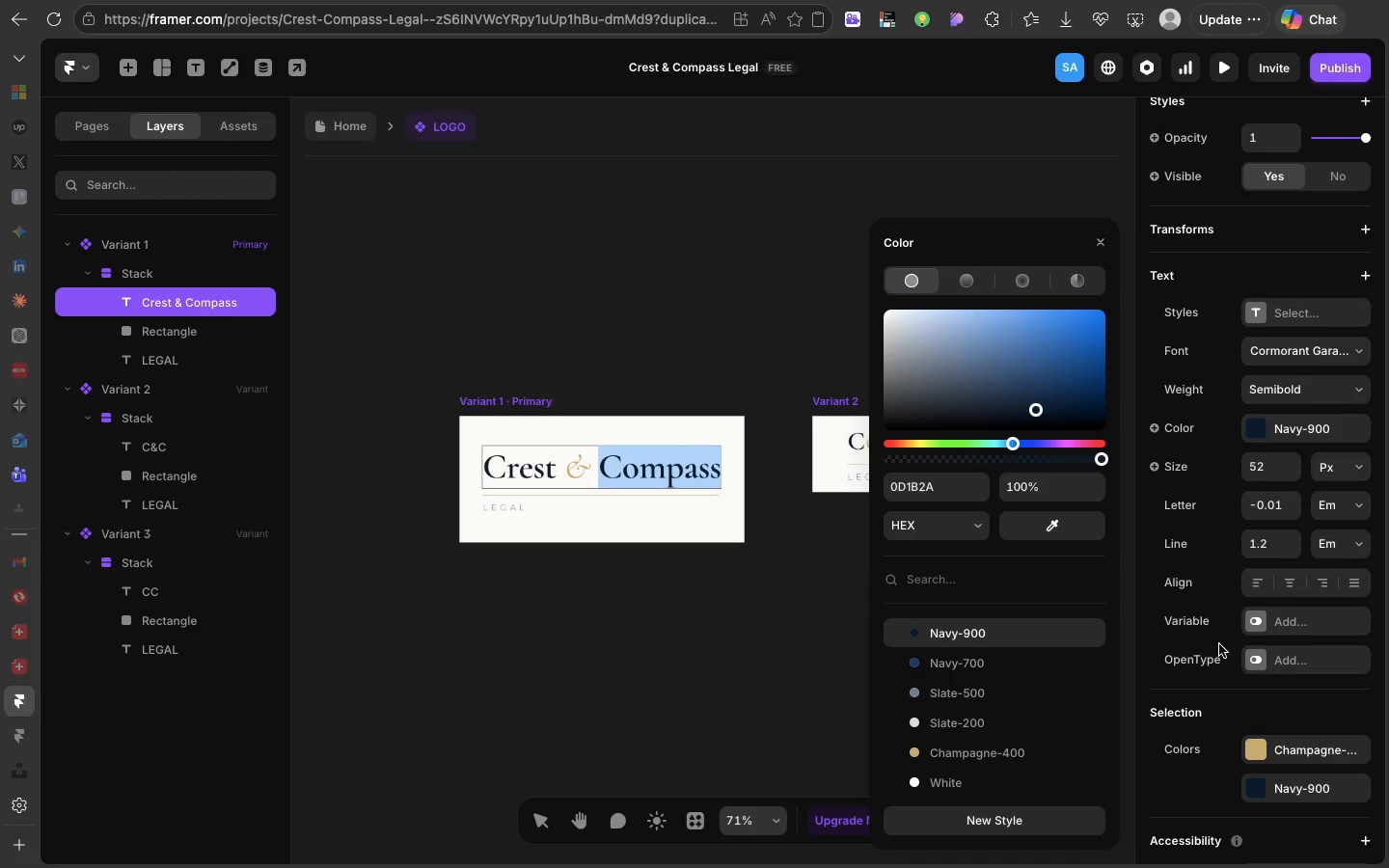 
scroll: coordinate [1225, 477], scroll_direction: up, amount: 18.0
 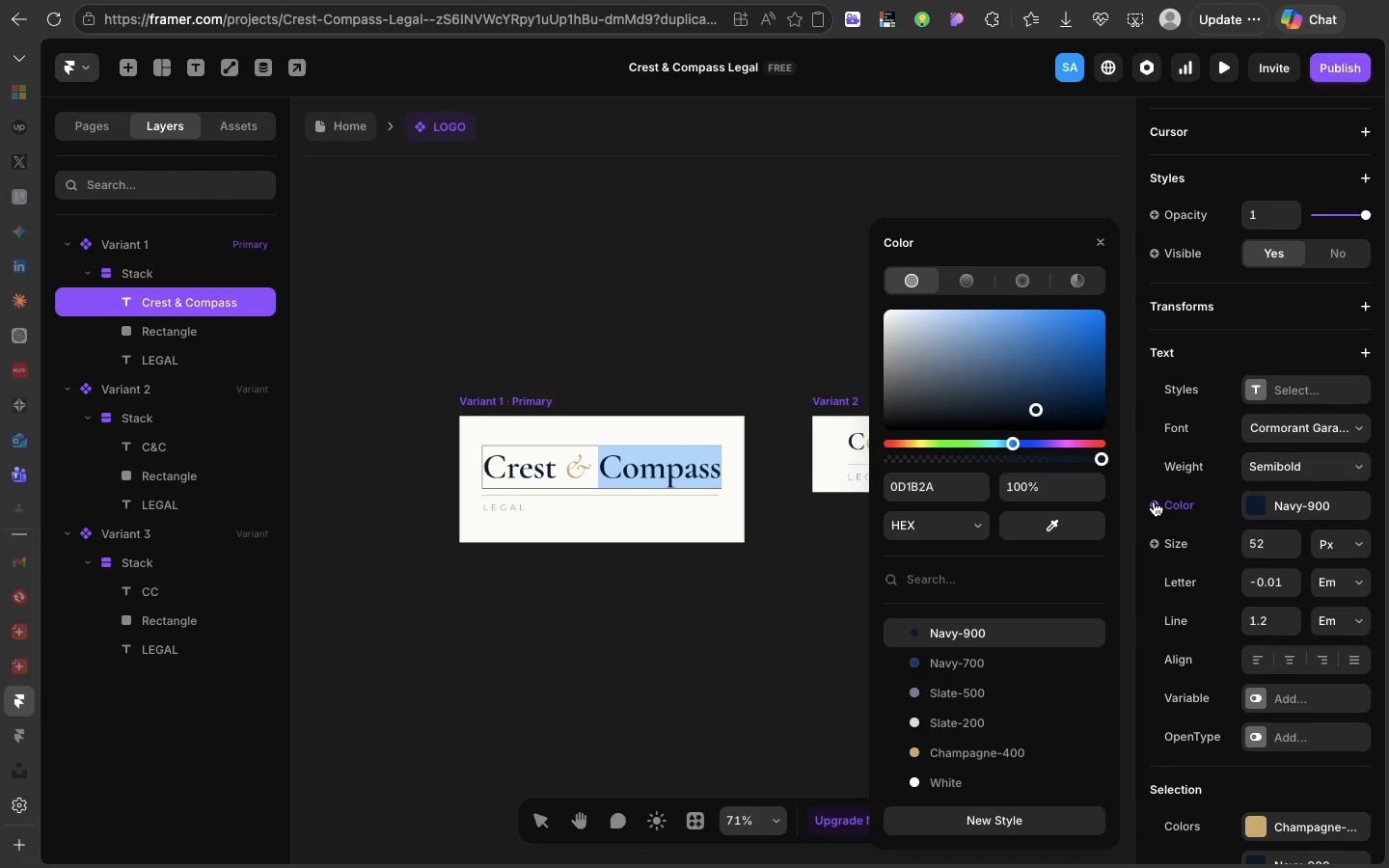 
left_click([1154, 502])
 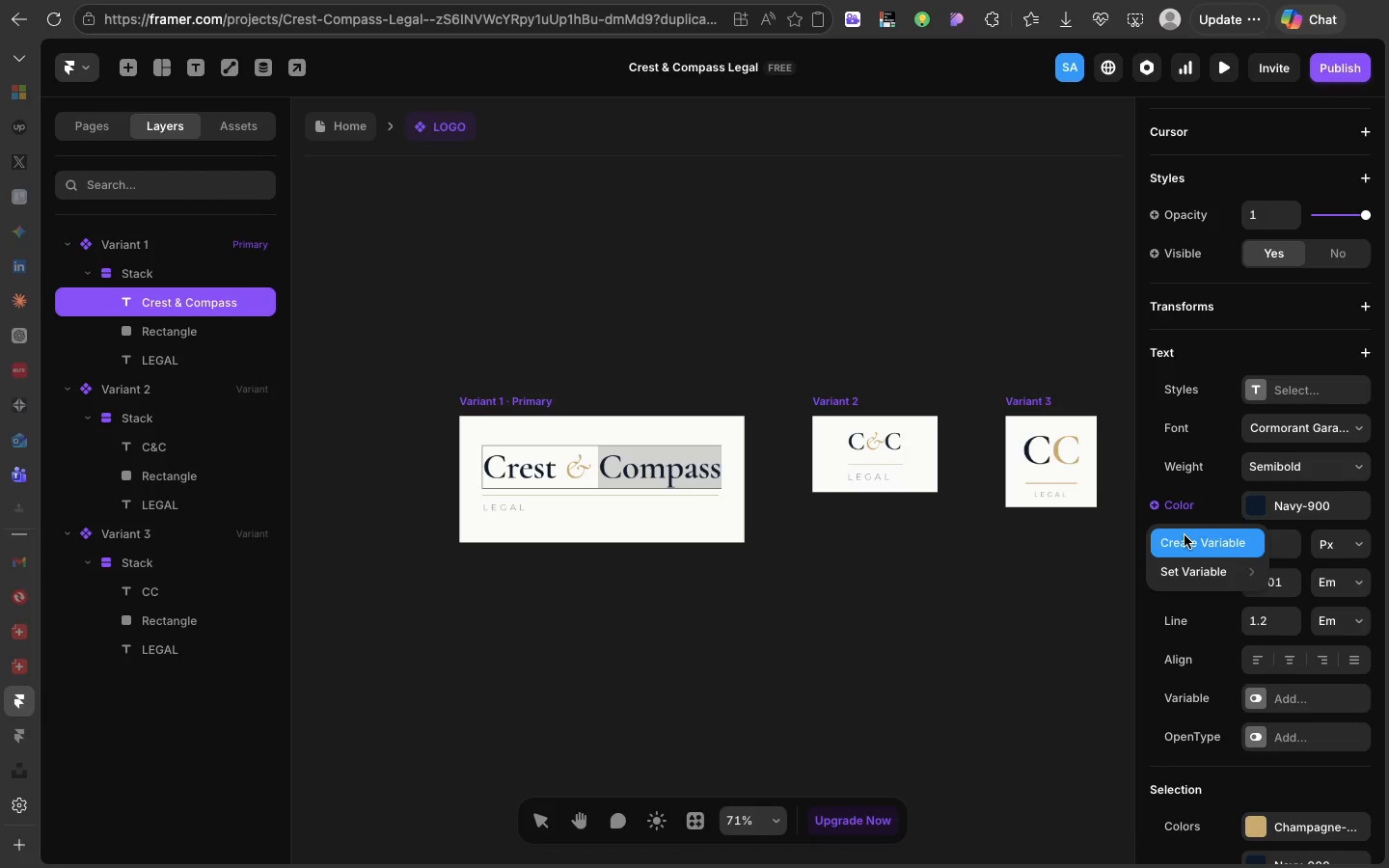 
left_click([1185, 535])
 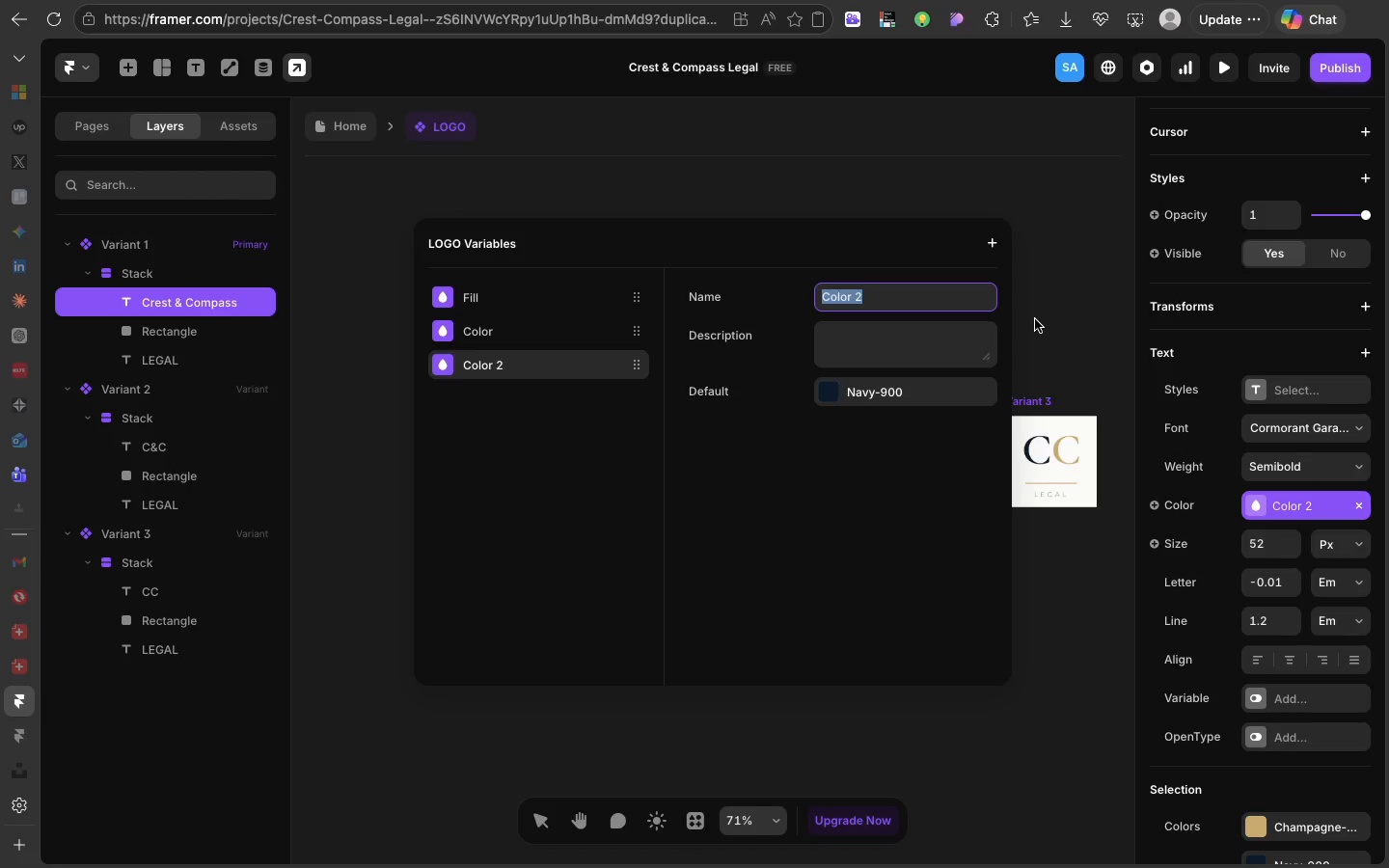 
left_click([1035, 319])
 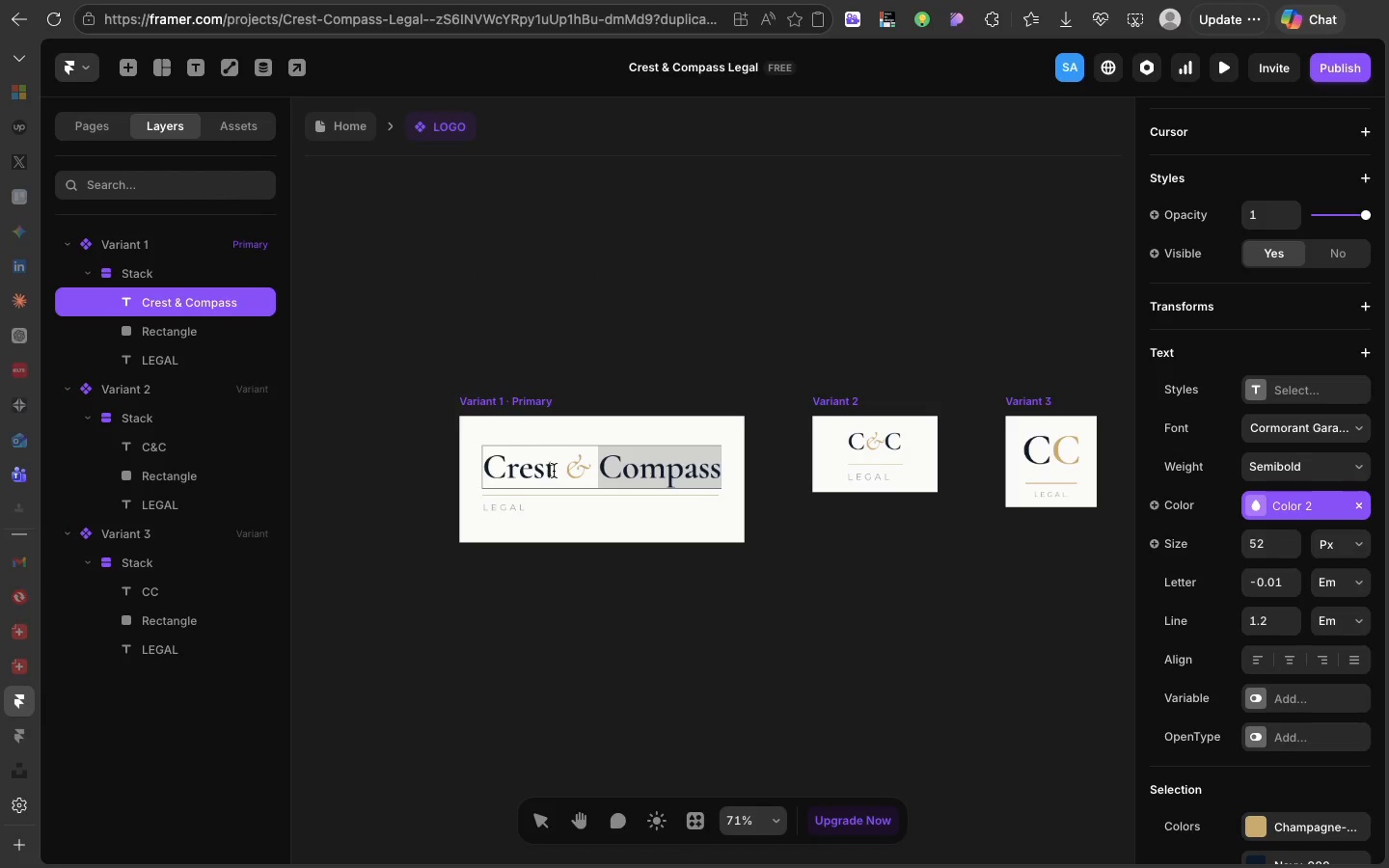 
left_click_drag(start_coordinate=[555, 468], to_coordinate=[539, 468])
 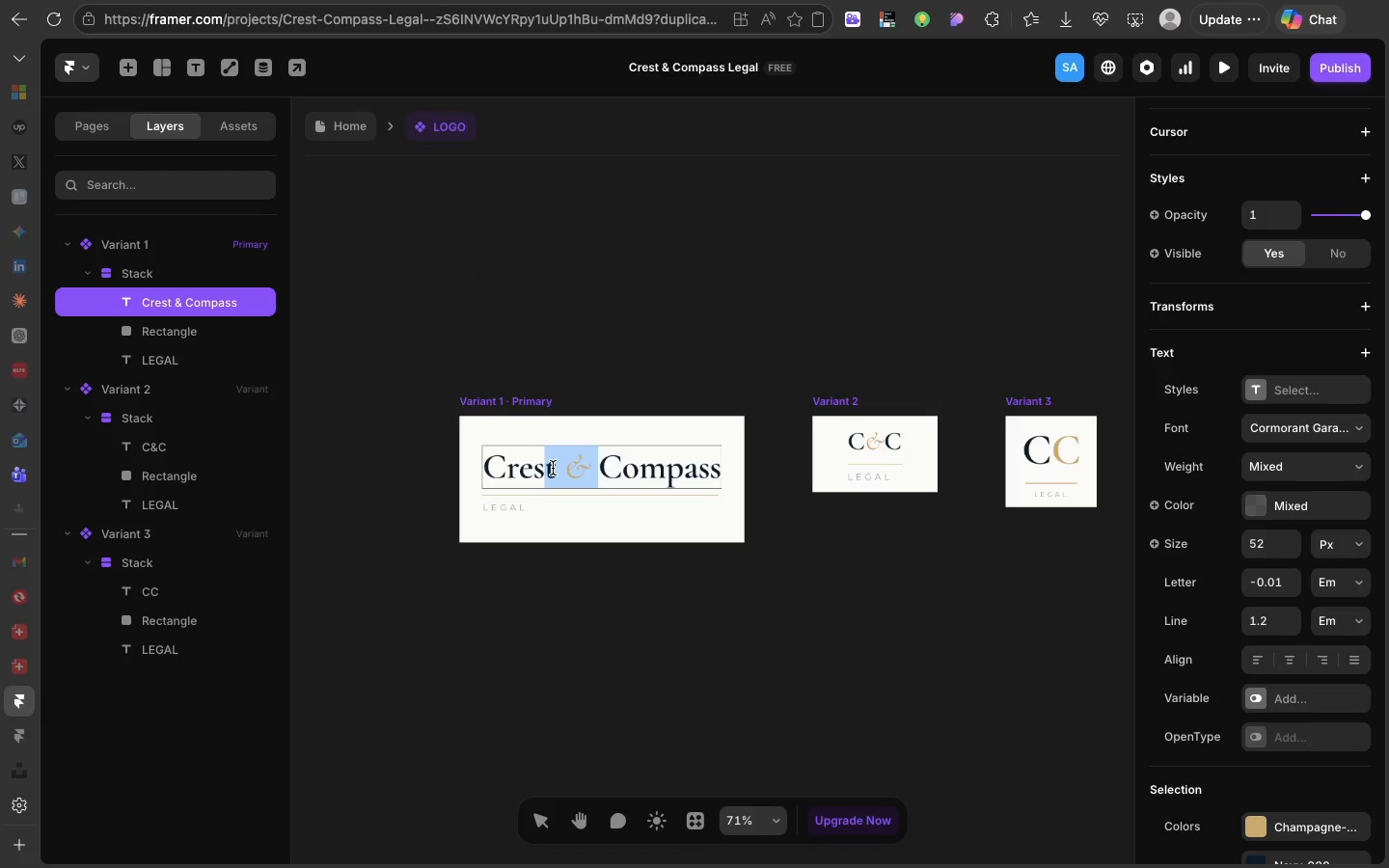 
left_click([553, 468])
 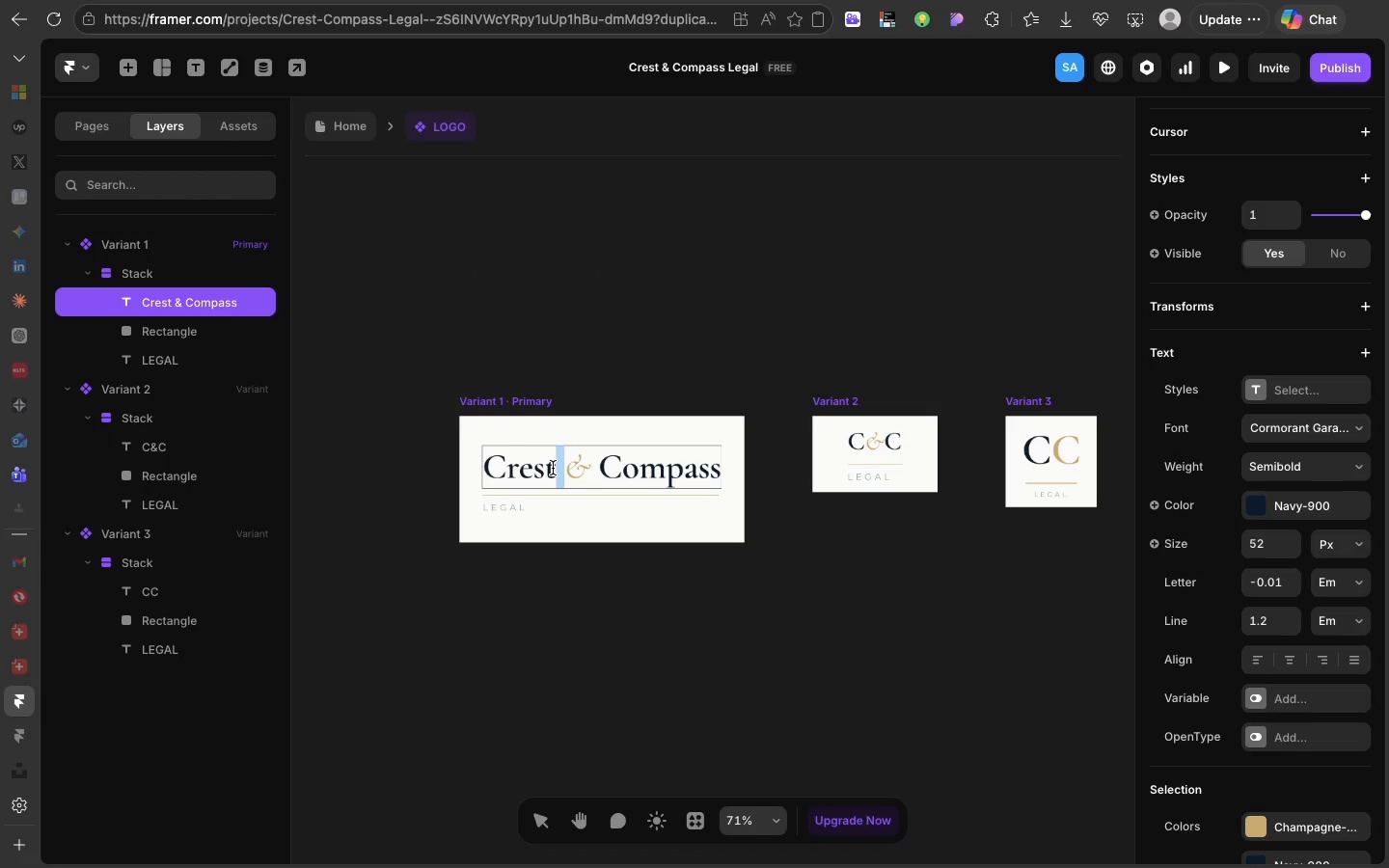 
left_click_drag(start_coordinate=[553, 468], to_coordinate=[530, 468])
 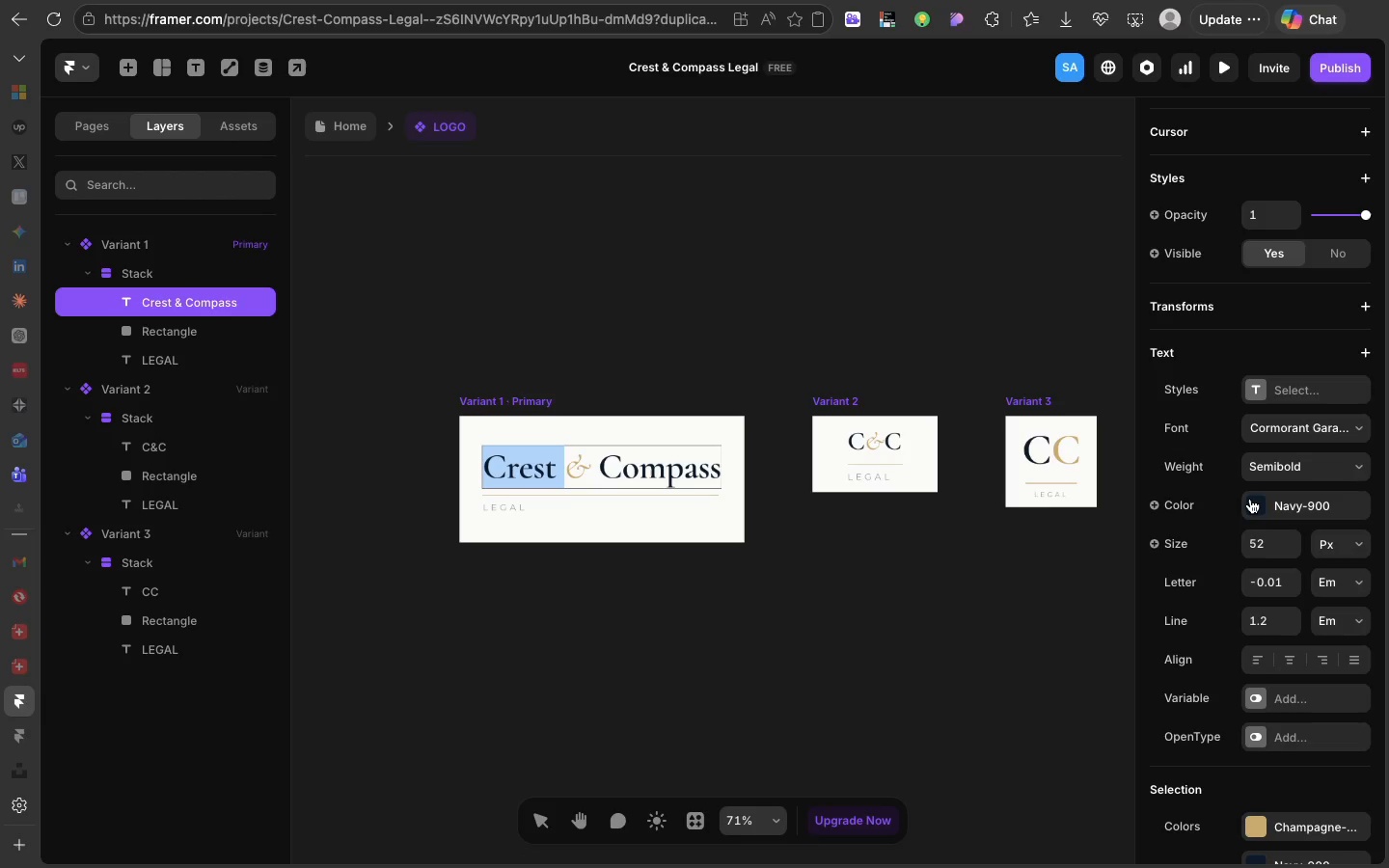 
left_click([1182, 507])
 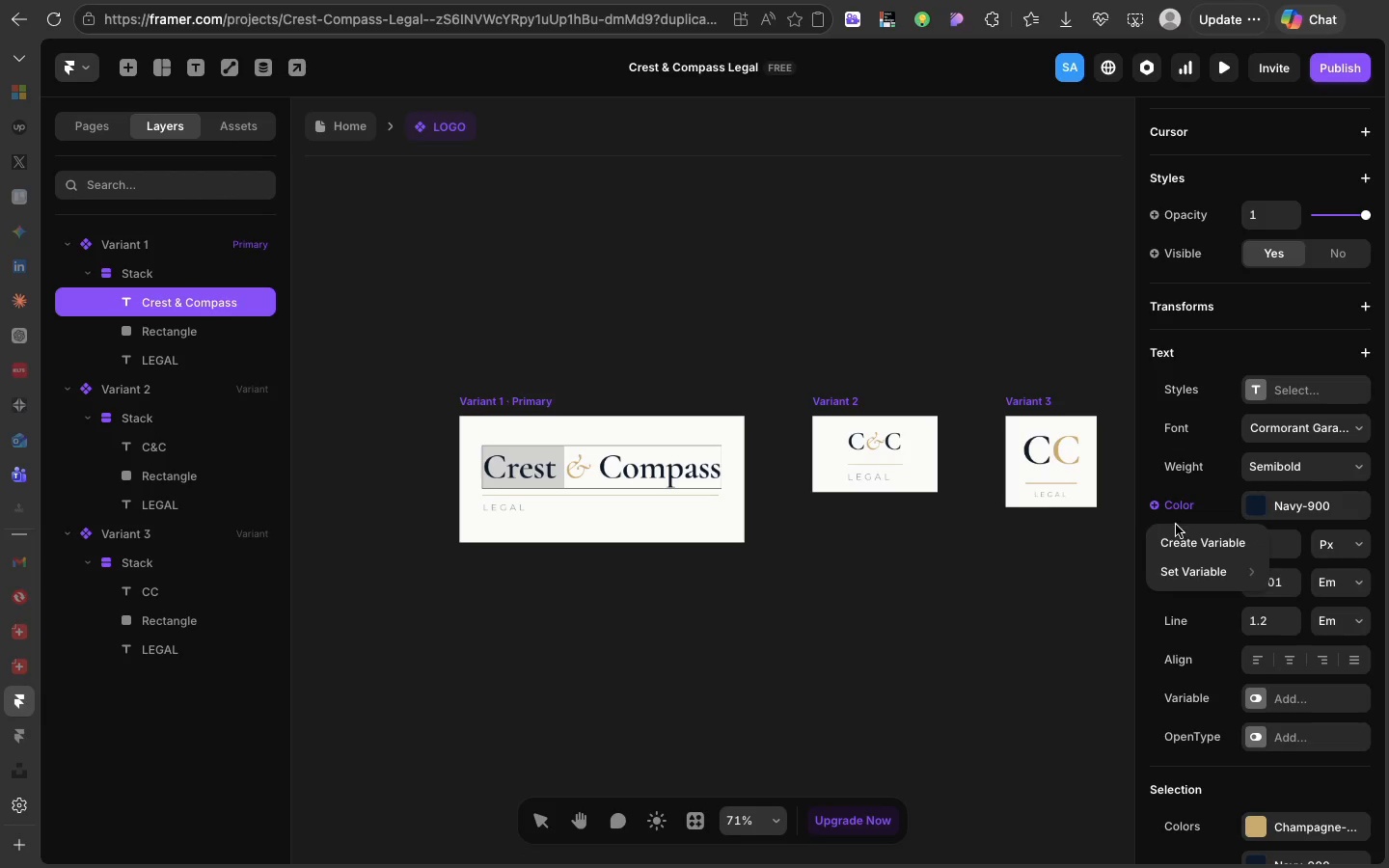 
left_click([1181, 535])
 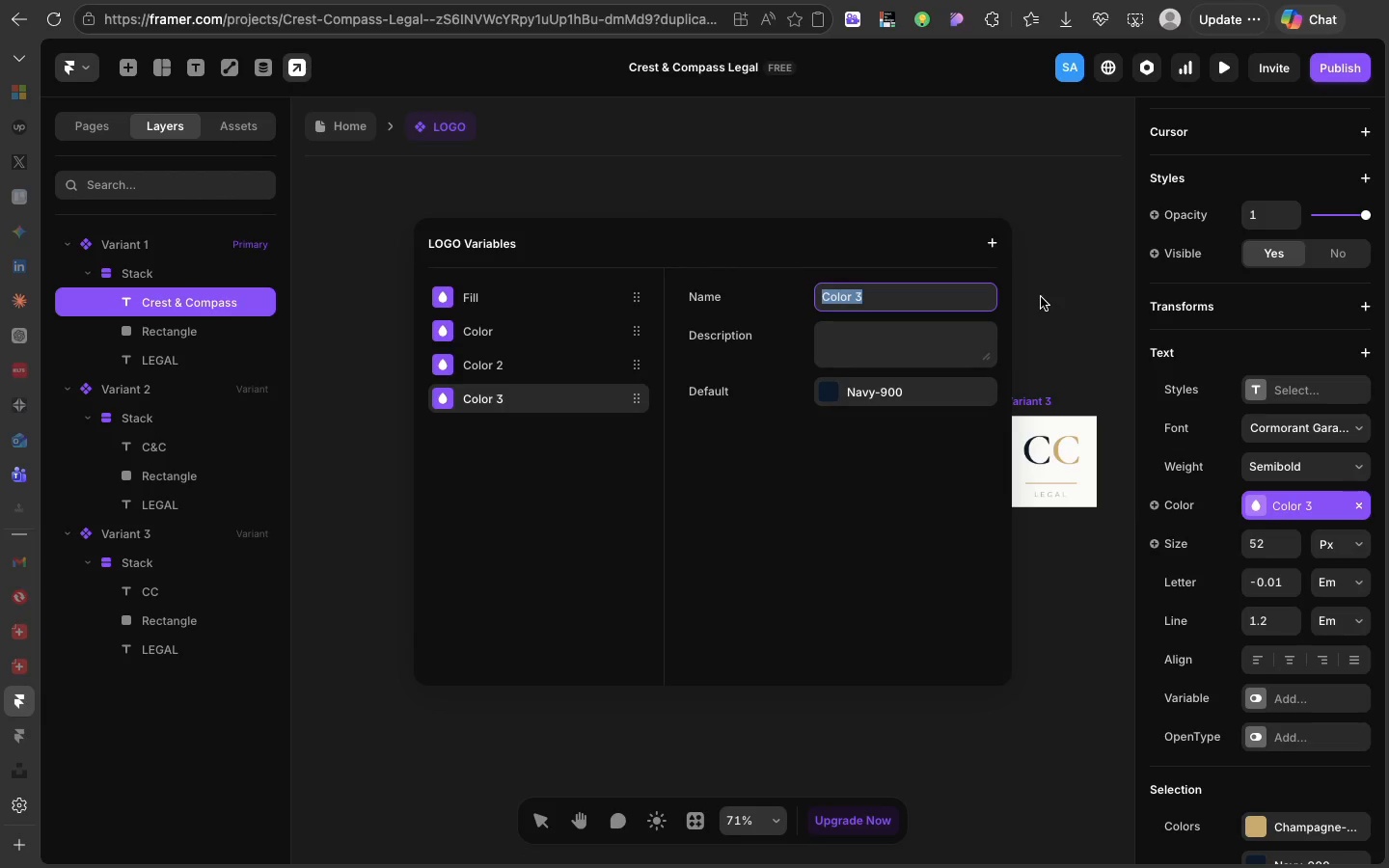 
left_click([1041, 297])
 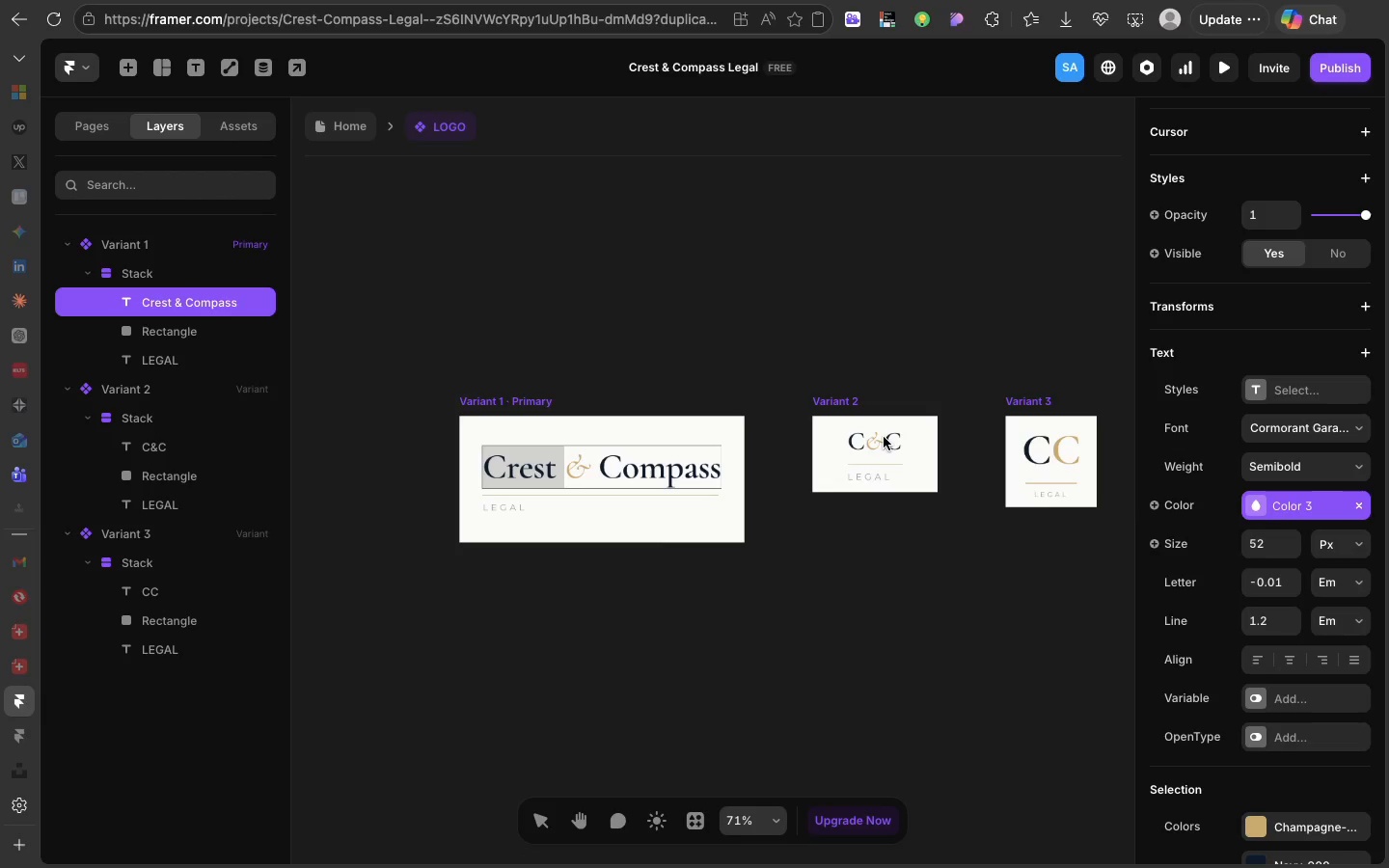 
scroll: coordinate [884, 437], scroll_direction: down, amount: 13.0
 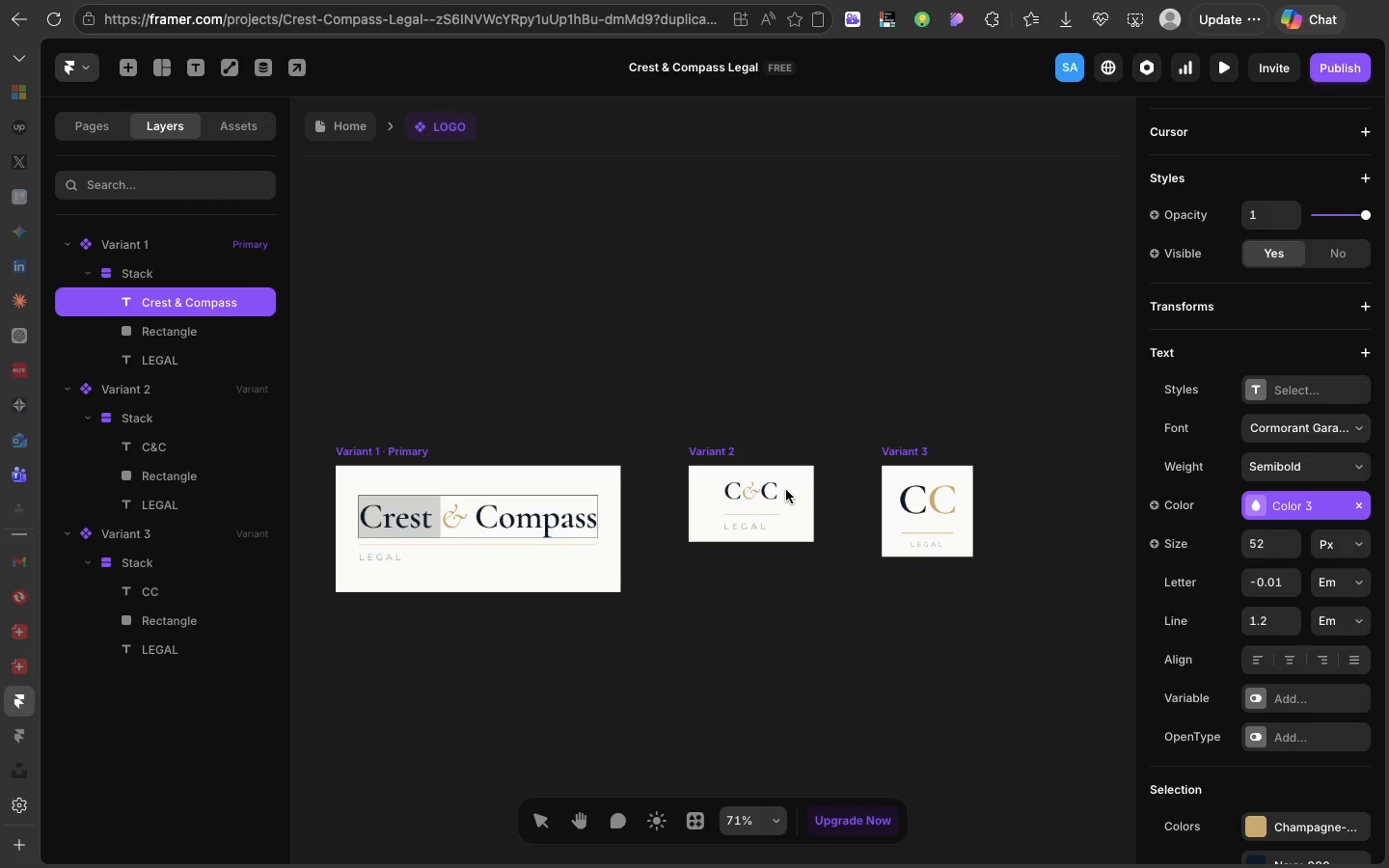 
left_click([786, 490])
 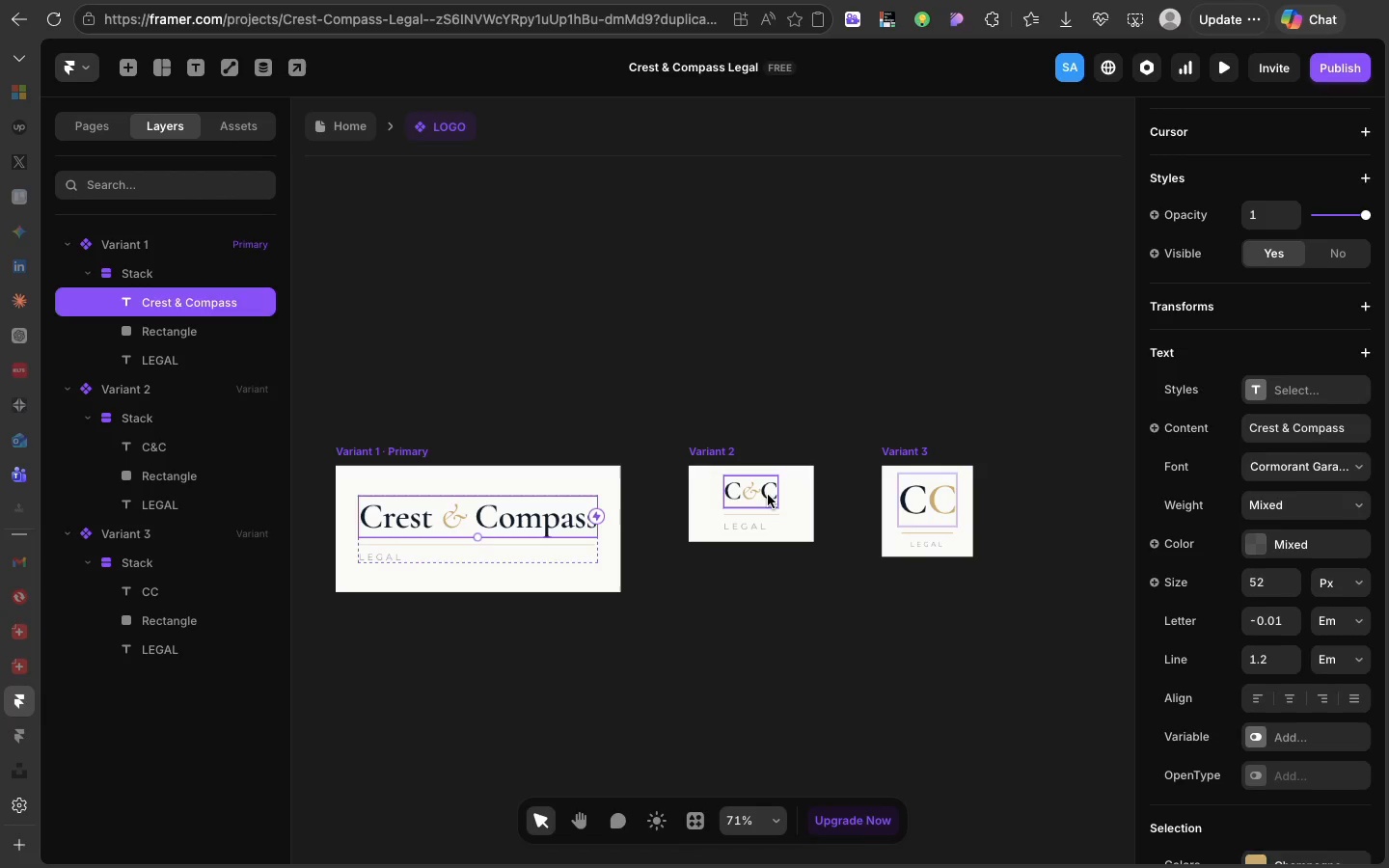 
left_click([768, 495])
 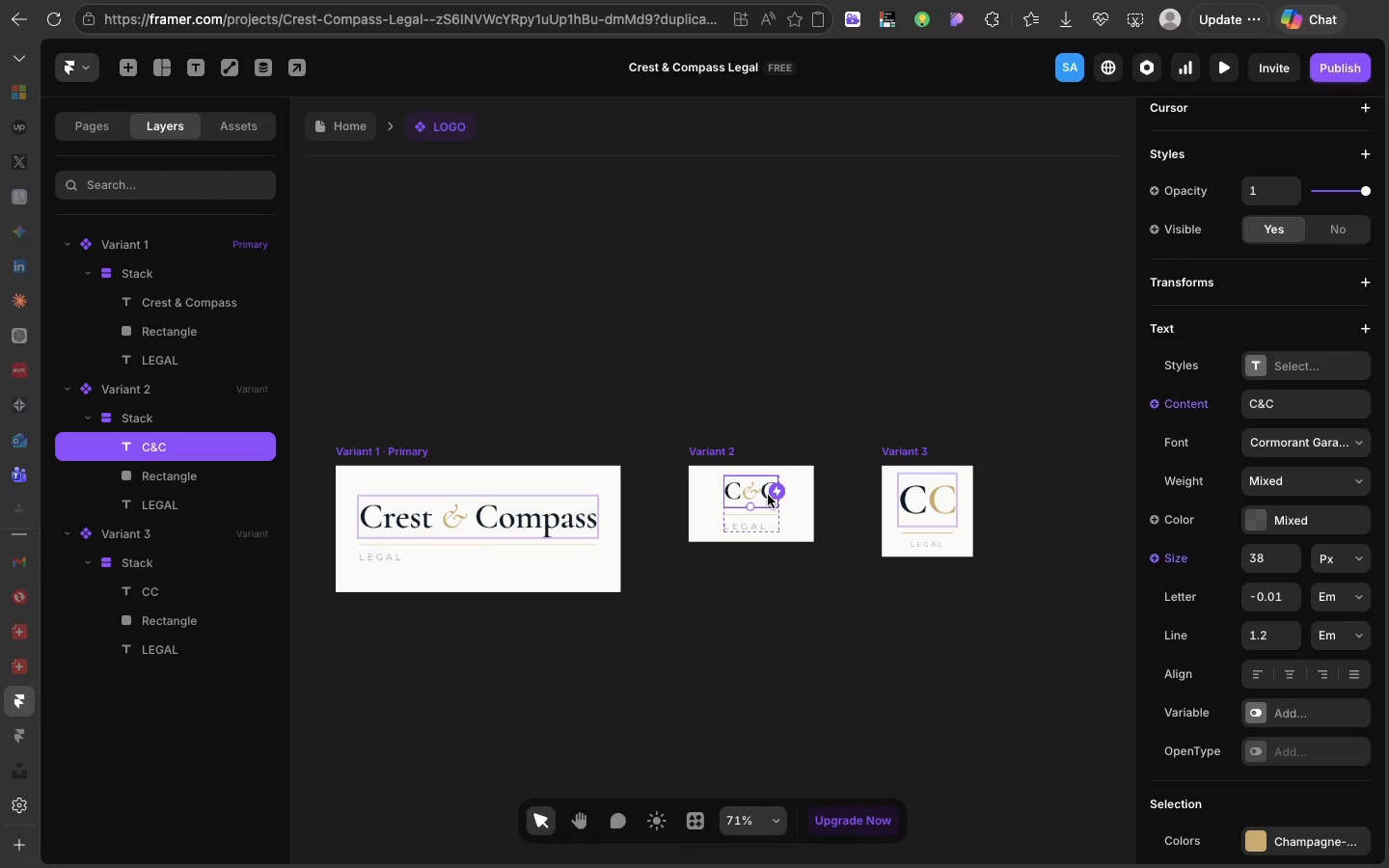 
double_click([768, 495])
 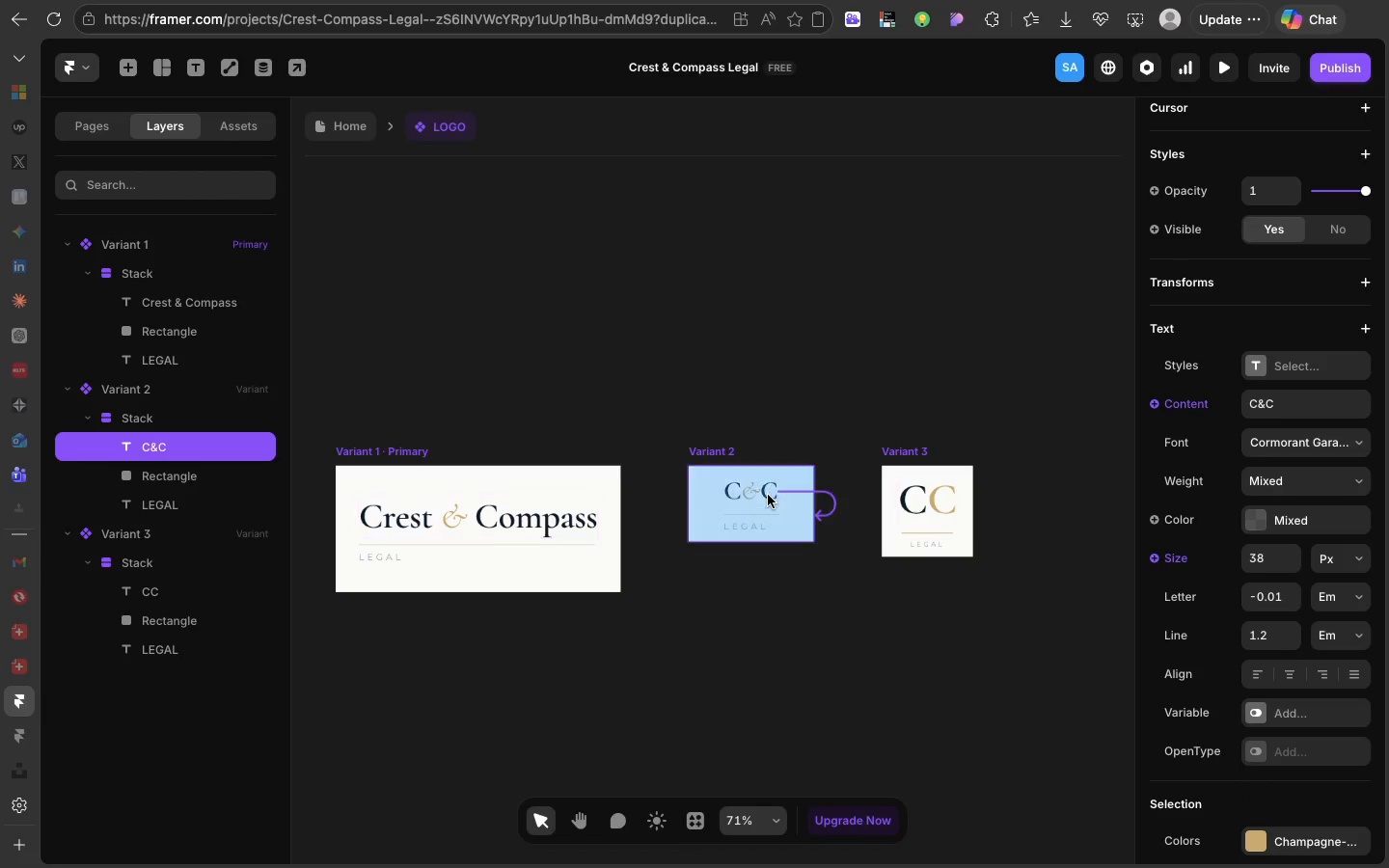 
triple_click([768, 495])
 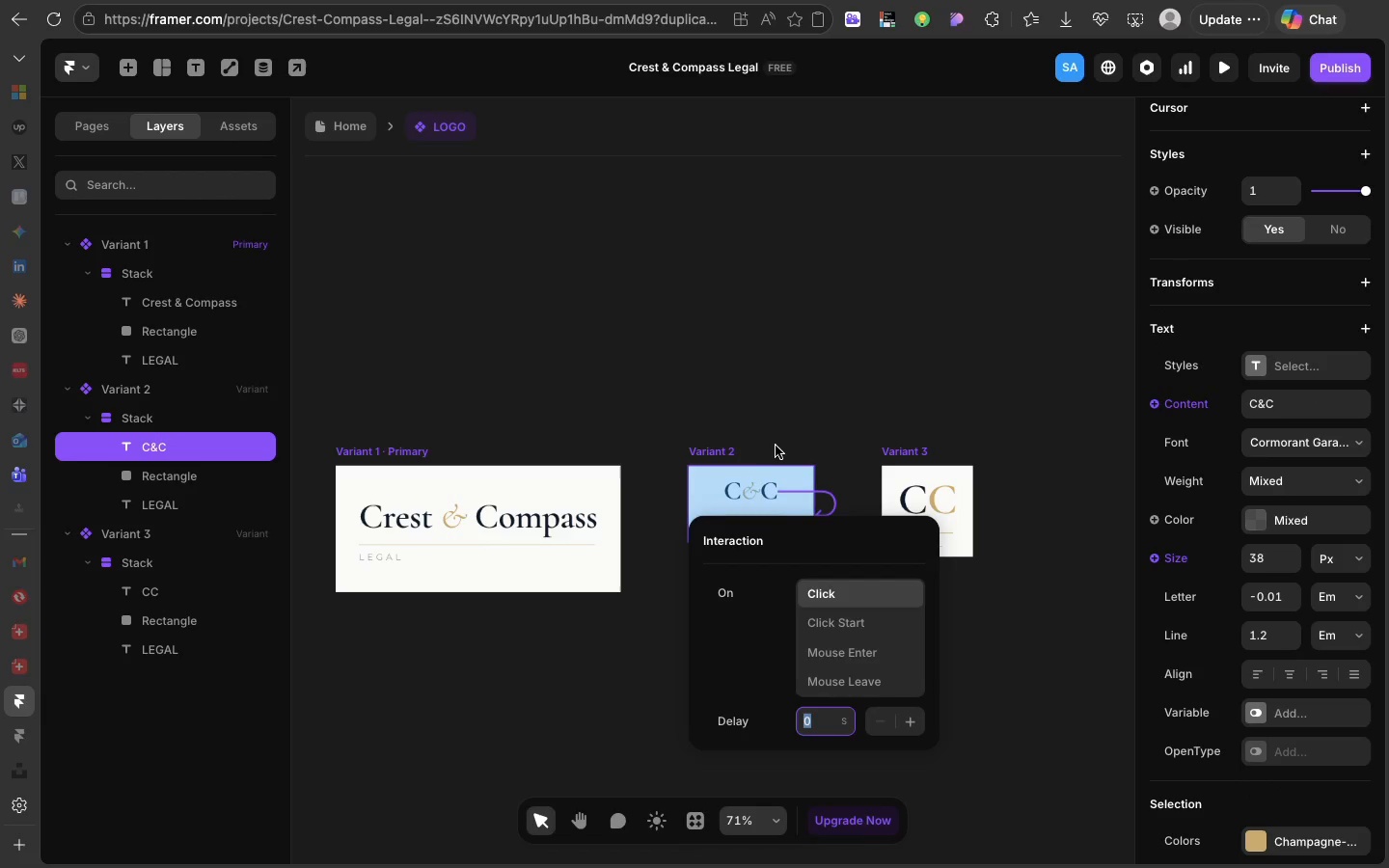 
left_click([776, 445])
 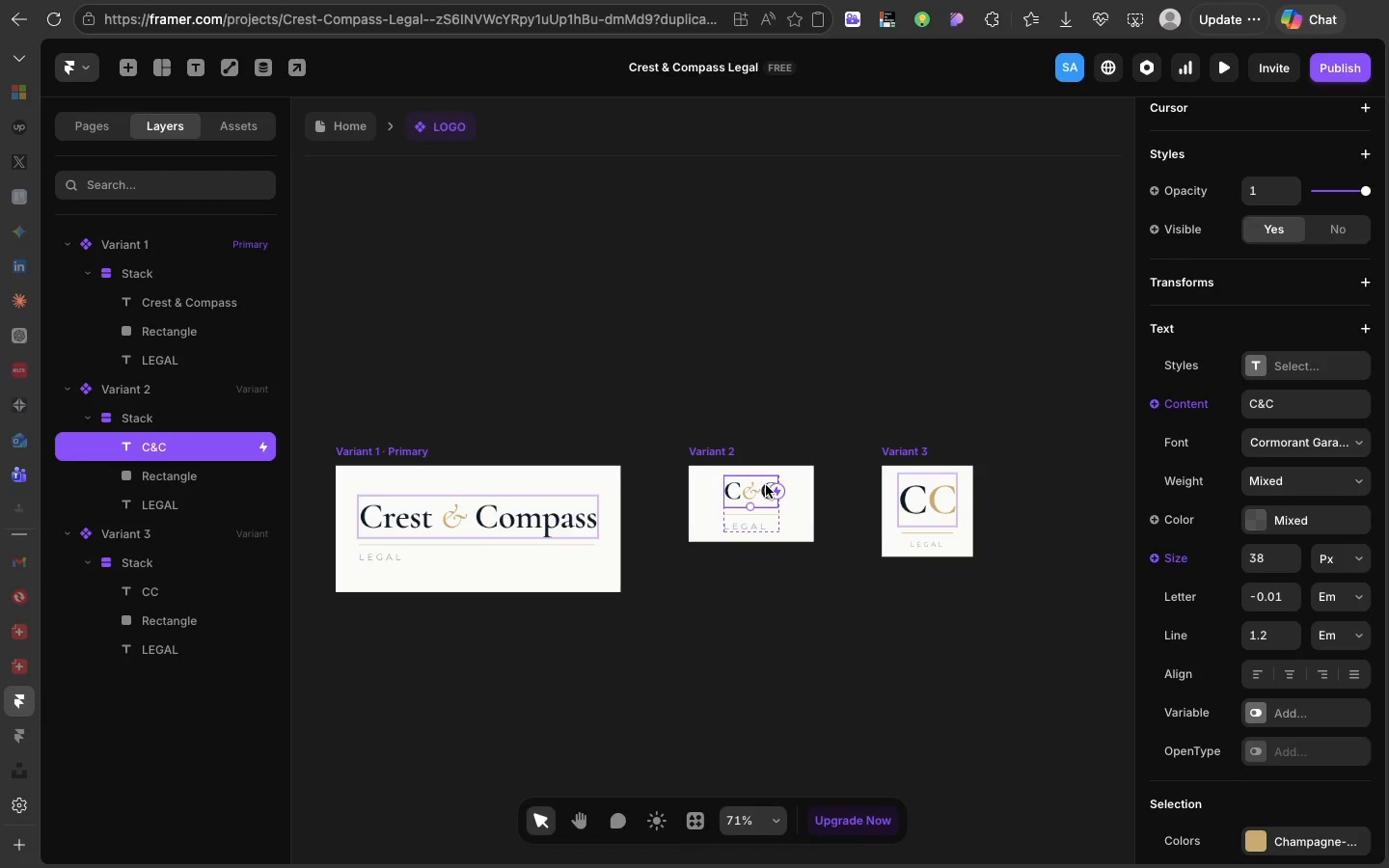 
scroll: coordinate [766, 485], scroll_direction: up, amount: 2.0
 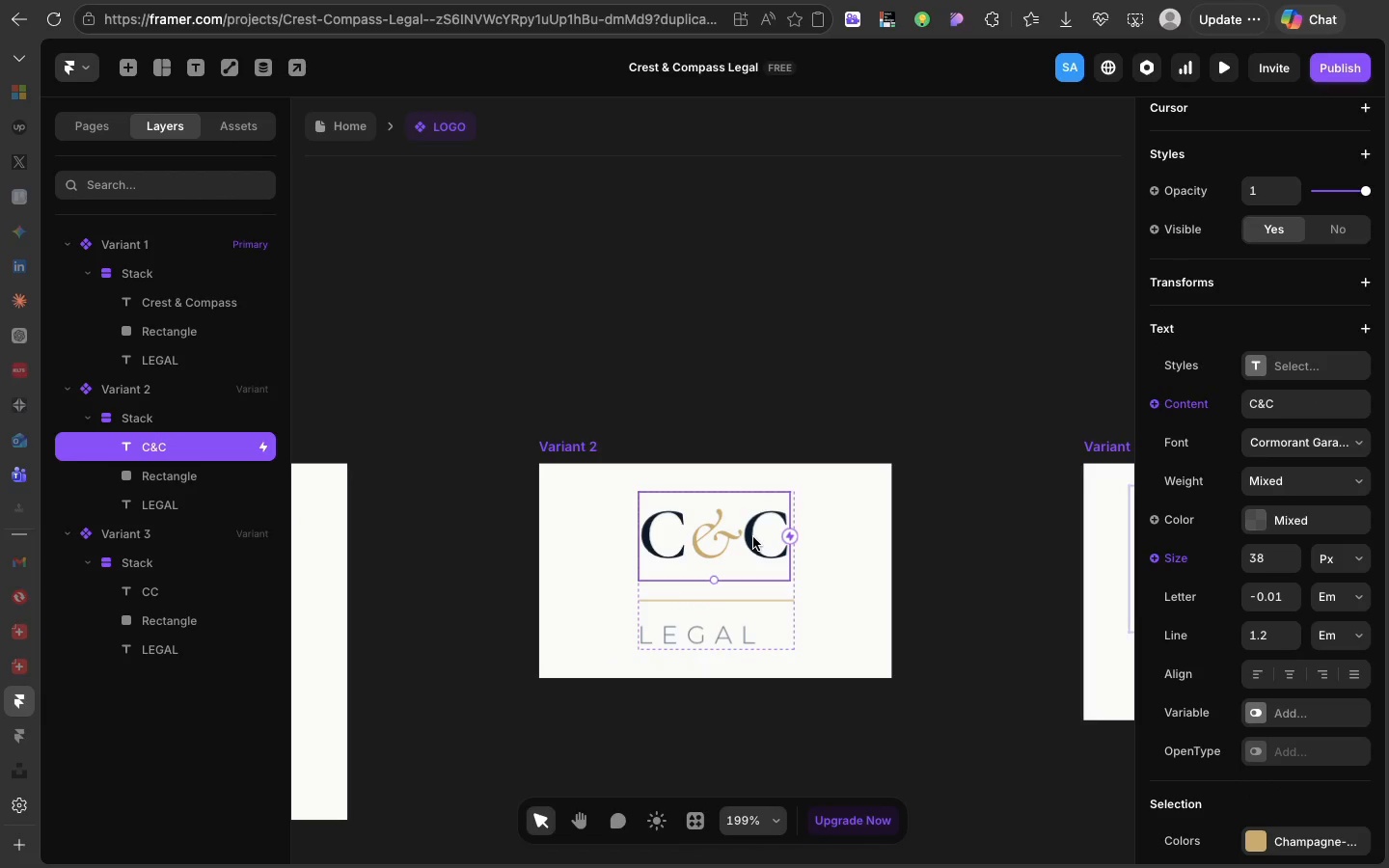 
double_click([753, 537])
 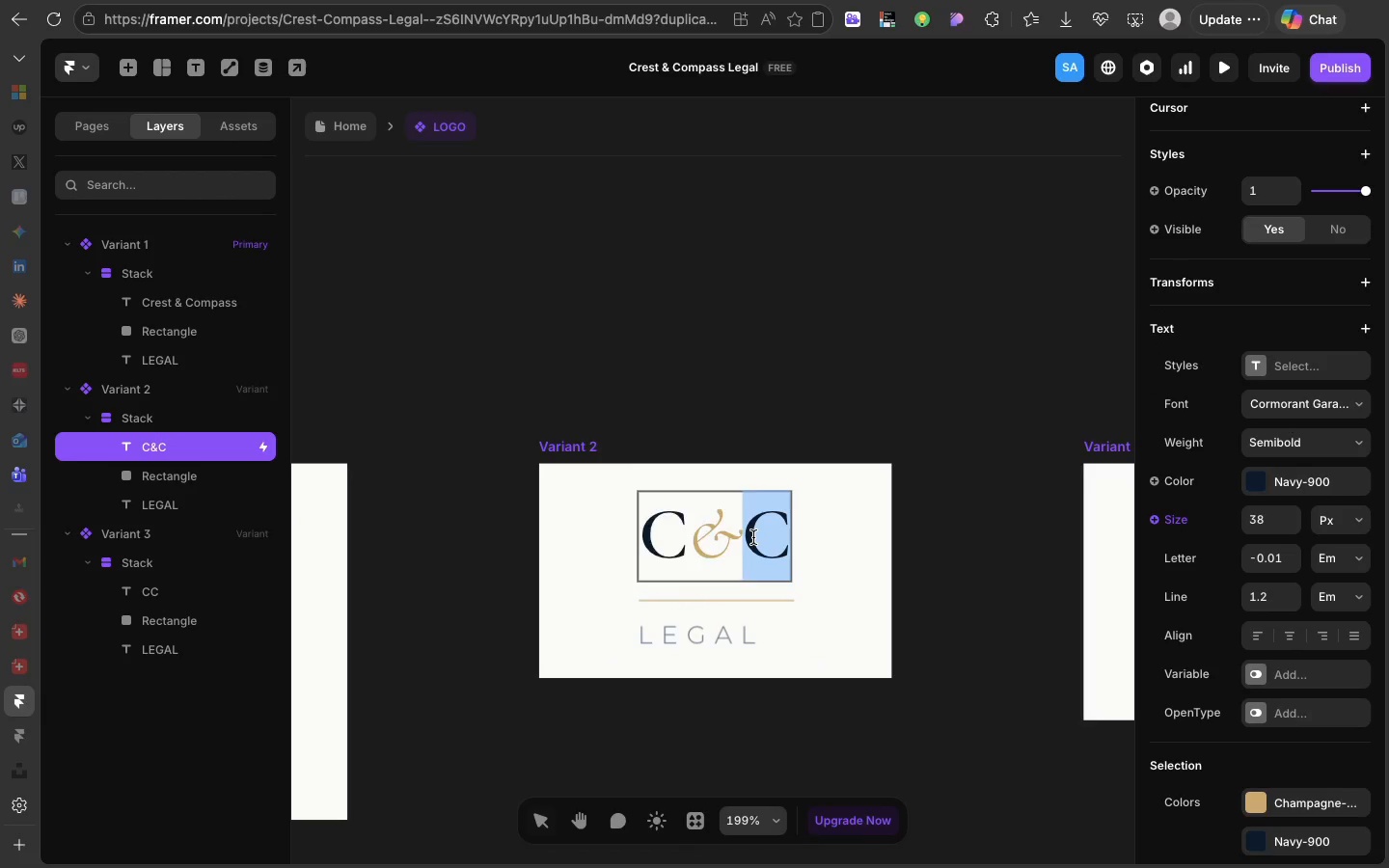 
triple_click([753, 537])
 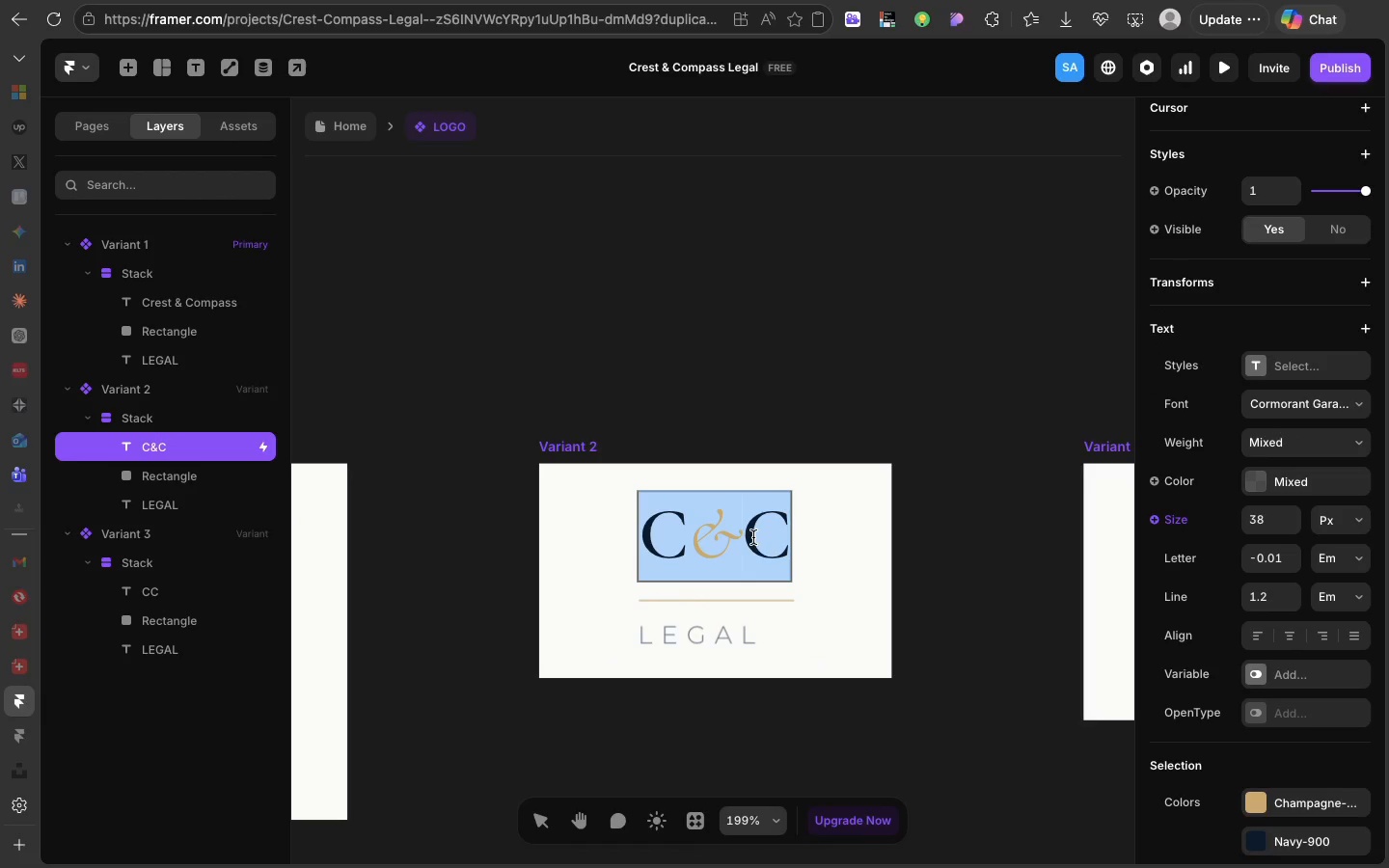 
triple_click([753, 537])
 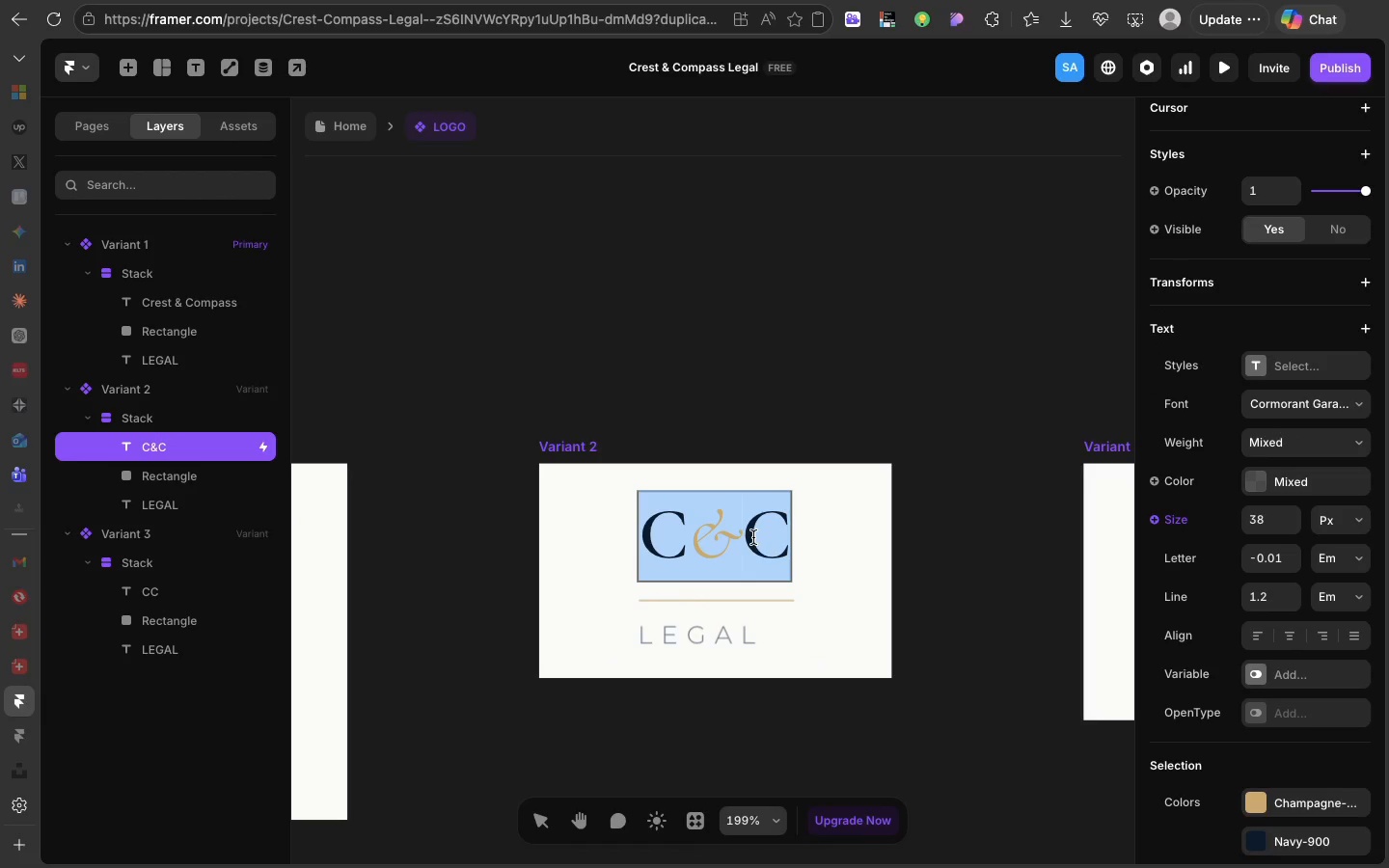 
triple_click([753, 537])
 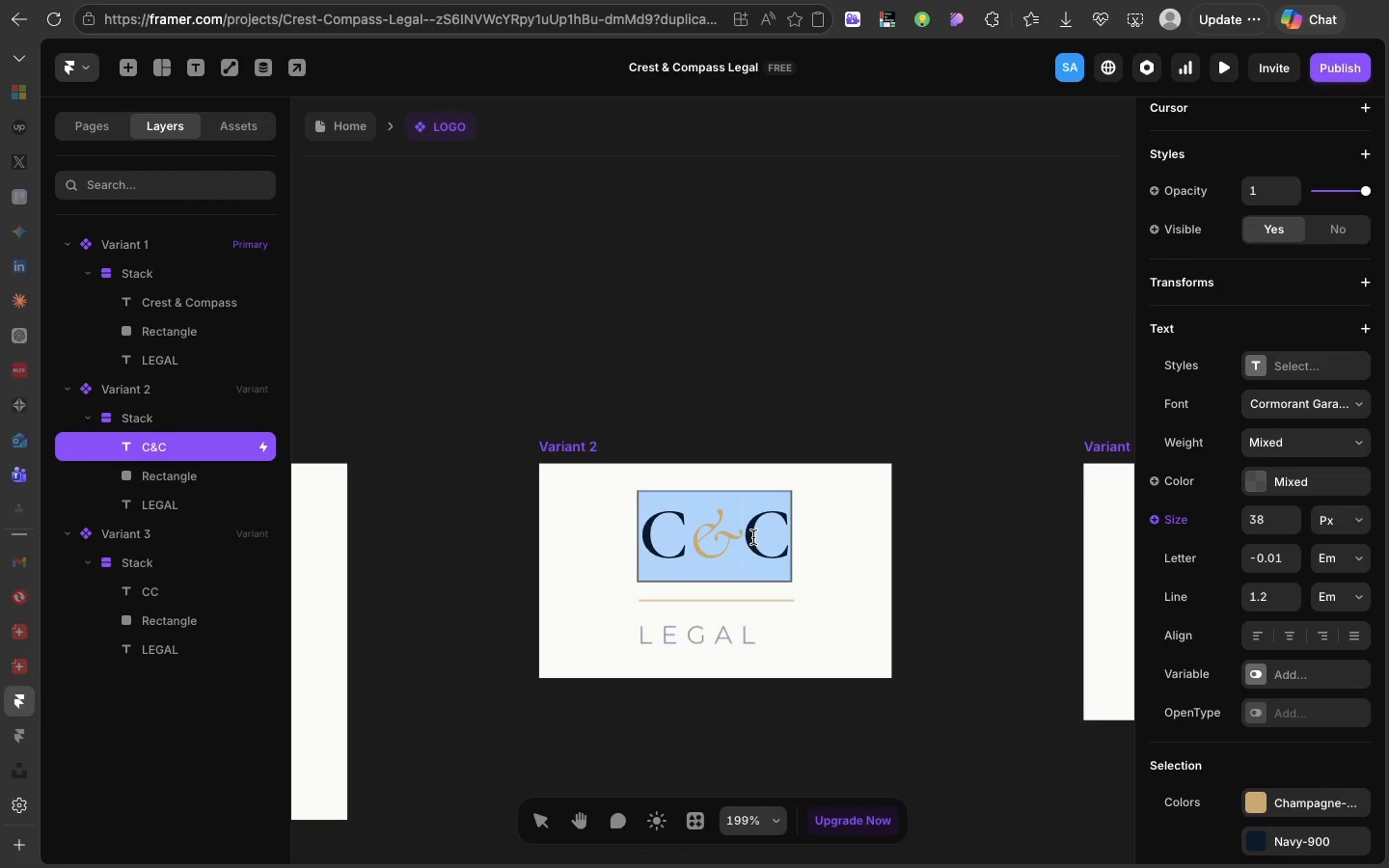 
triple_click([753, 537])
 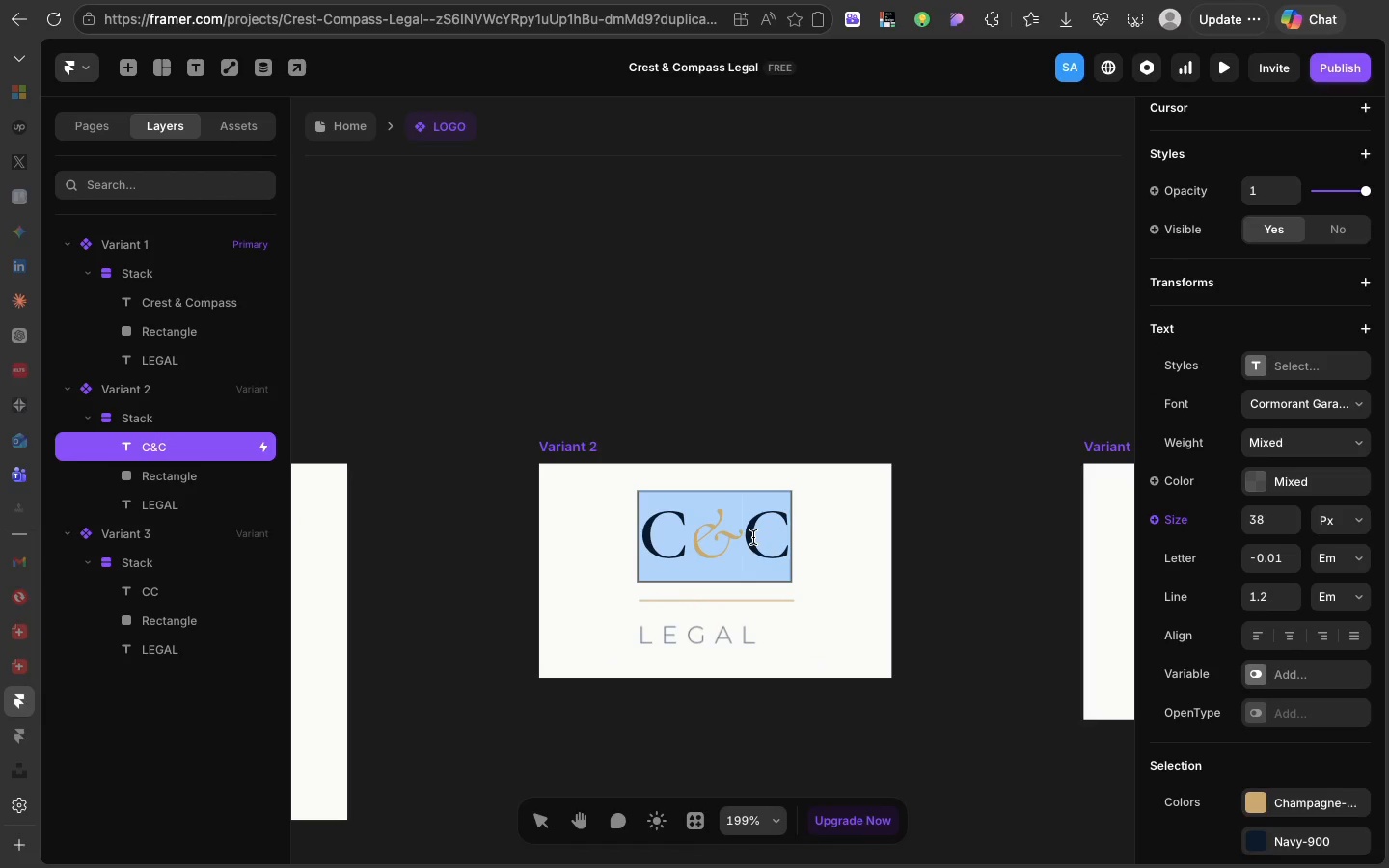 
triple_click([753, 537])
 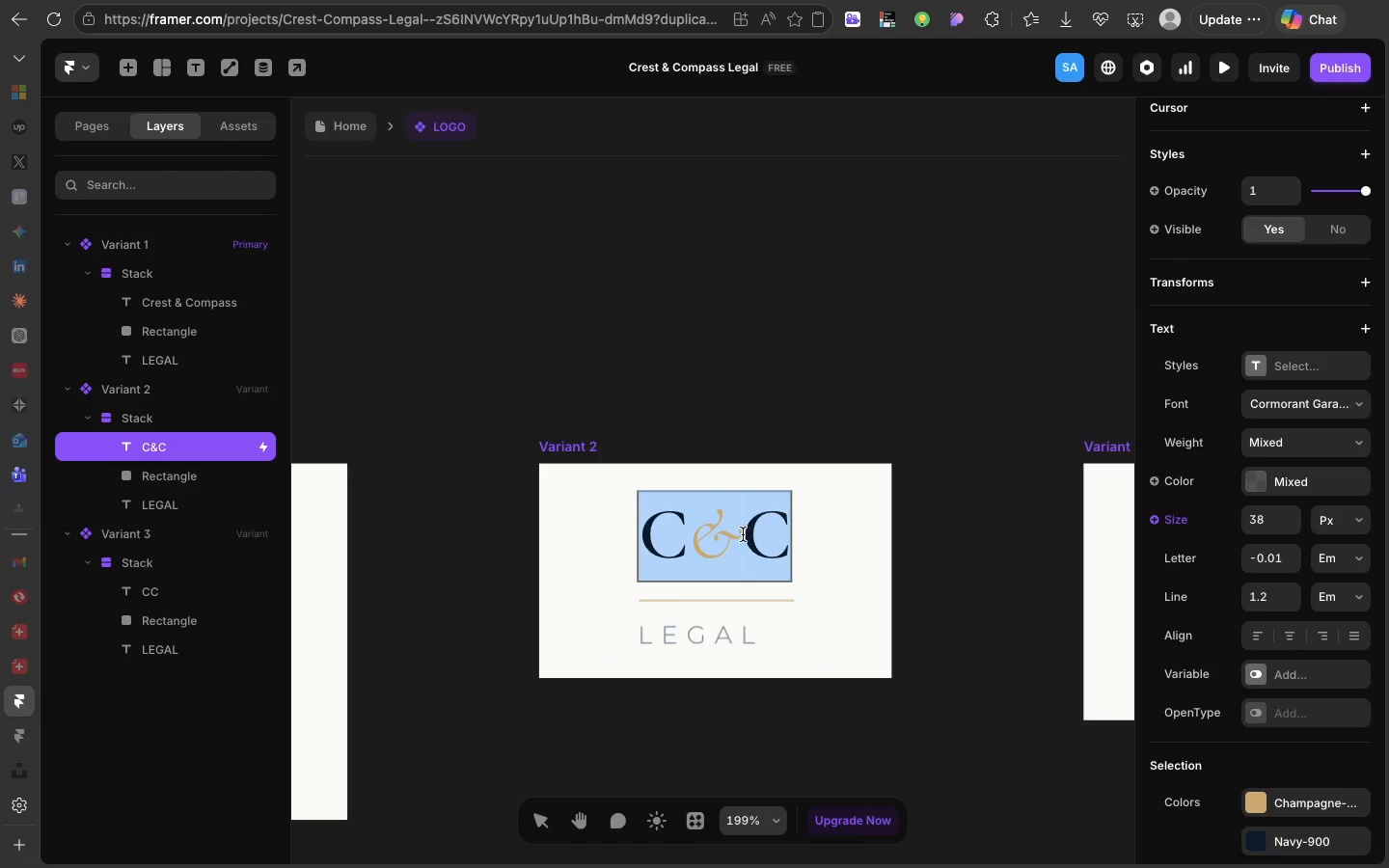 
left_click([743, 534])
 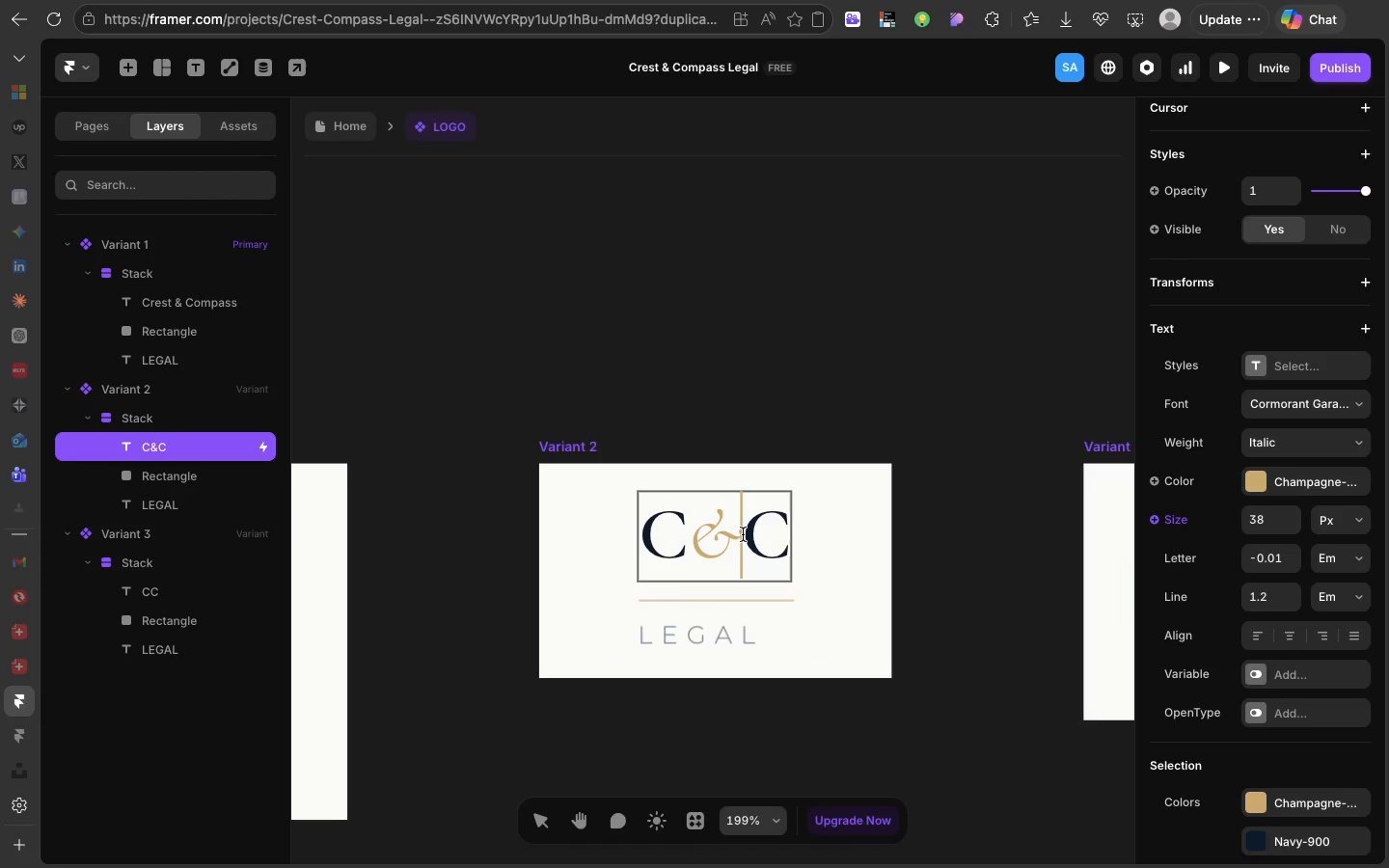 
left_click_drag(start_coordinate=[743, 534], to_coordinate=[768, 536])
 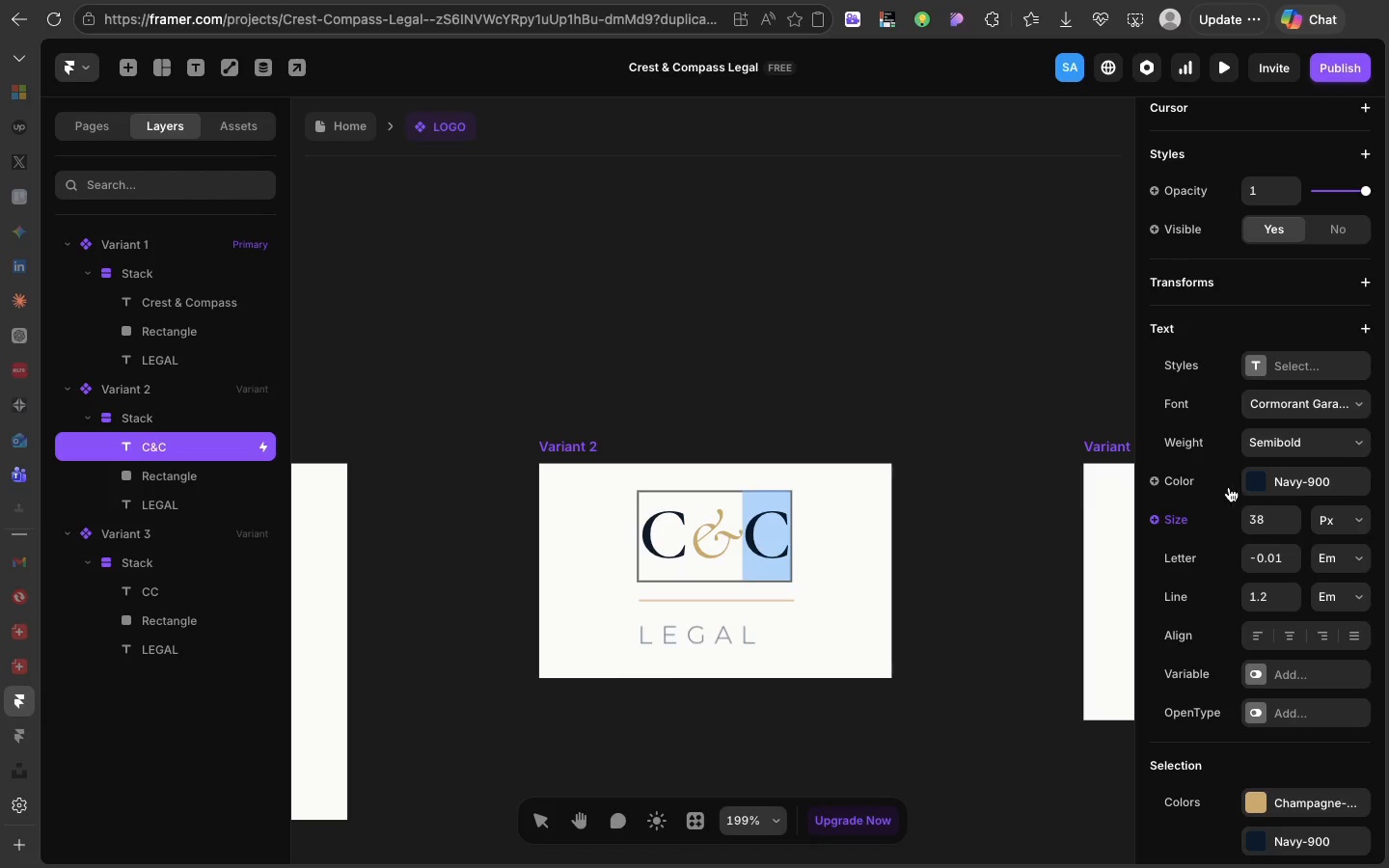 
left_click([1175, 482])
 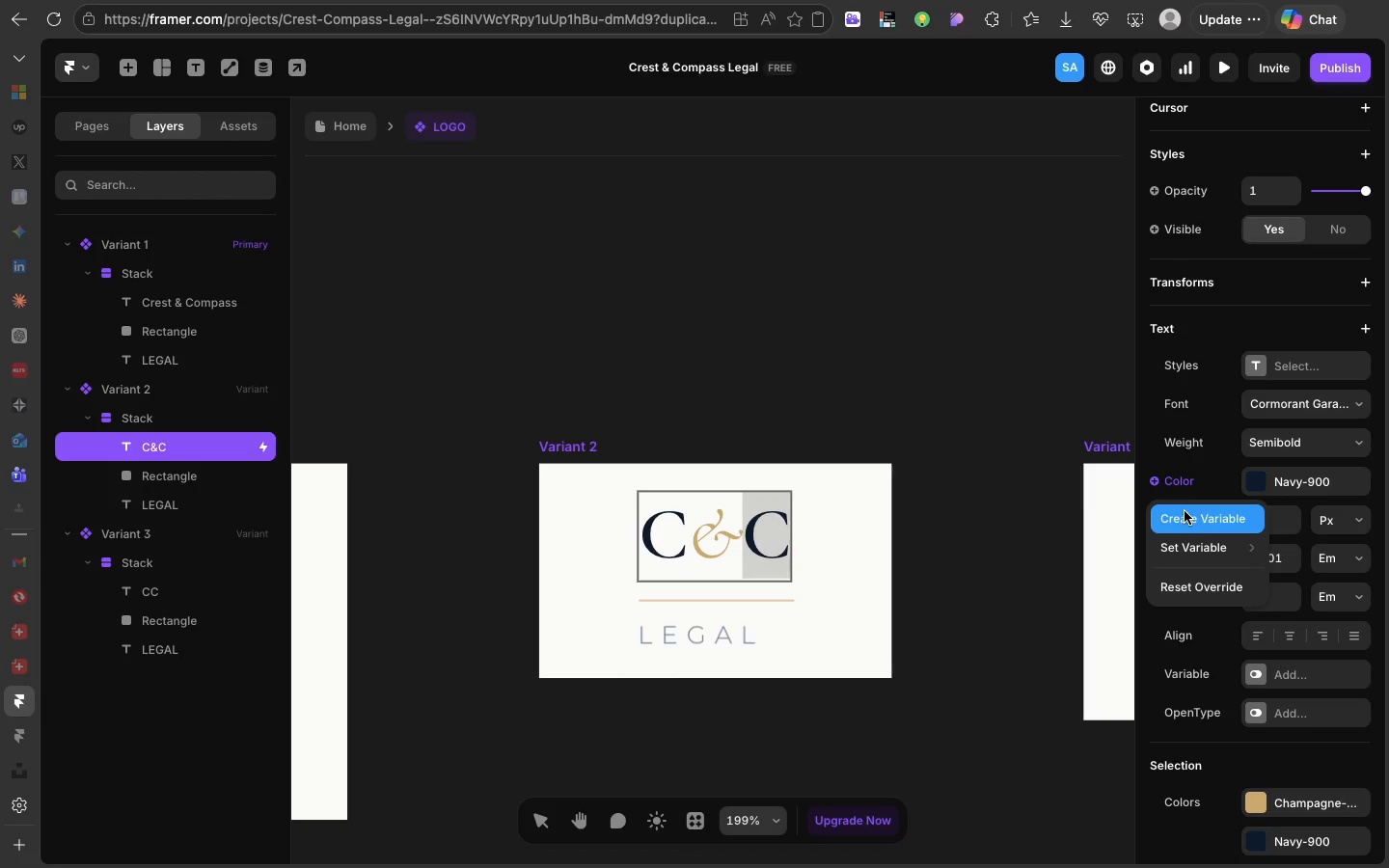 
left_click([1185, 511])
 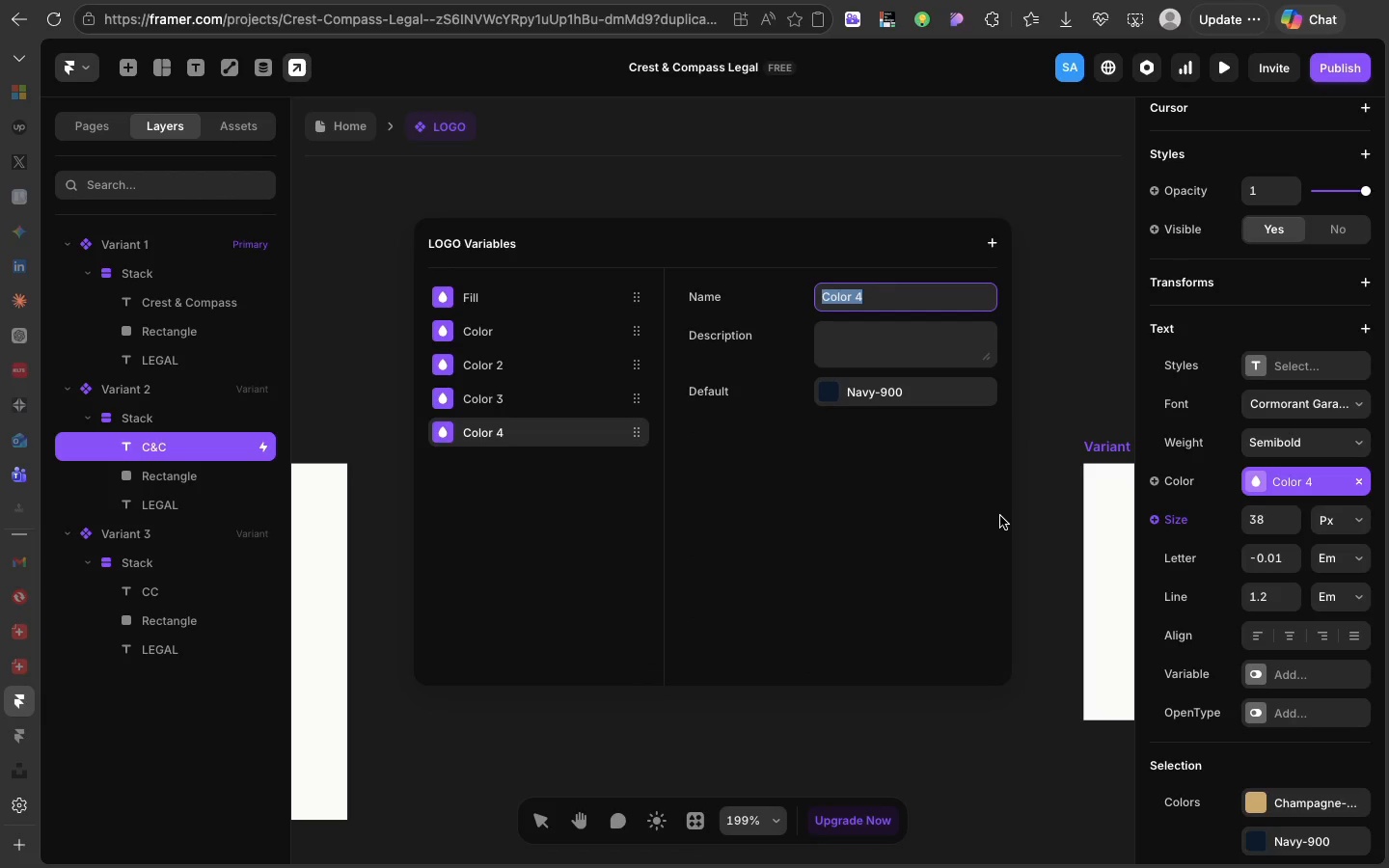 
left_click([1000, 516])
 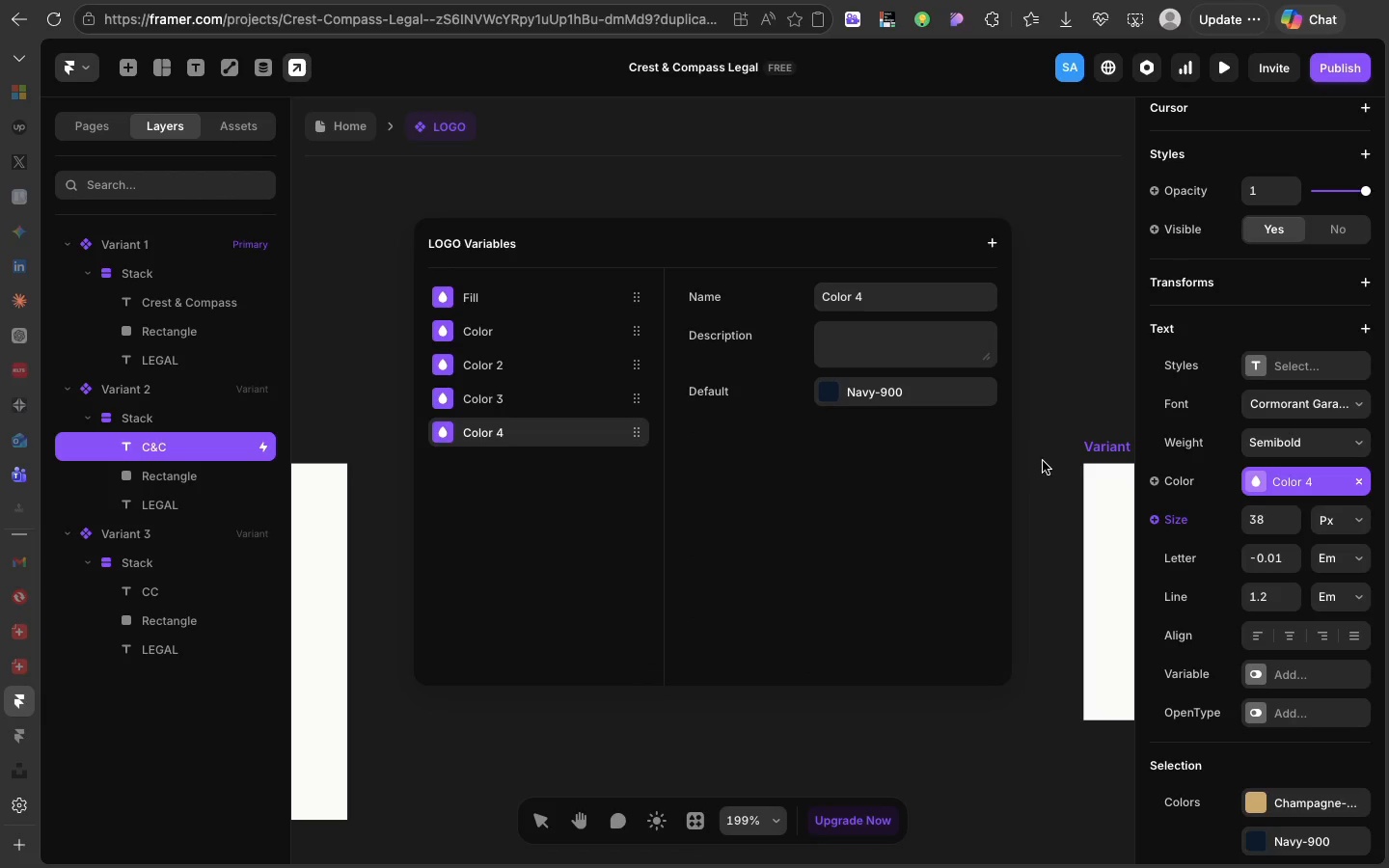 
left_click([1043, 461])
 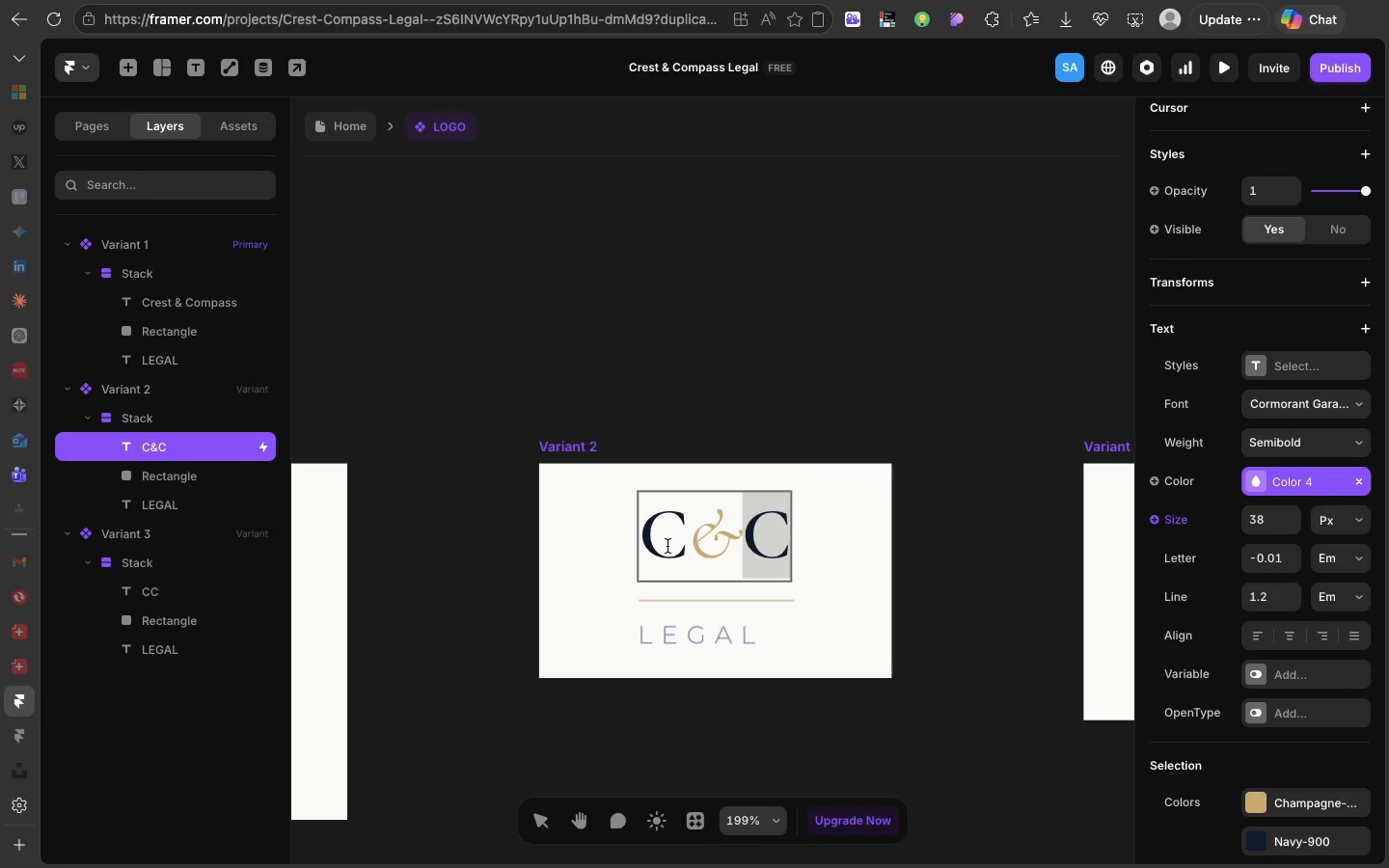 
left_click([675, 545])
 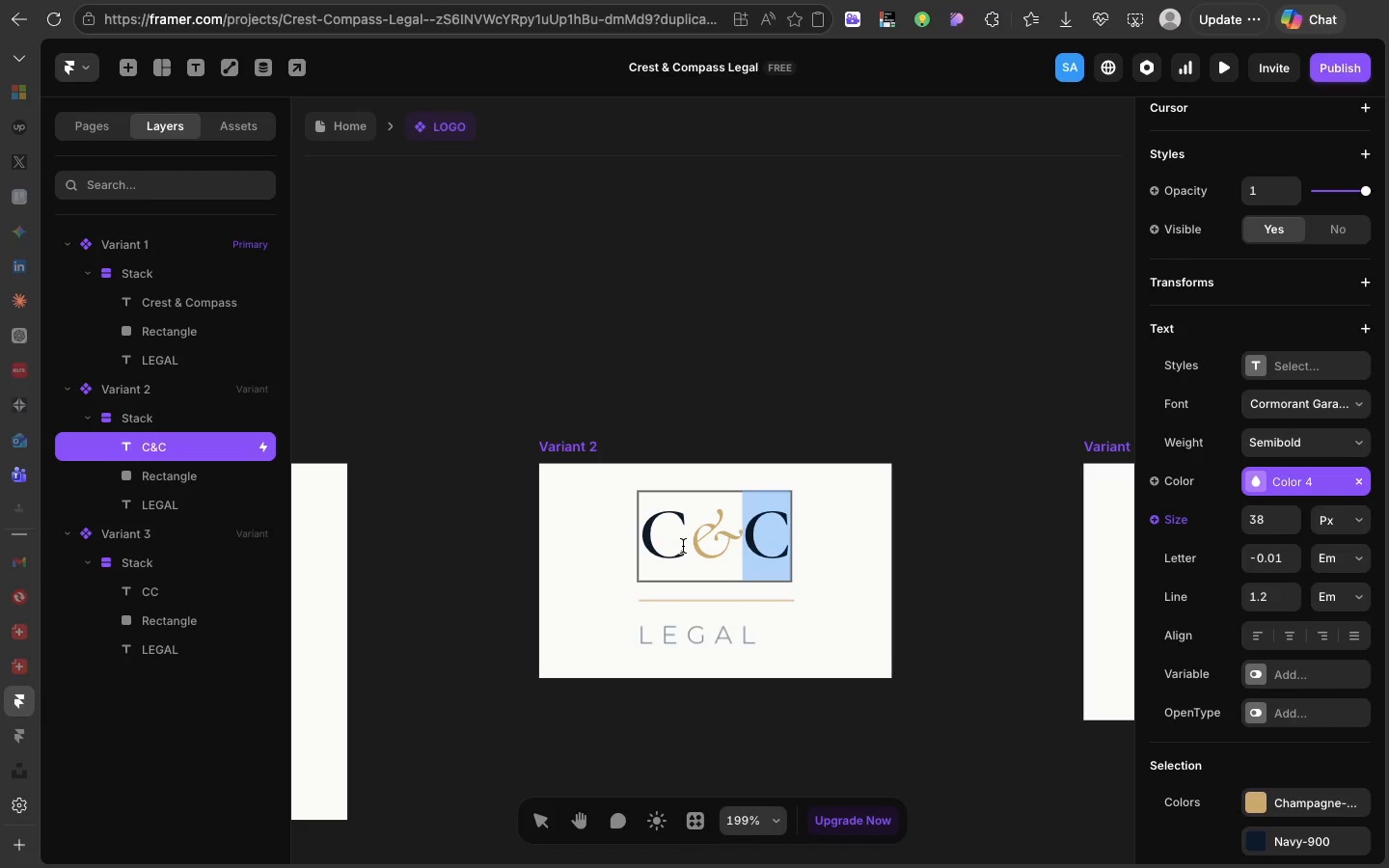 
left_click([683, 546])
 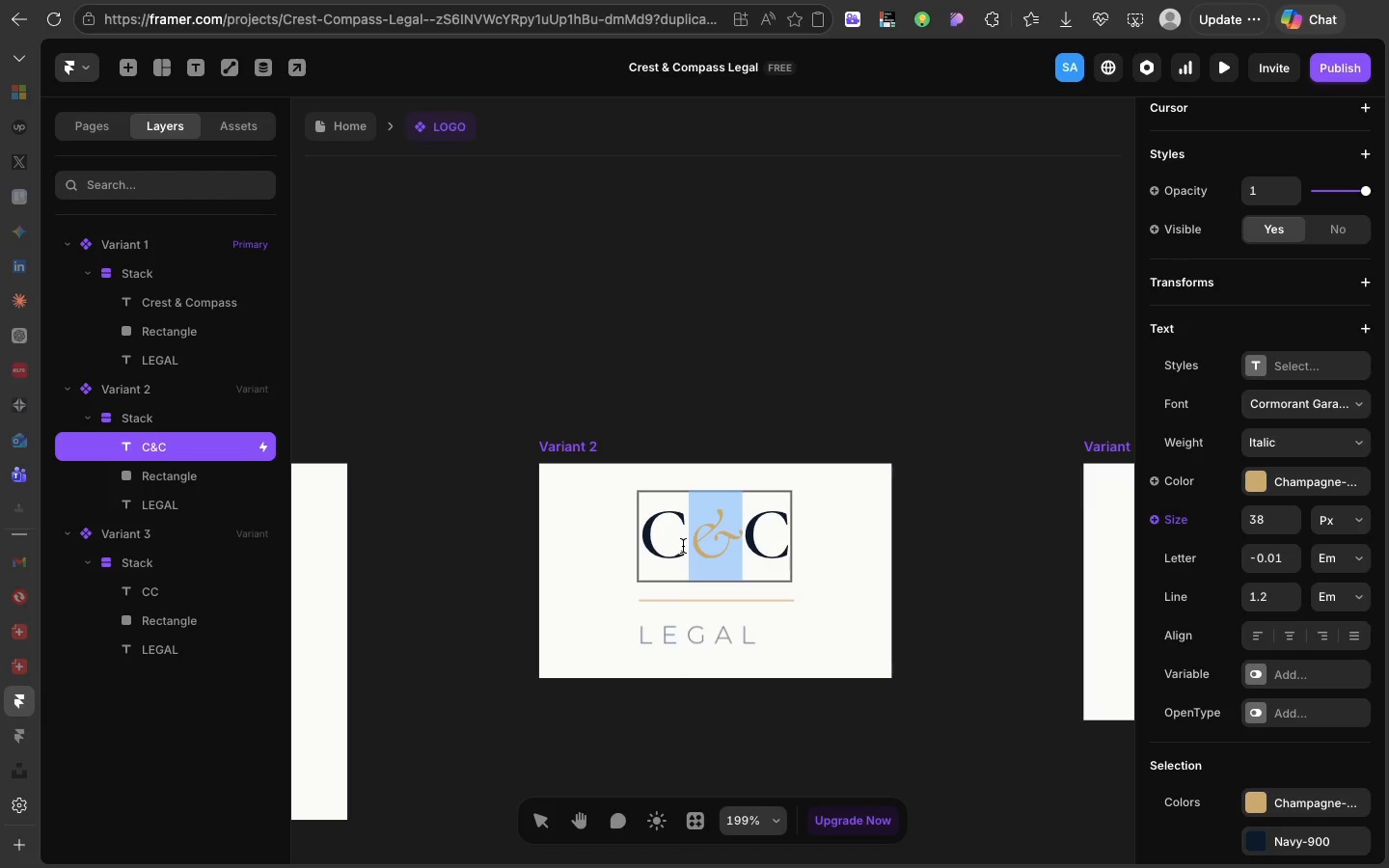 
double_click([683, 546])
 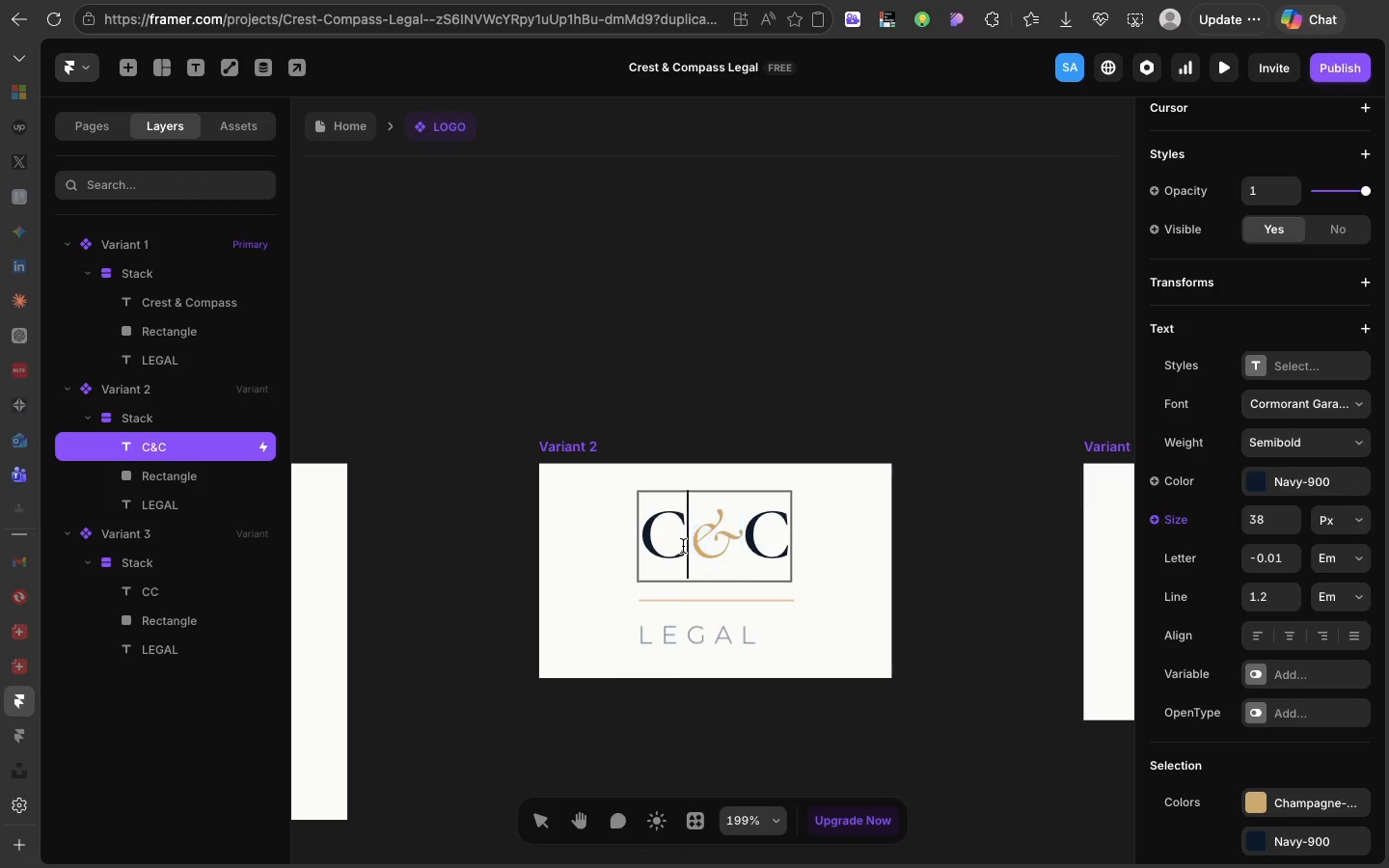 
left_click([683, 546])
 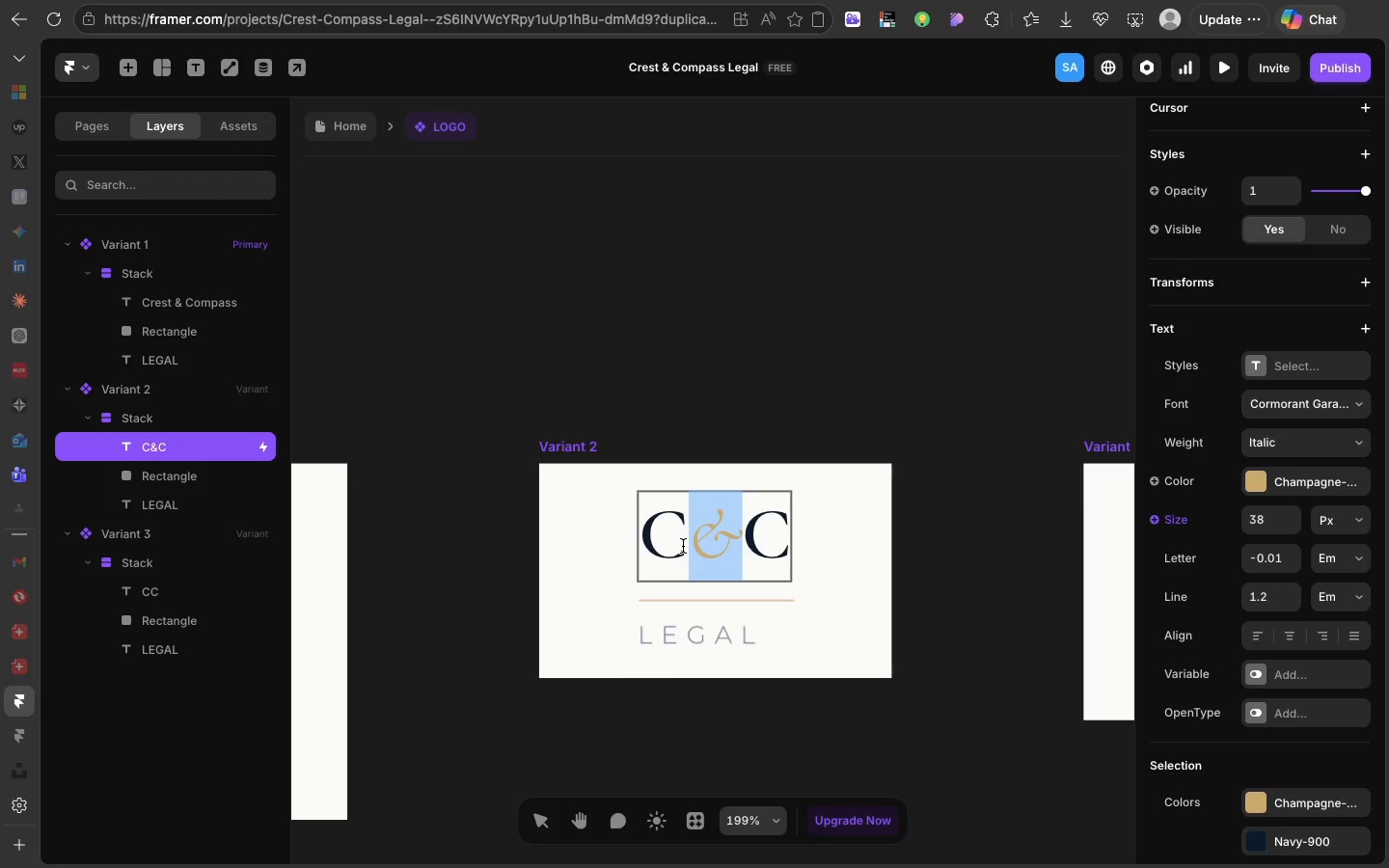 
double_click([683, 546])
 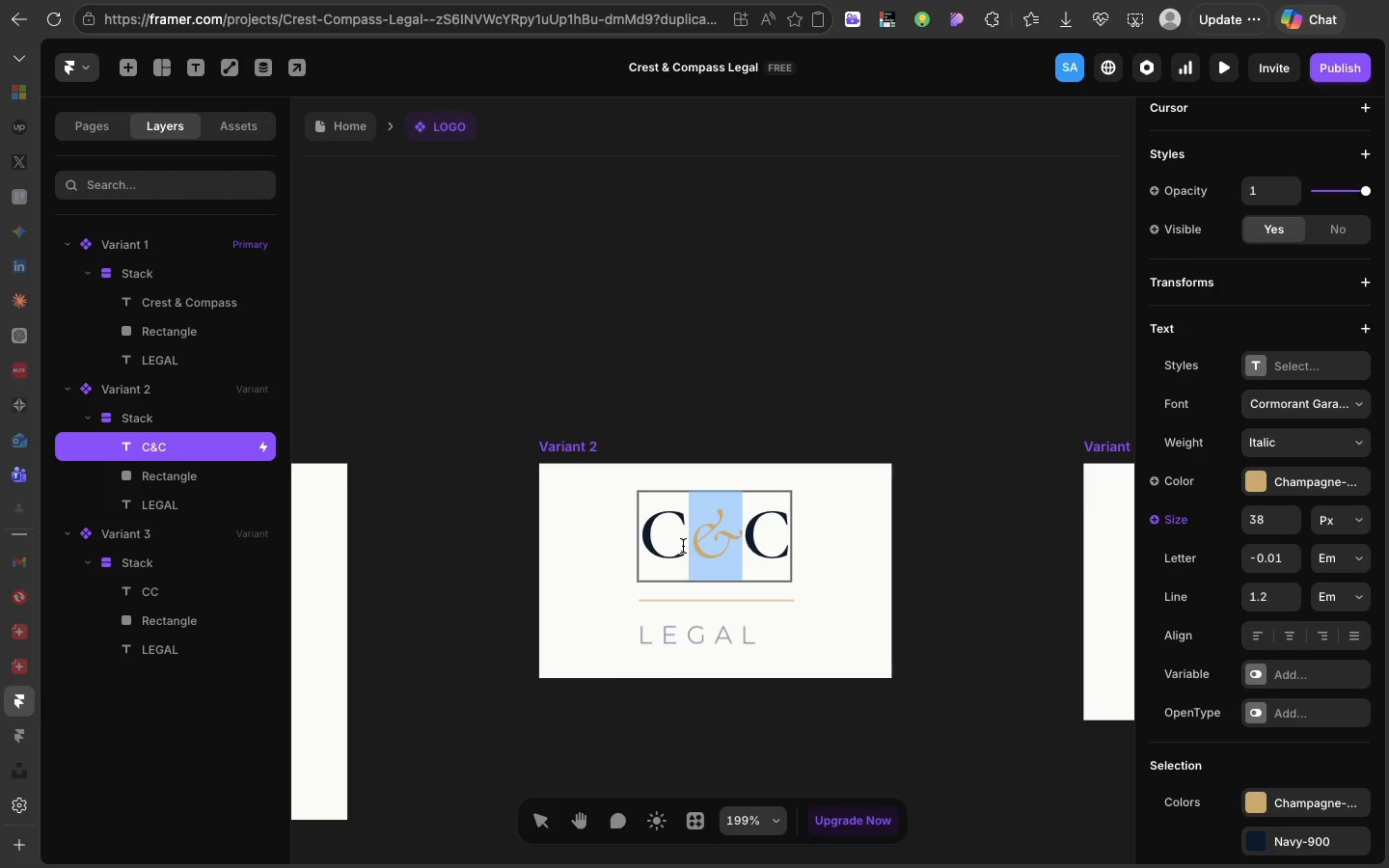 
left_click([683, 546])
 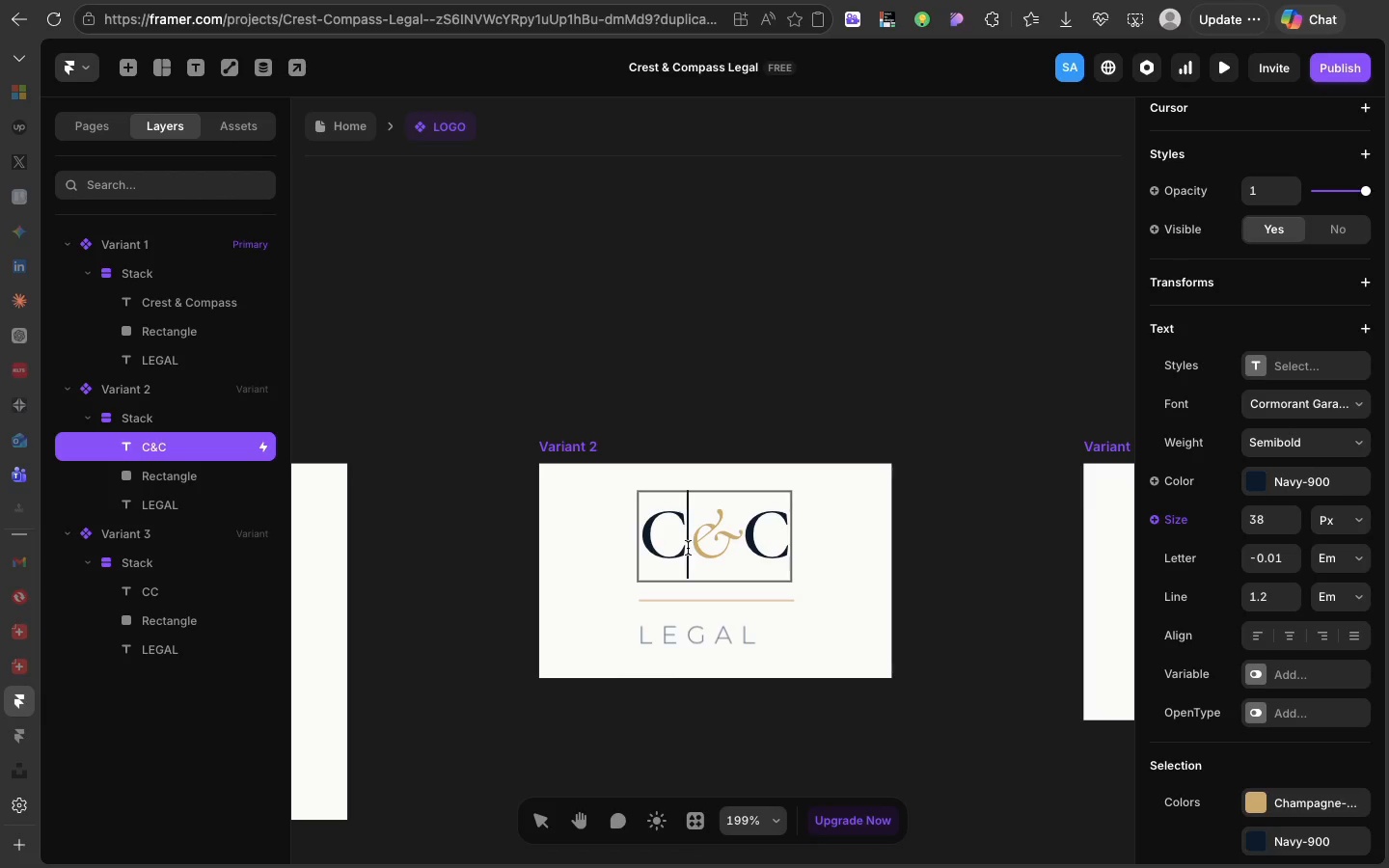 
left_click_drag(start_coordinate=[688, 548], to_coordinate=[648, 547])
 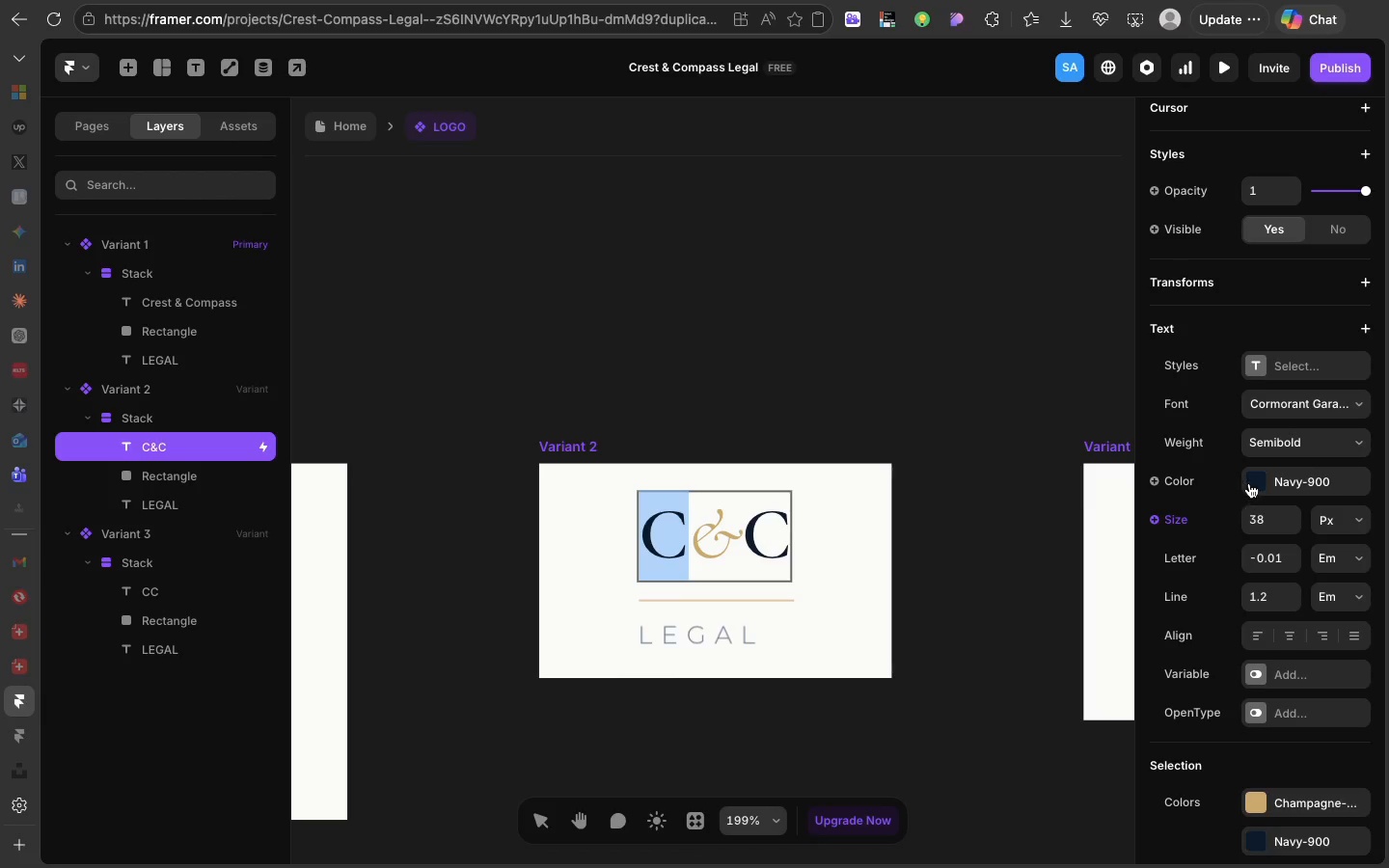 
left_click([1250, 480])
 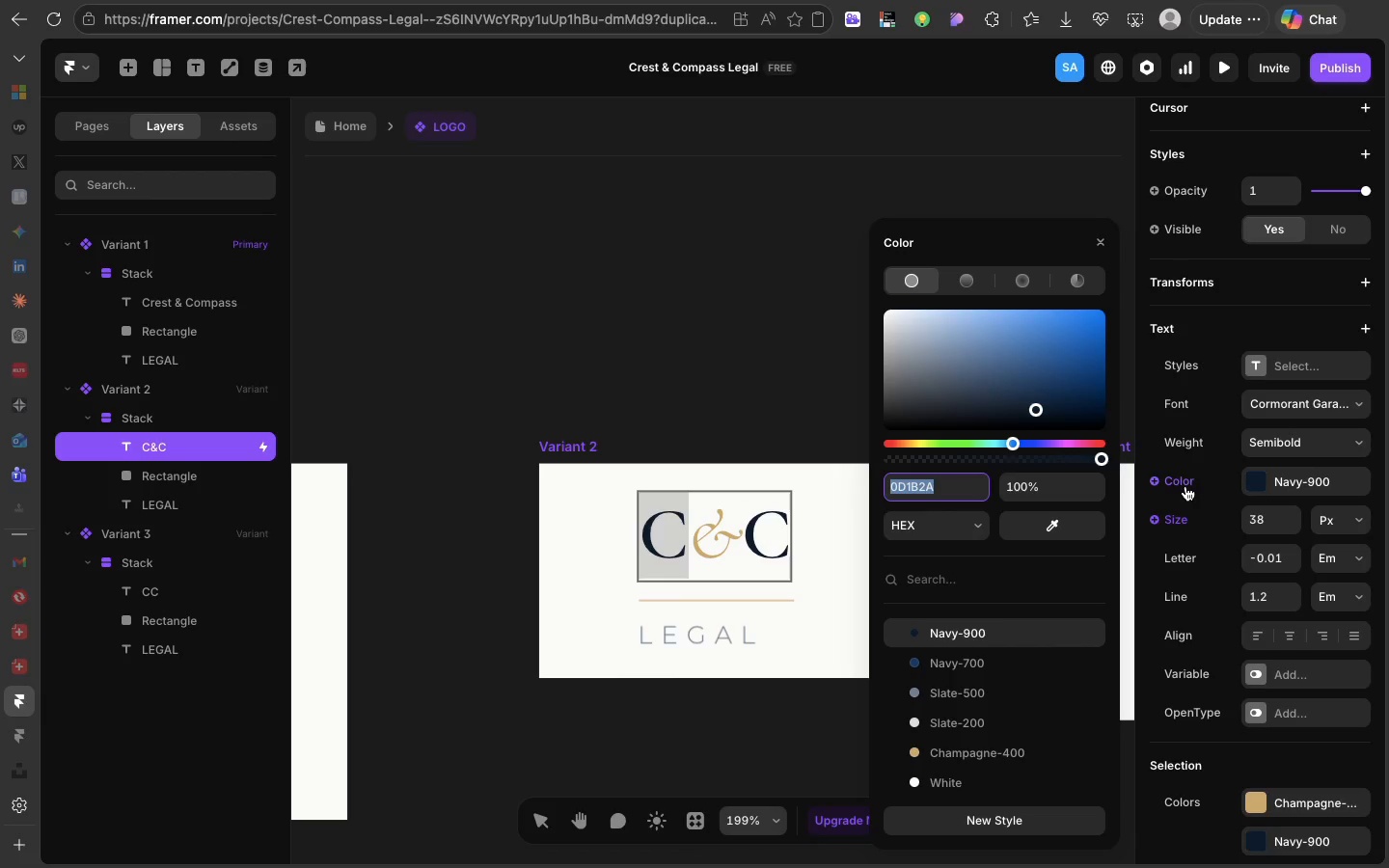 
left_click([1184, 481])
 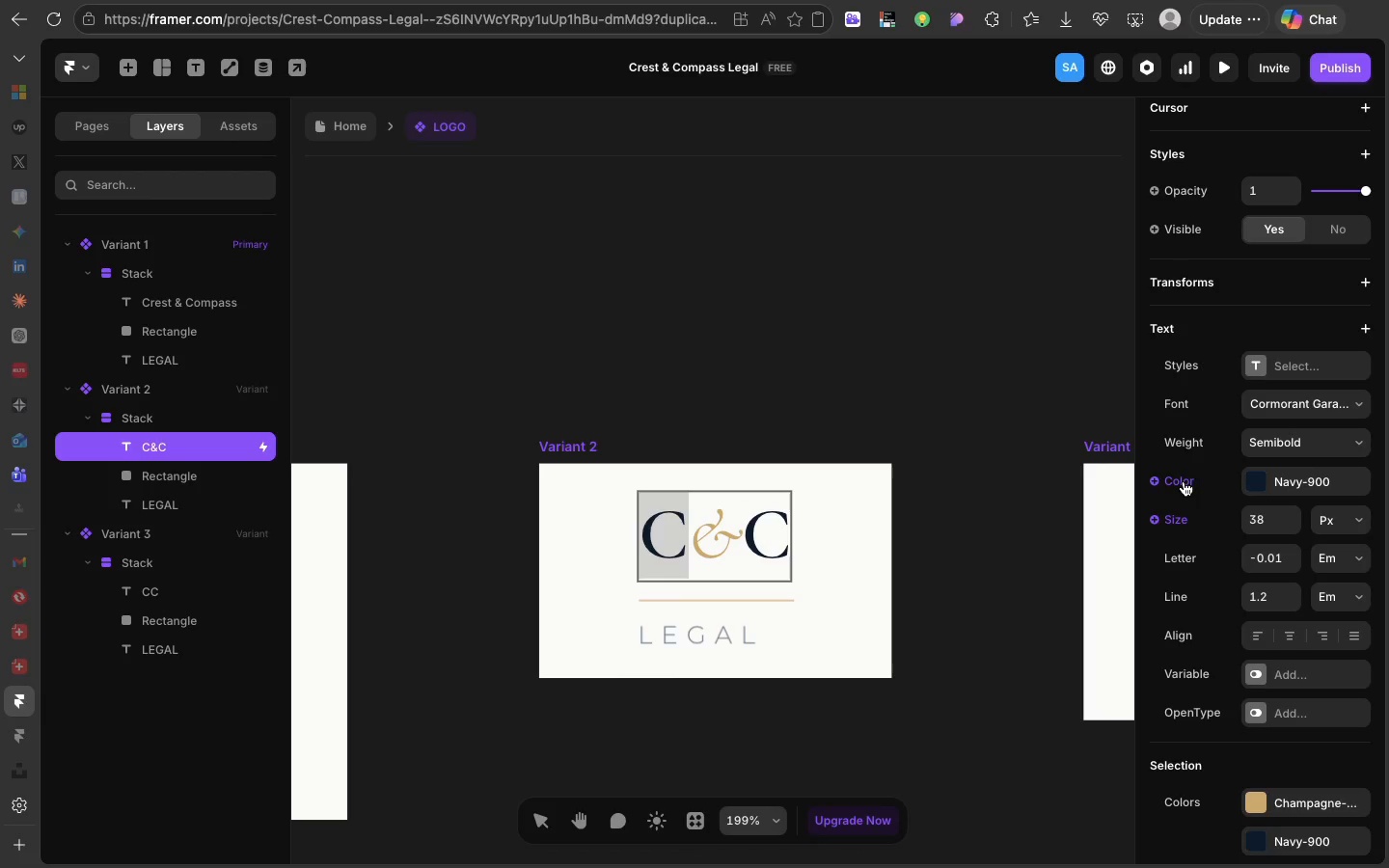 
double_click([1184, 481])
 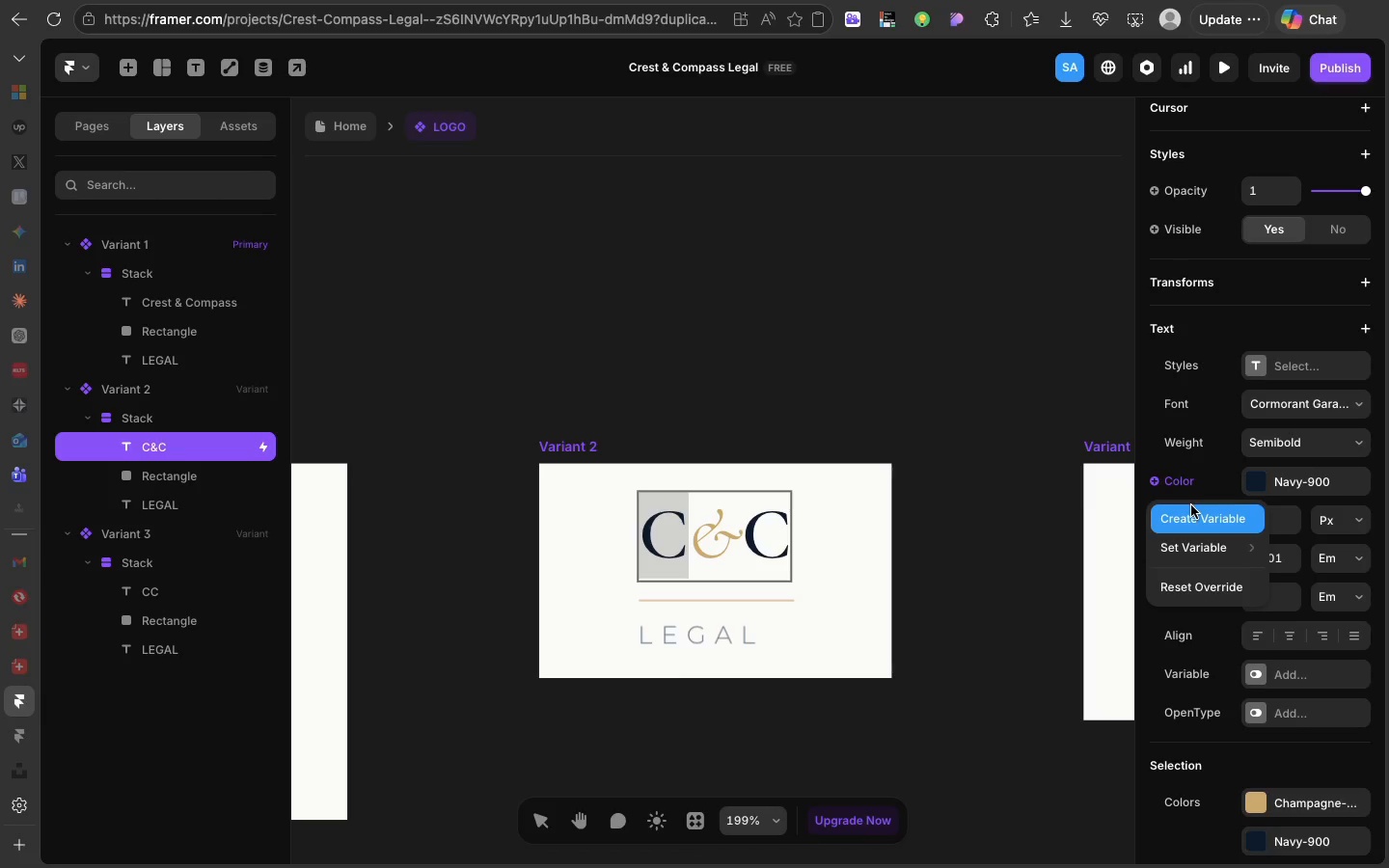 
left_click([1191, 505])
 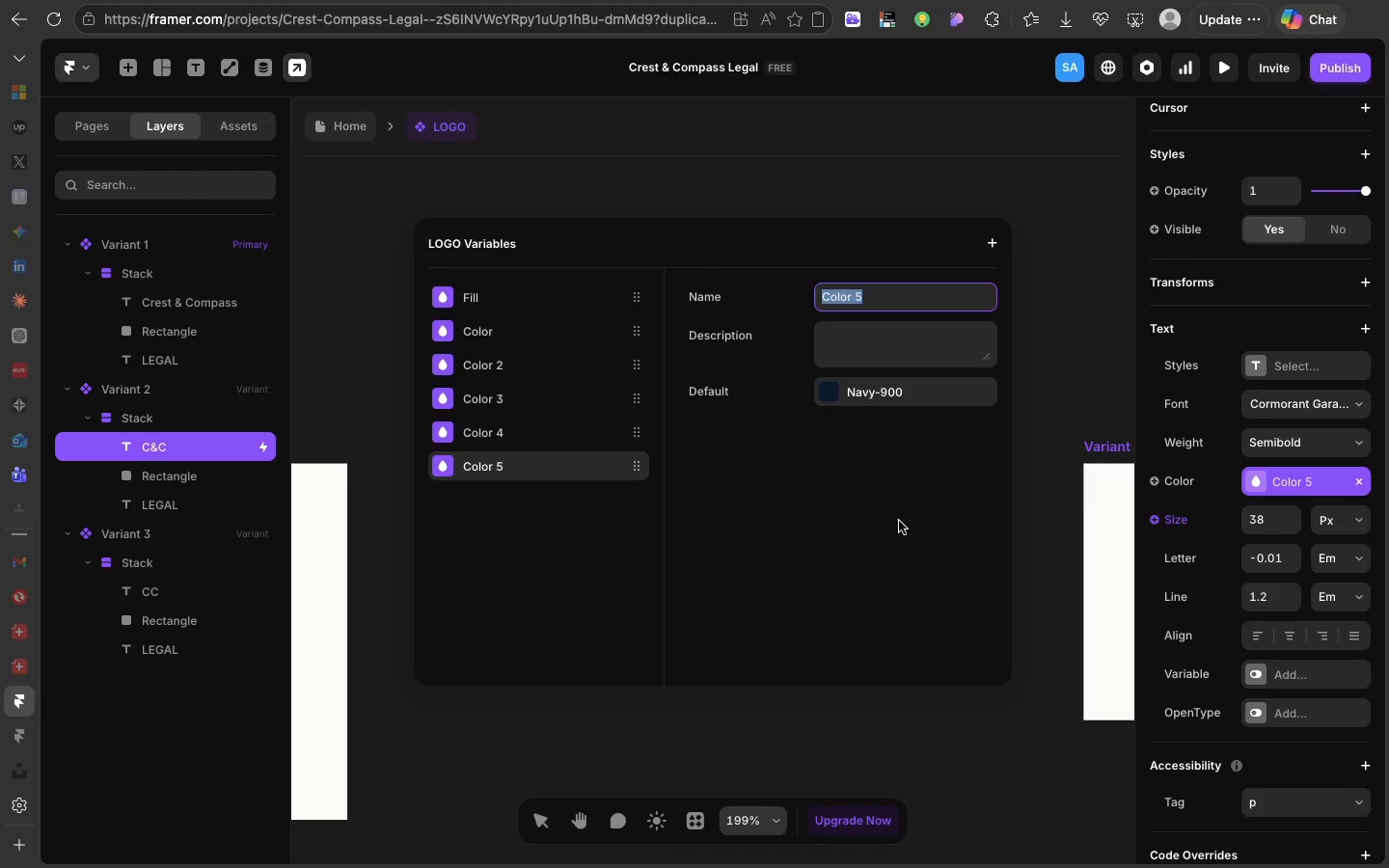 
left_click([899, 521])
 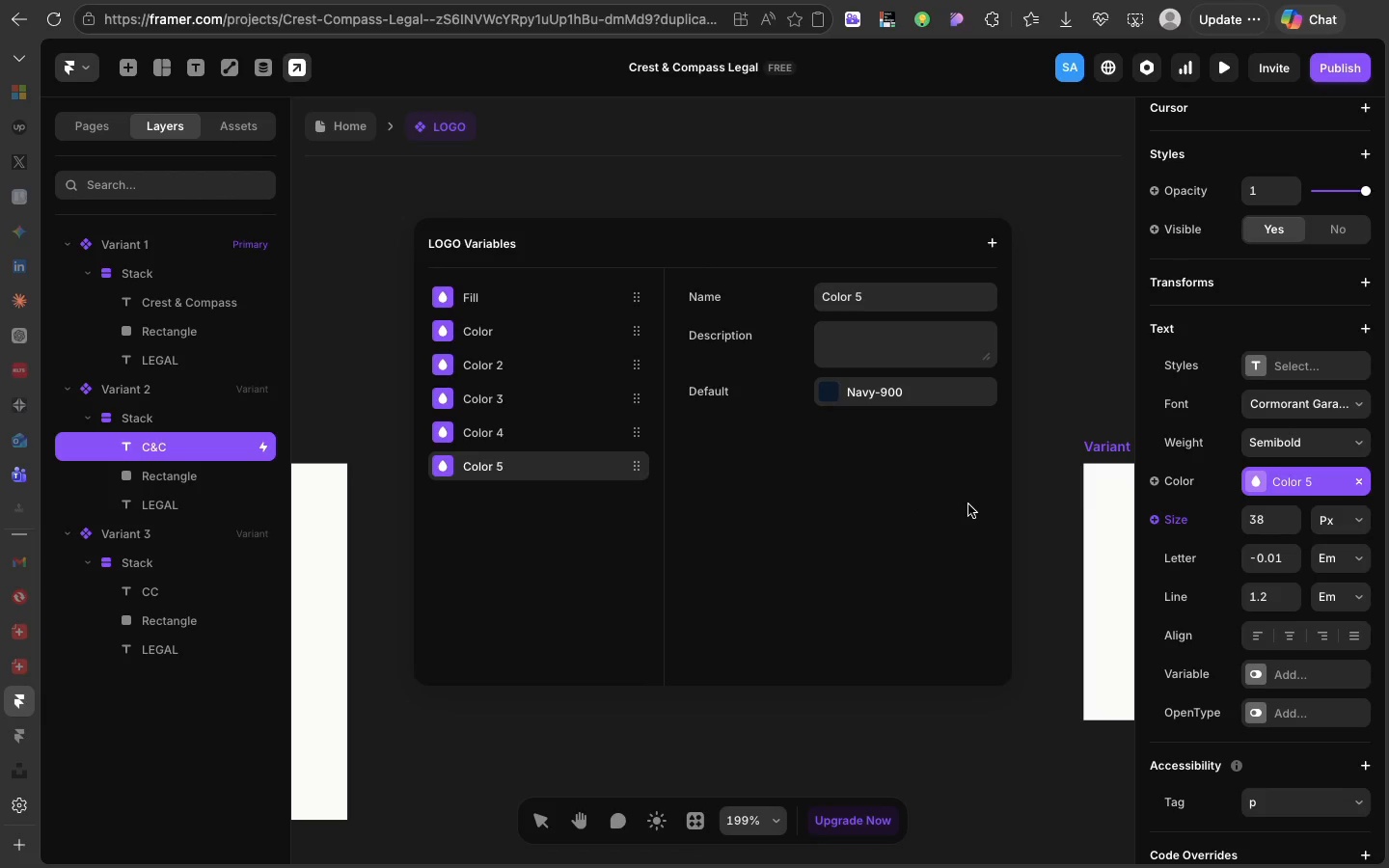 
left_click([972, 507])
 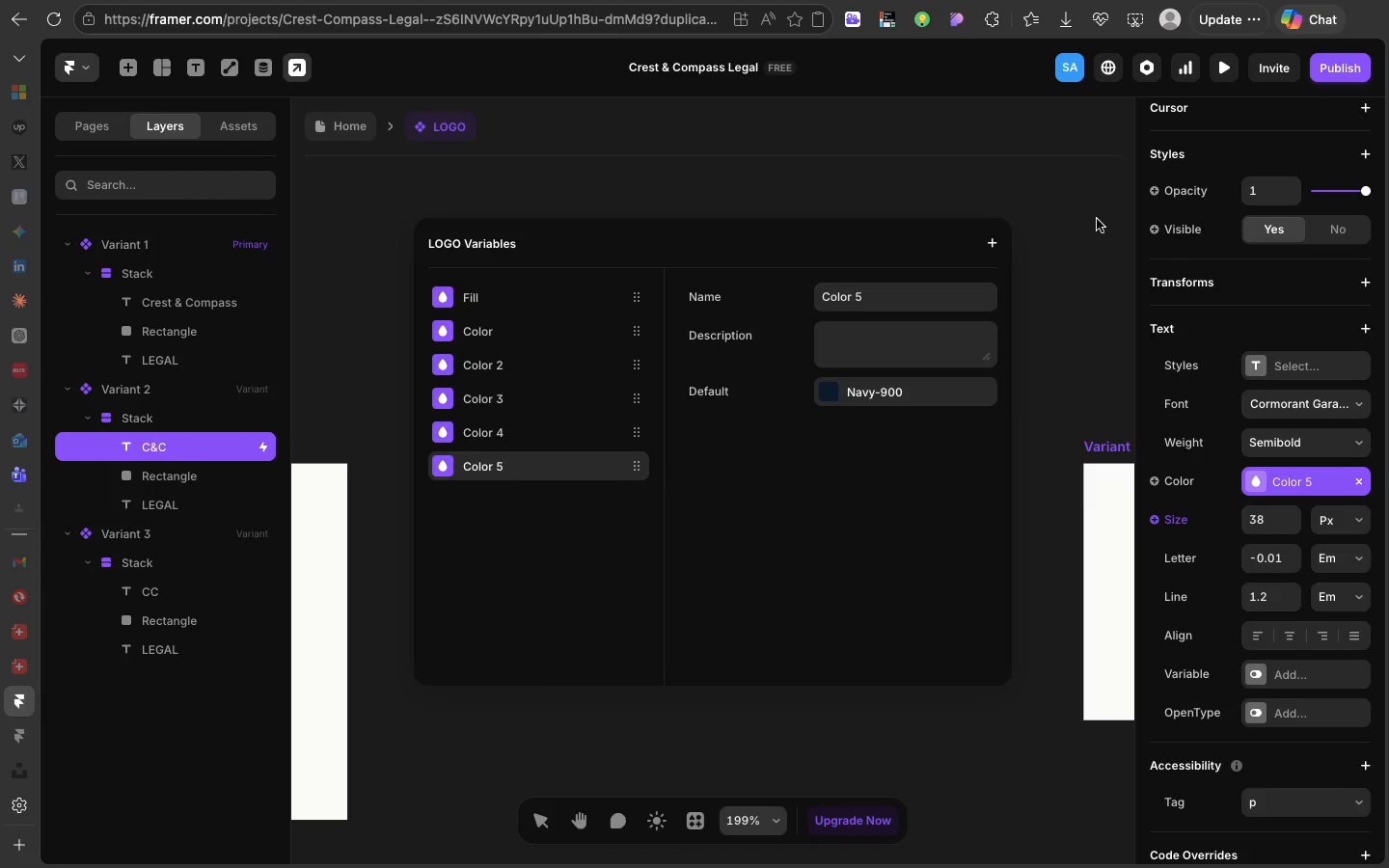 
left_click([1089, 233])
 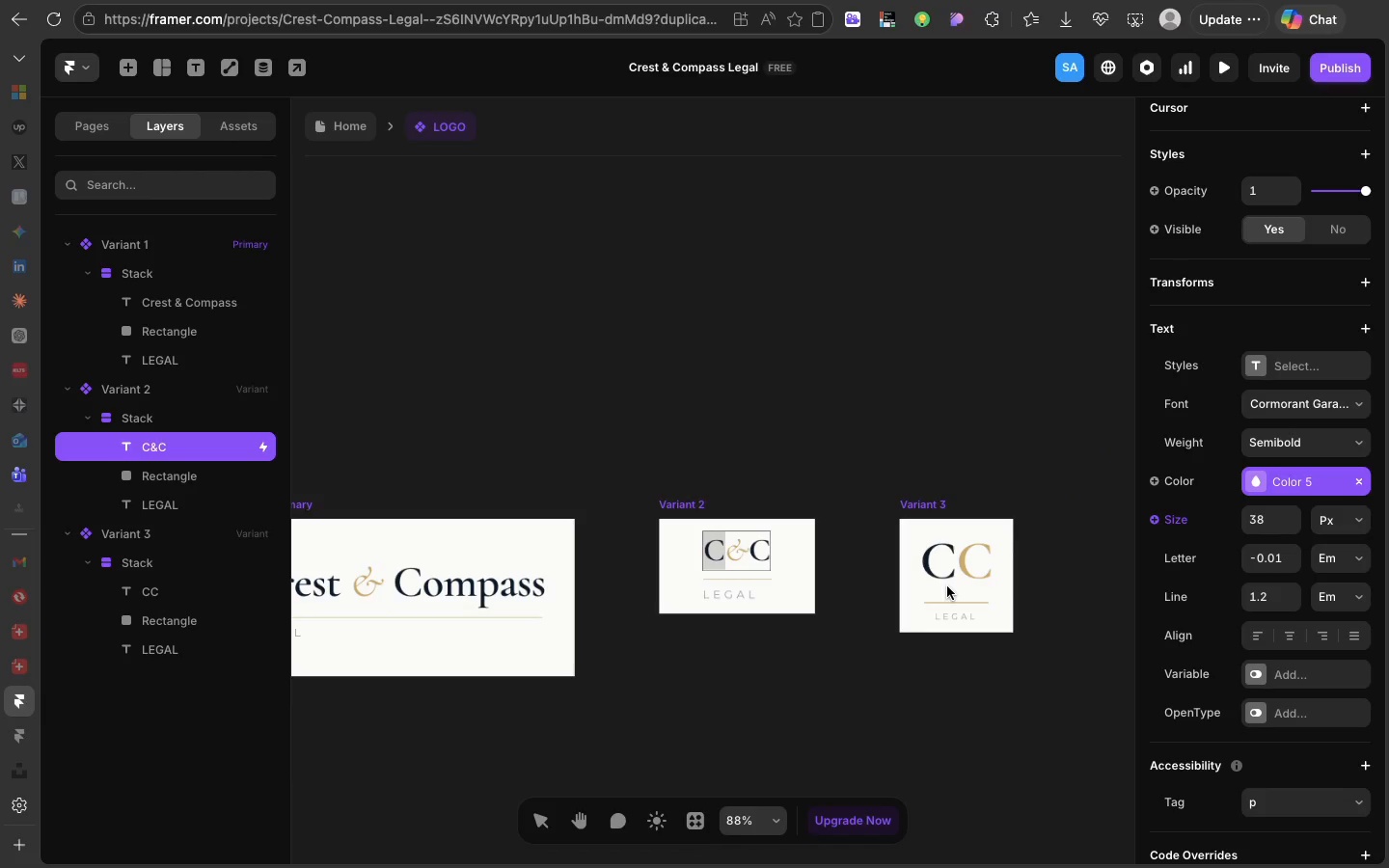 
left_click([813, 578])
 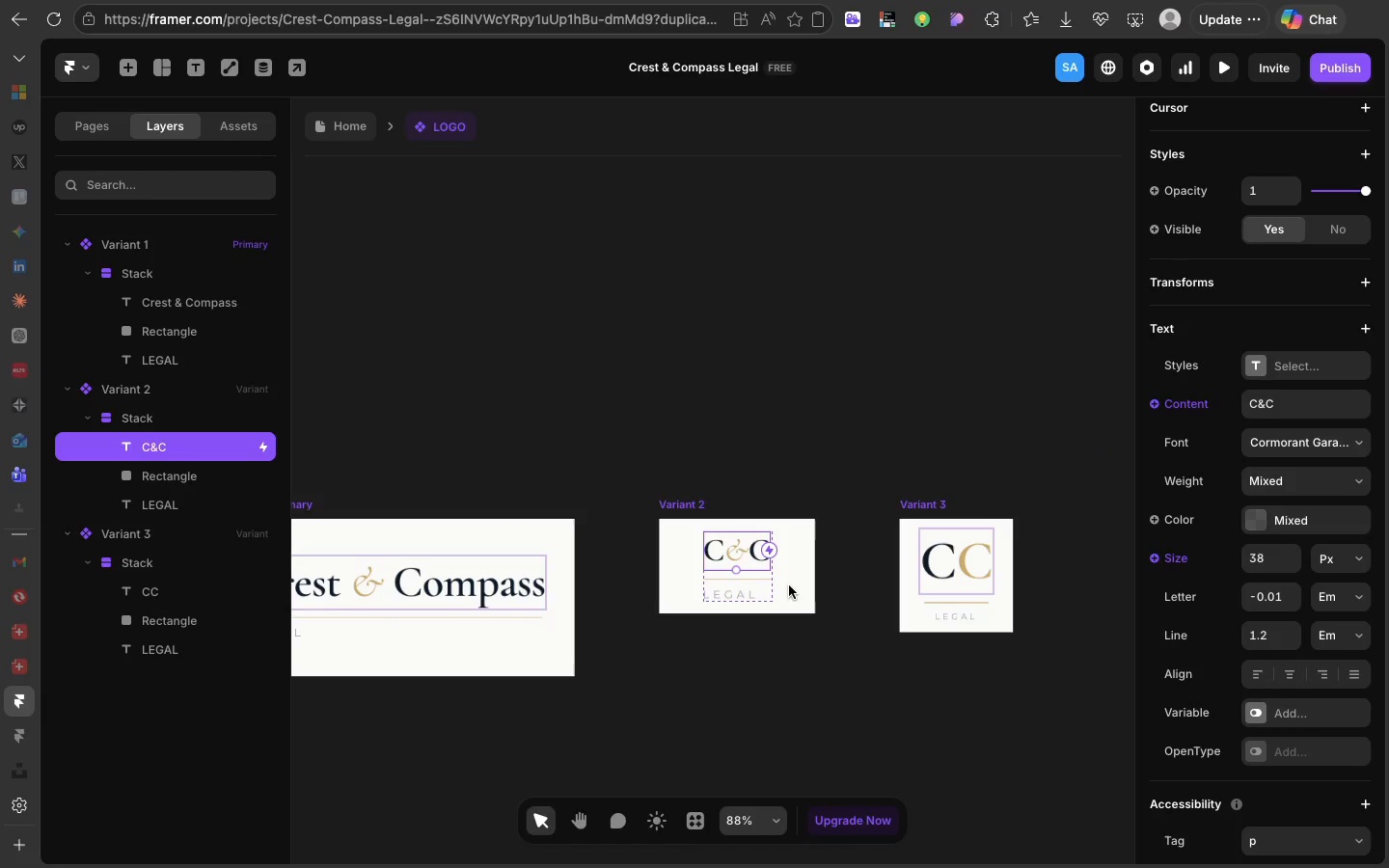 
left_click([788, 585])
 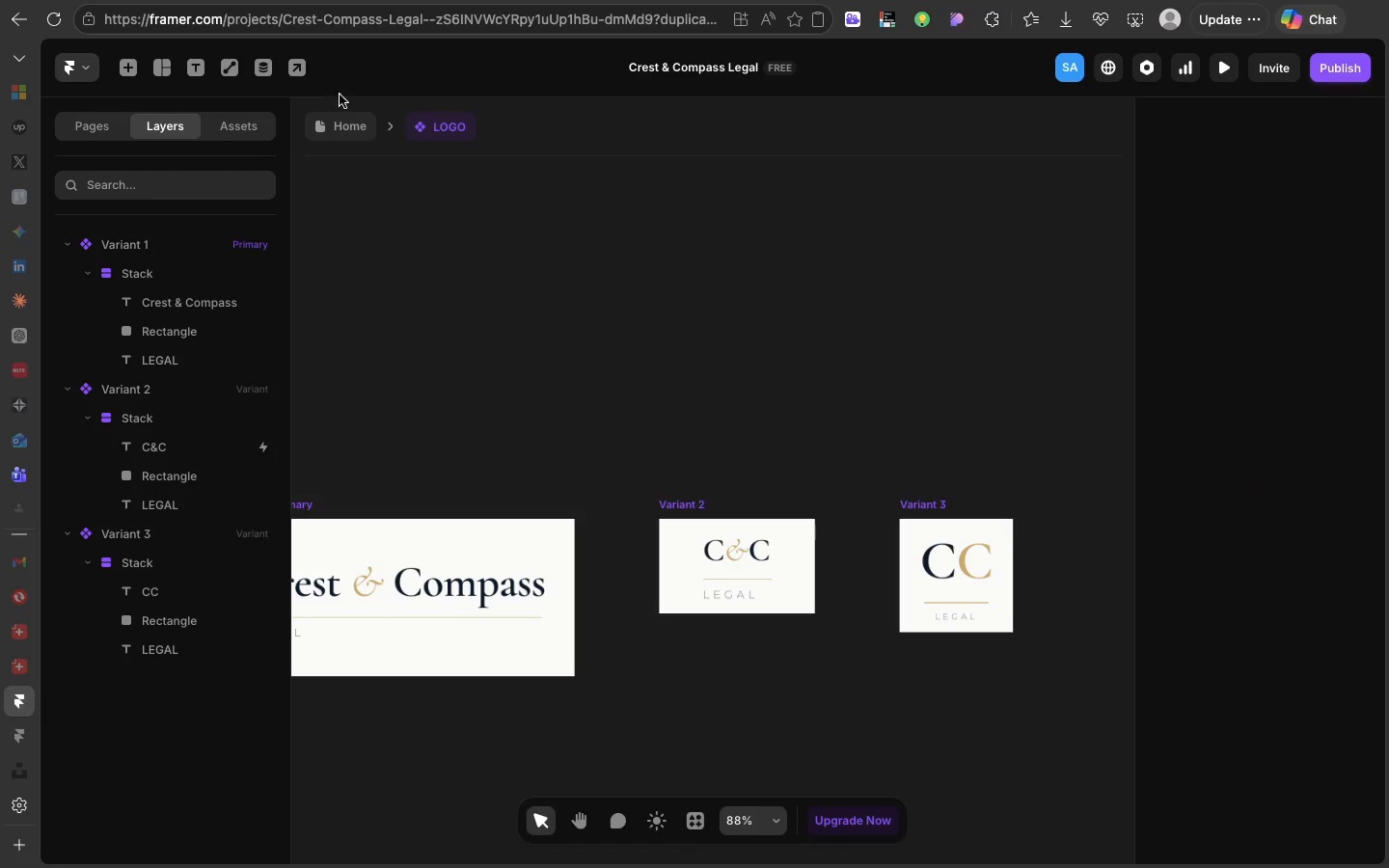 
left_click([348, 119])
 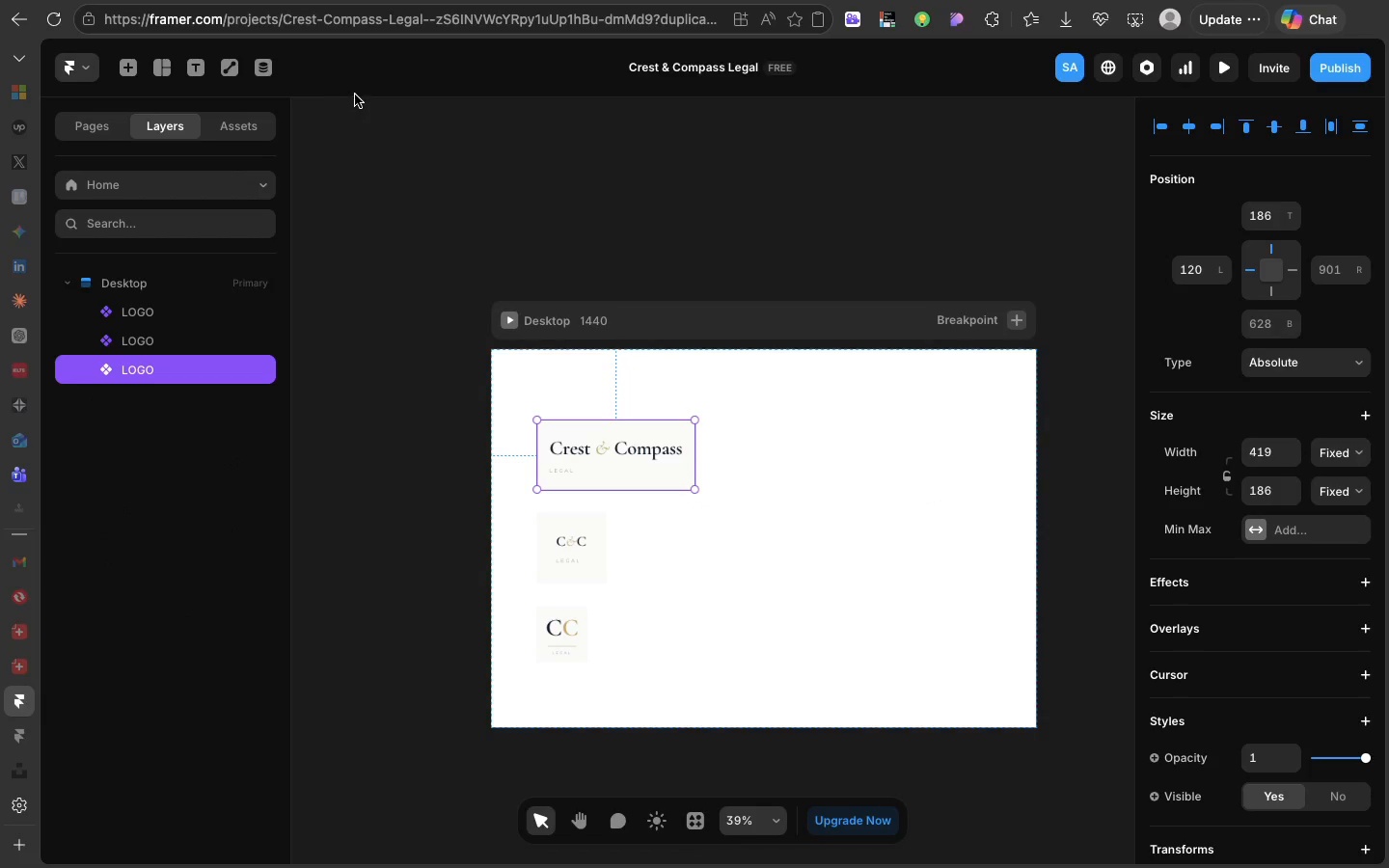 
key(Meta+CommandLeft)
 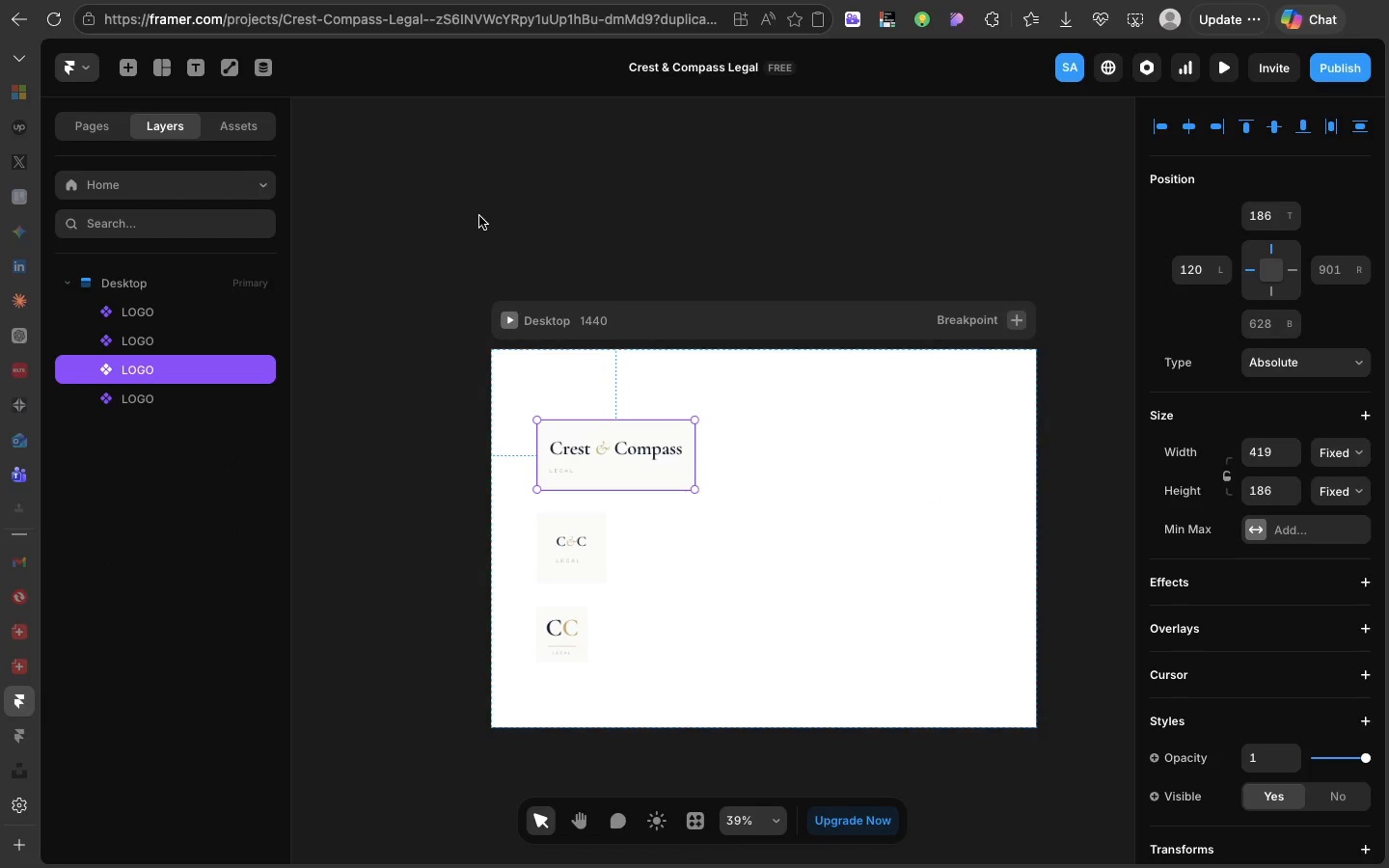 
key(Meta+D)
 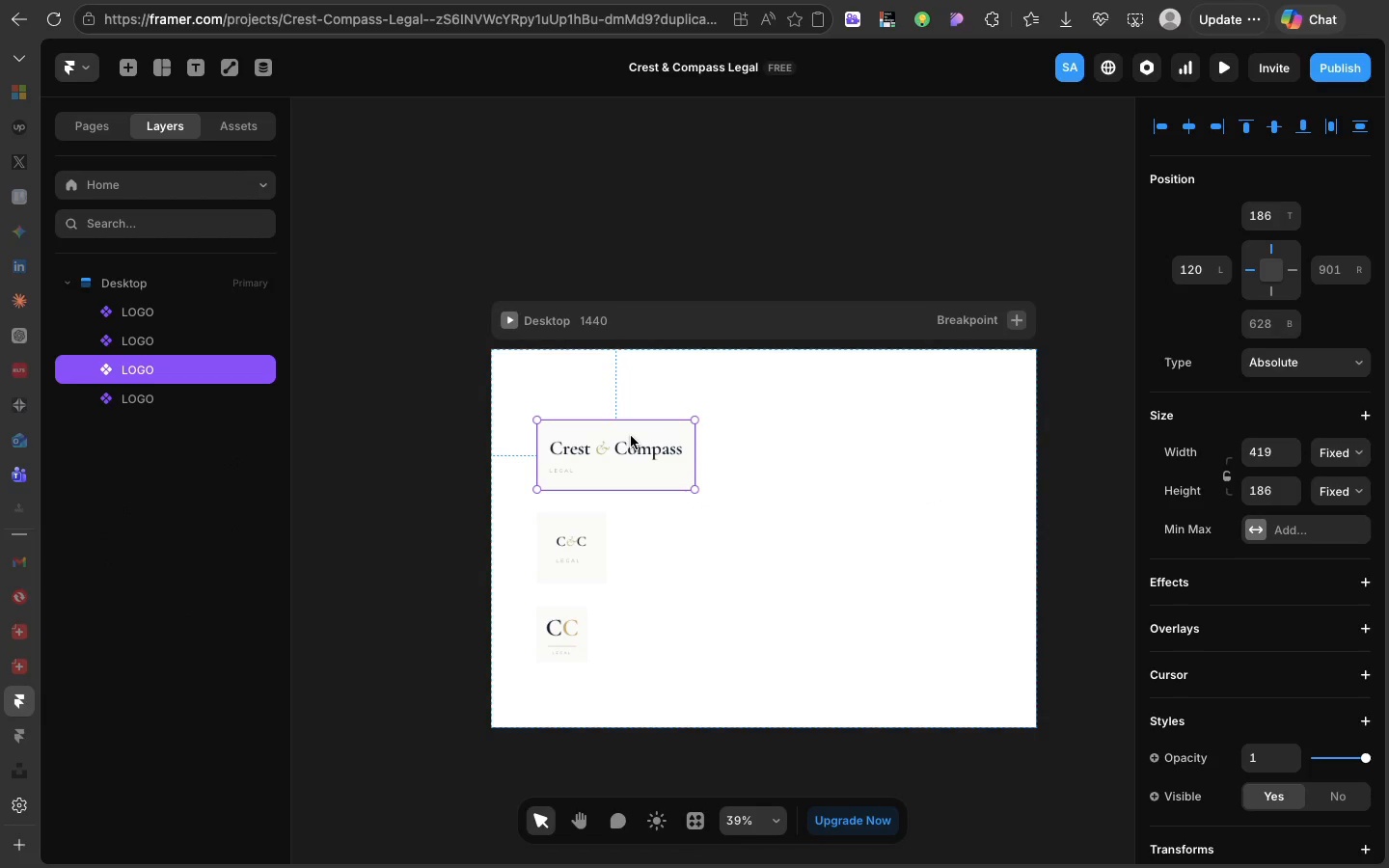 
left_click_drag(start_coordinate=[631, 436], to_coordinate=[810, 434])
 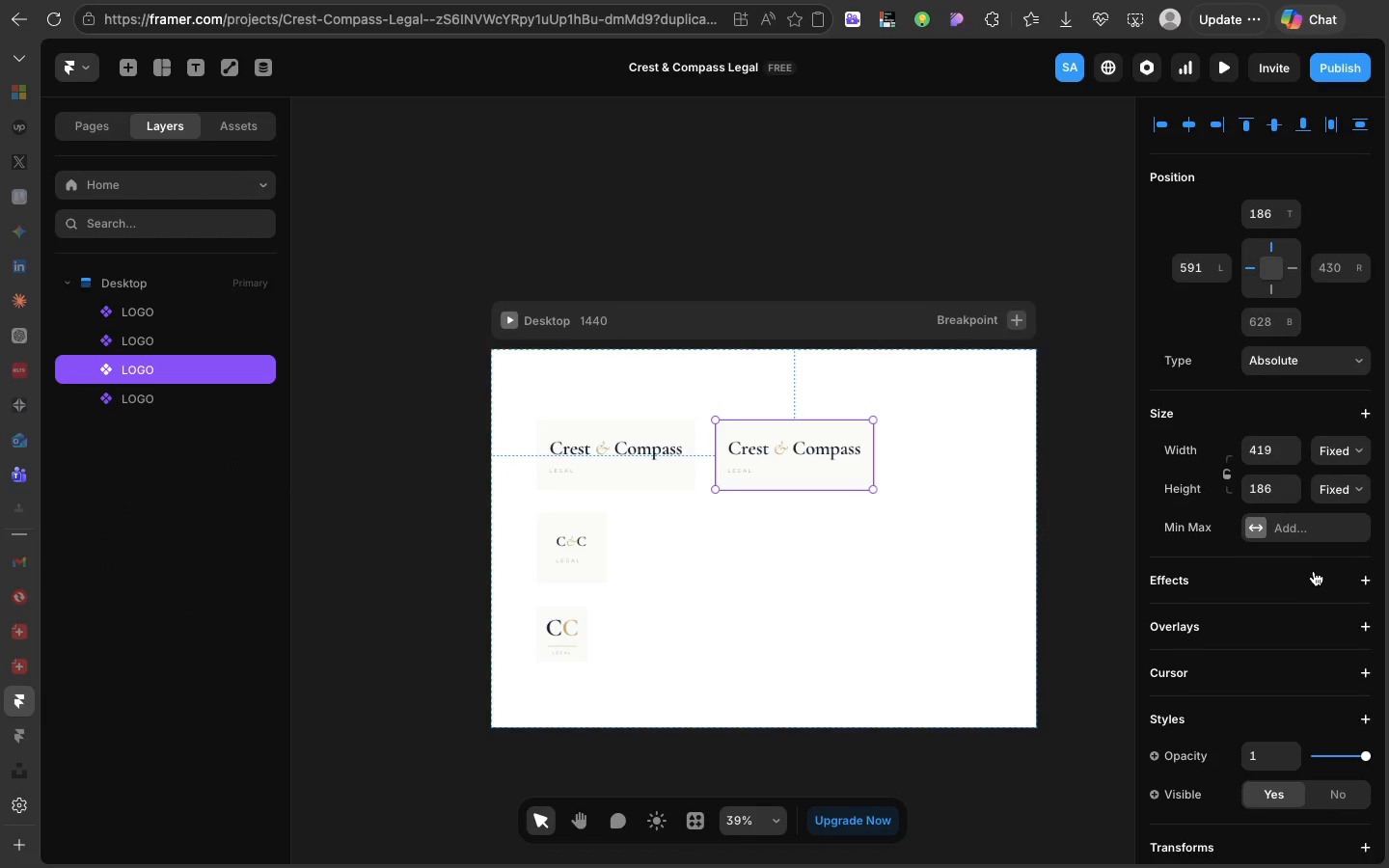 
scroll: coordinate [1314, 571], scroll_direction: down, amount: 23.0
 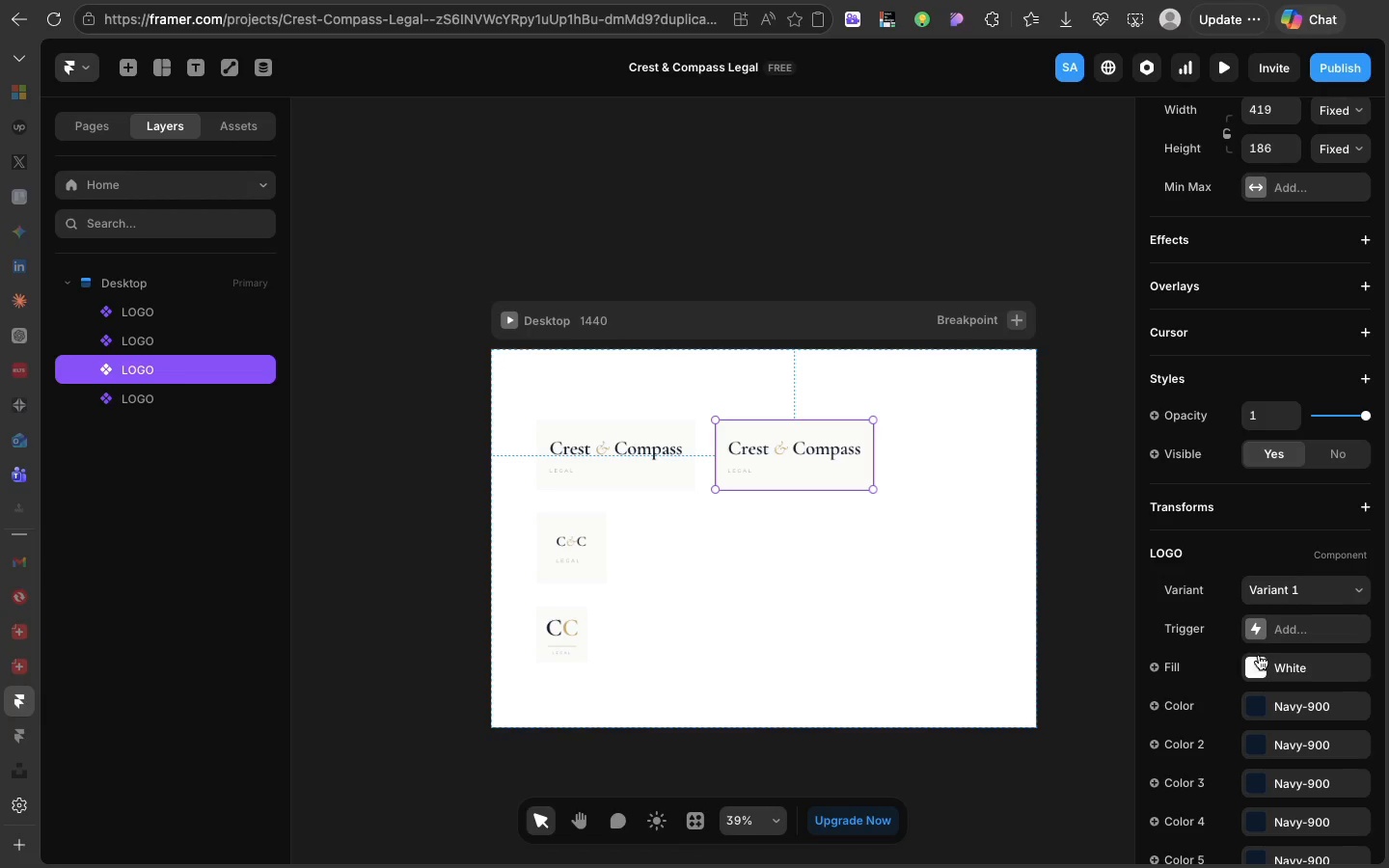 
left_click([1257, 665])
 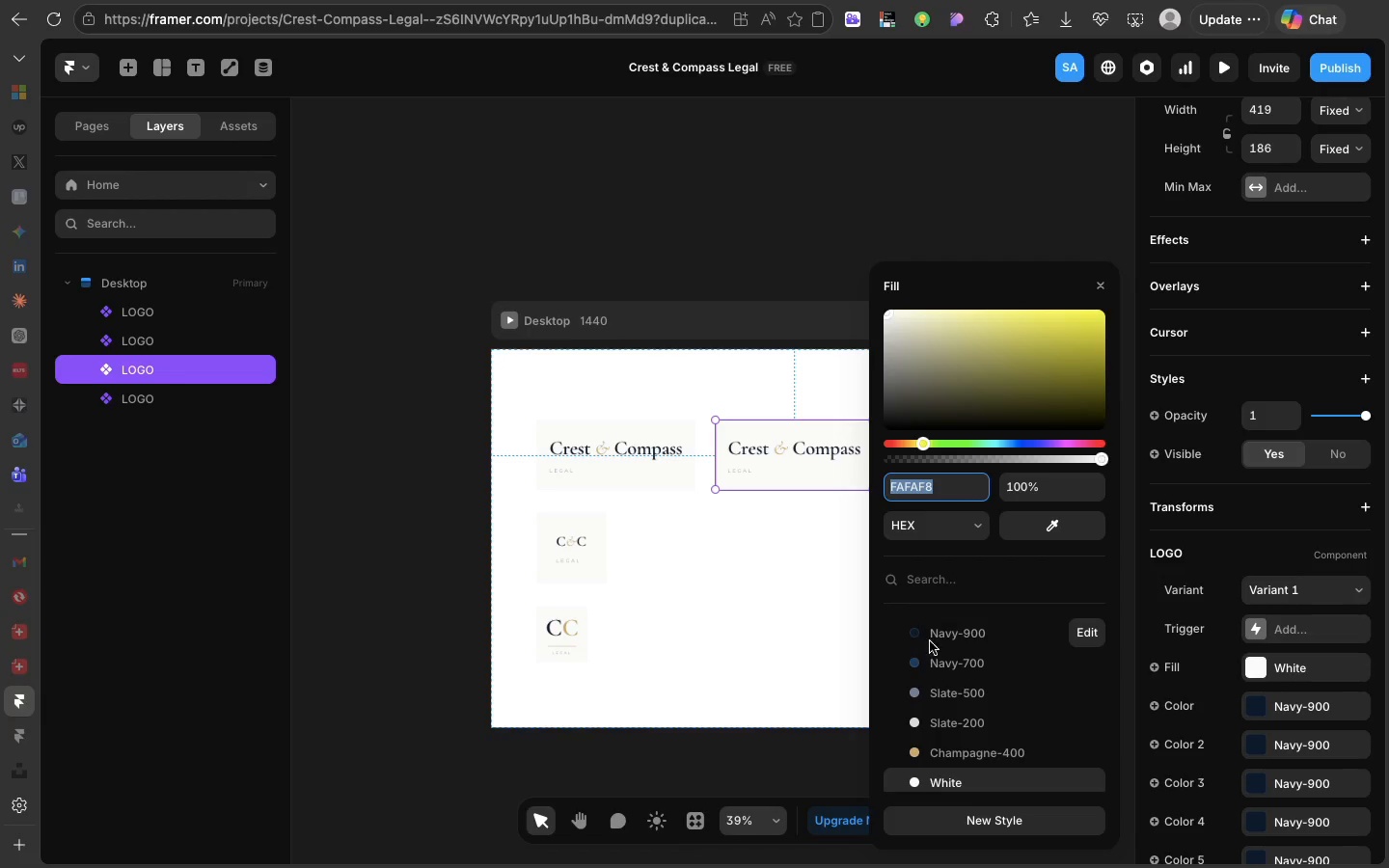 
left_click([931, 639])
 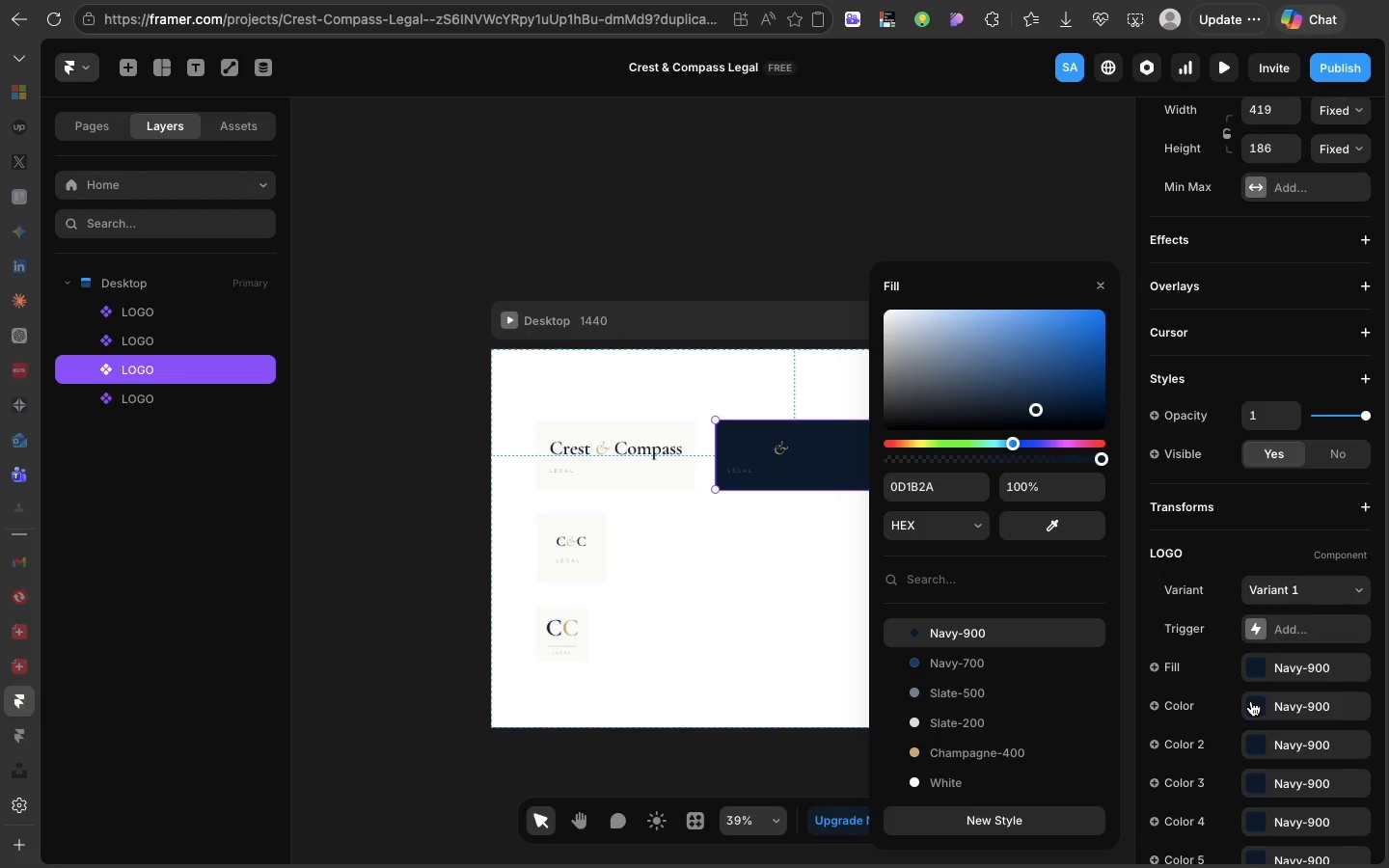 
left_click([1251, 701])
 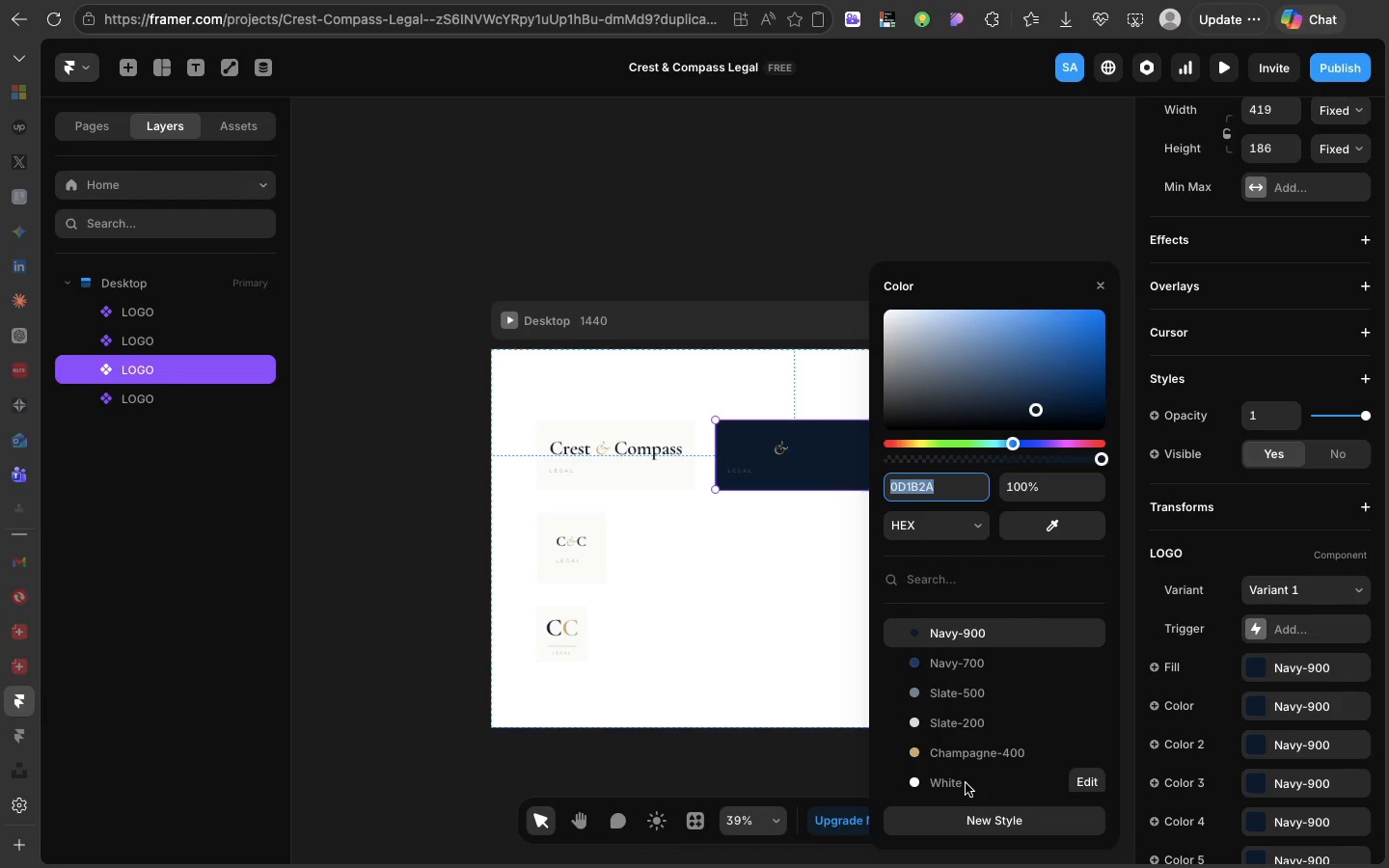 
left_click([966, 783])
 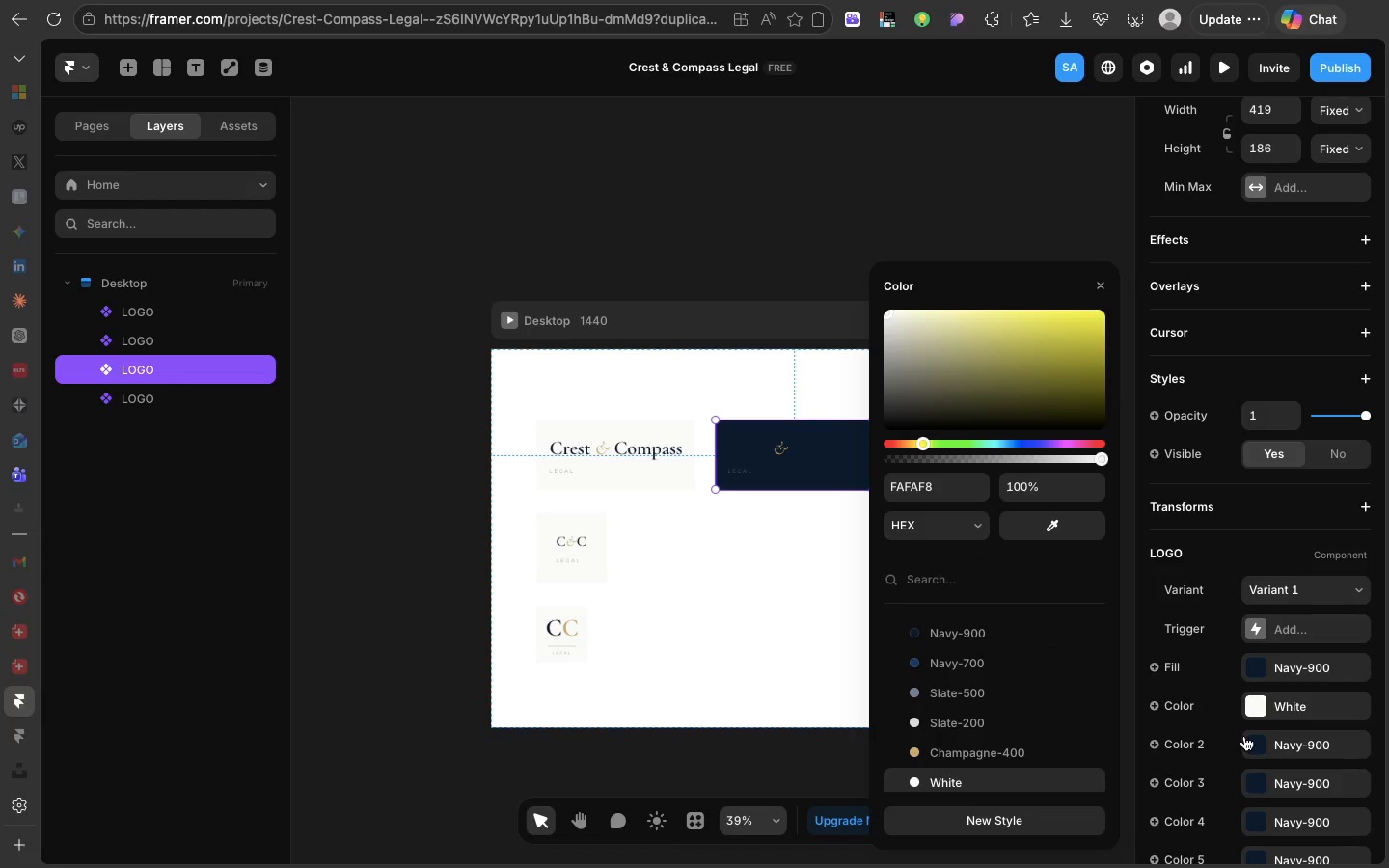 
left_click([1244, 736])
 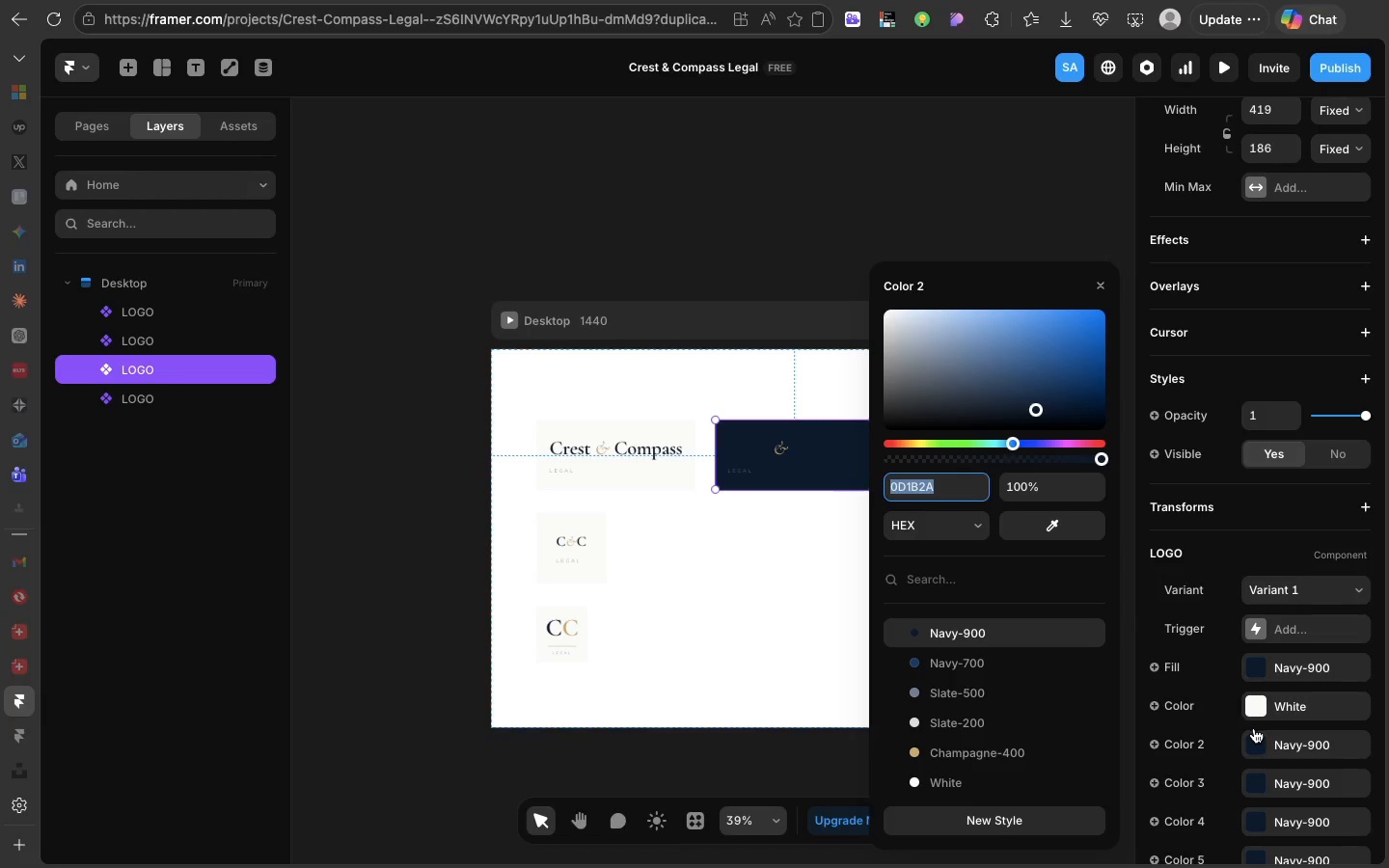 
left_click([1255, 740])
 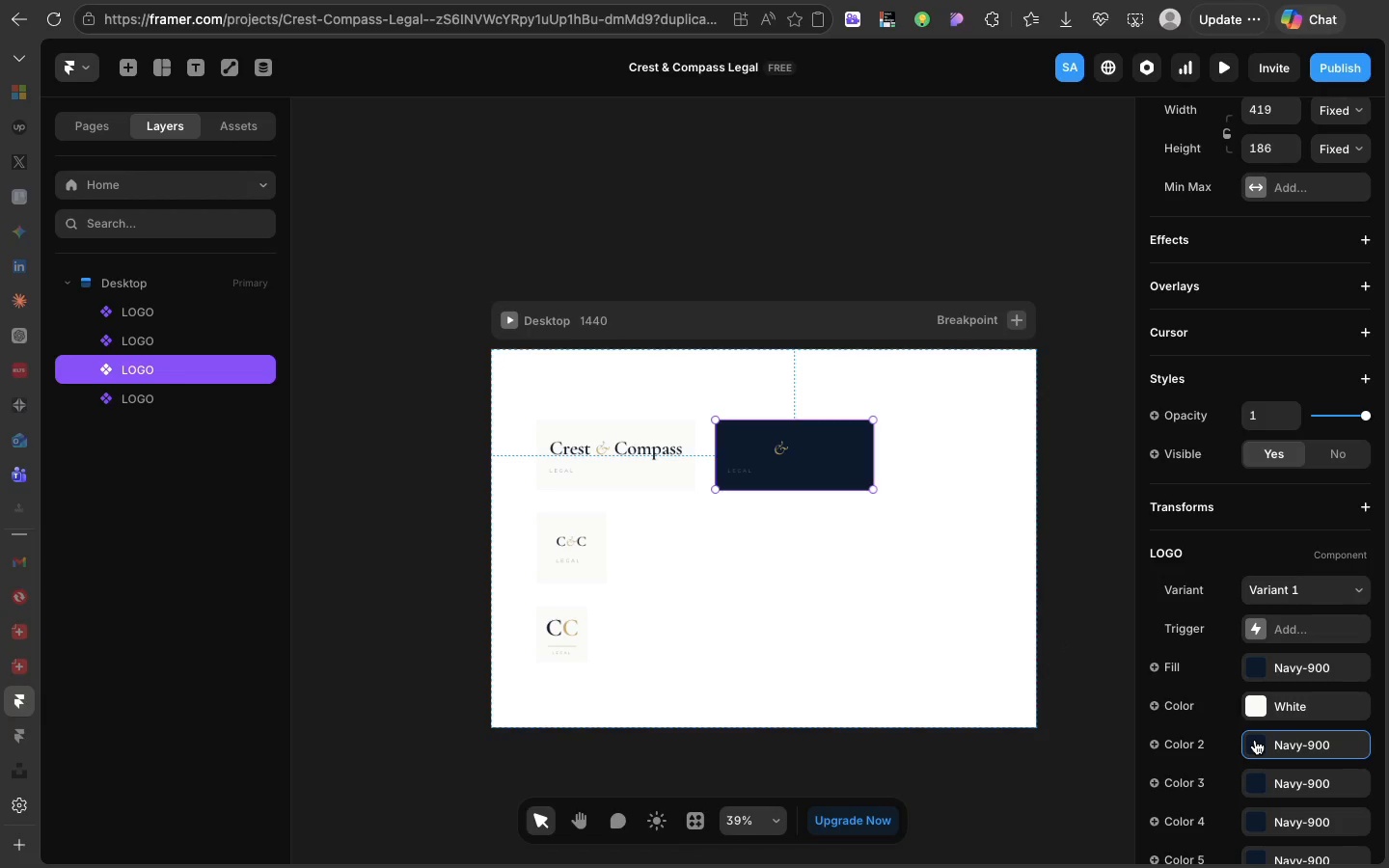 
left_click([1255, 740])
 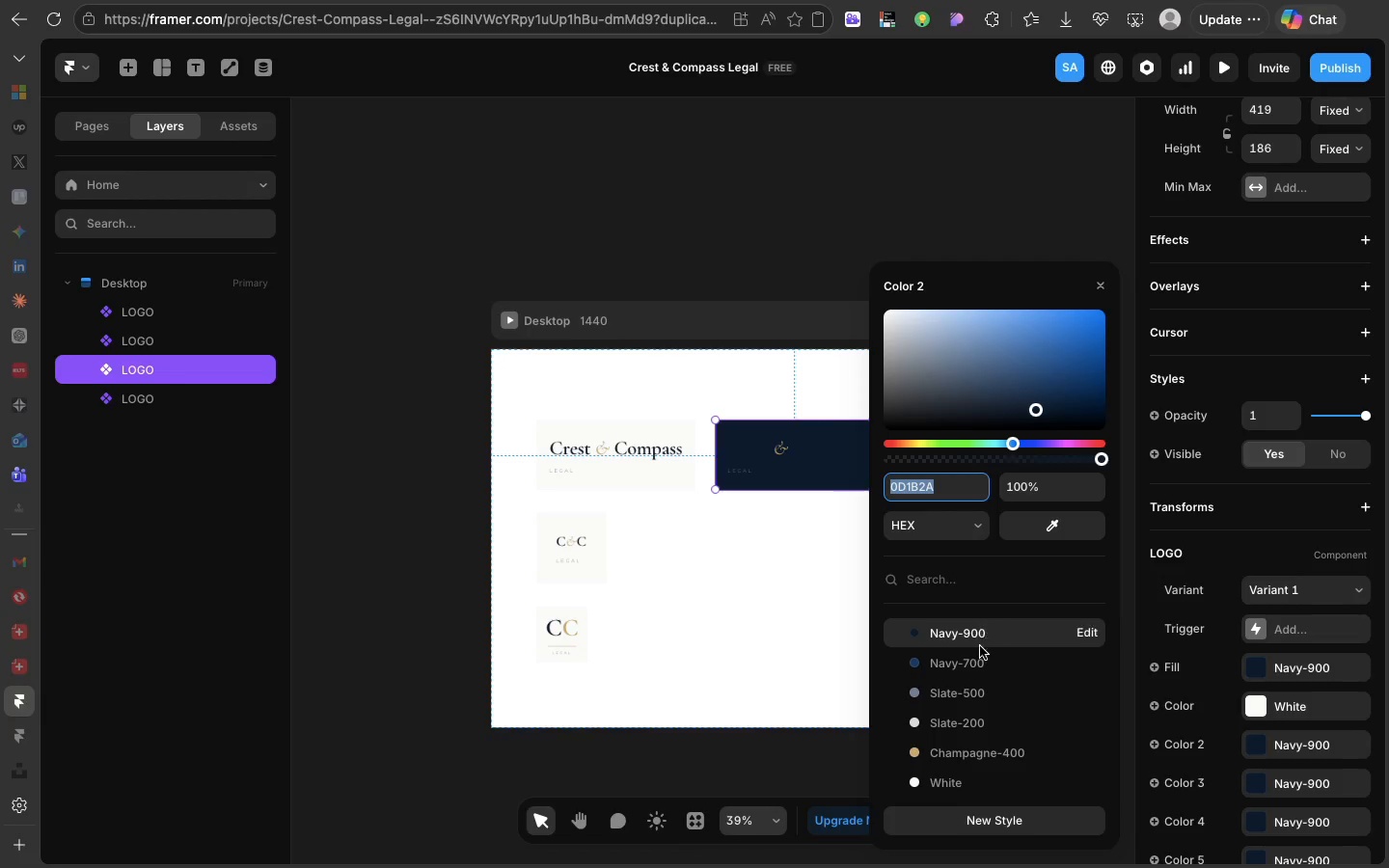 
scroll: coordinate [1170, 752], scroll_direction: down, amount: 21.0
 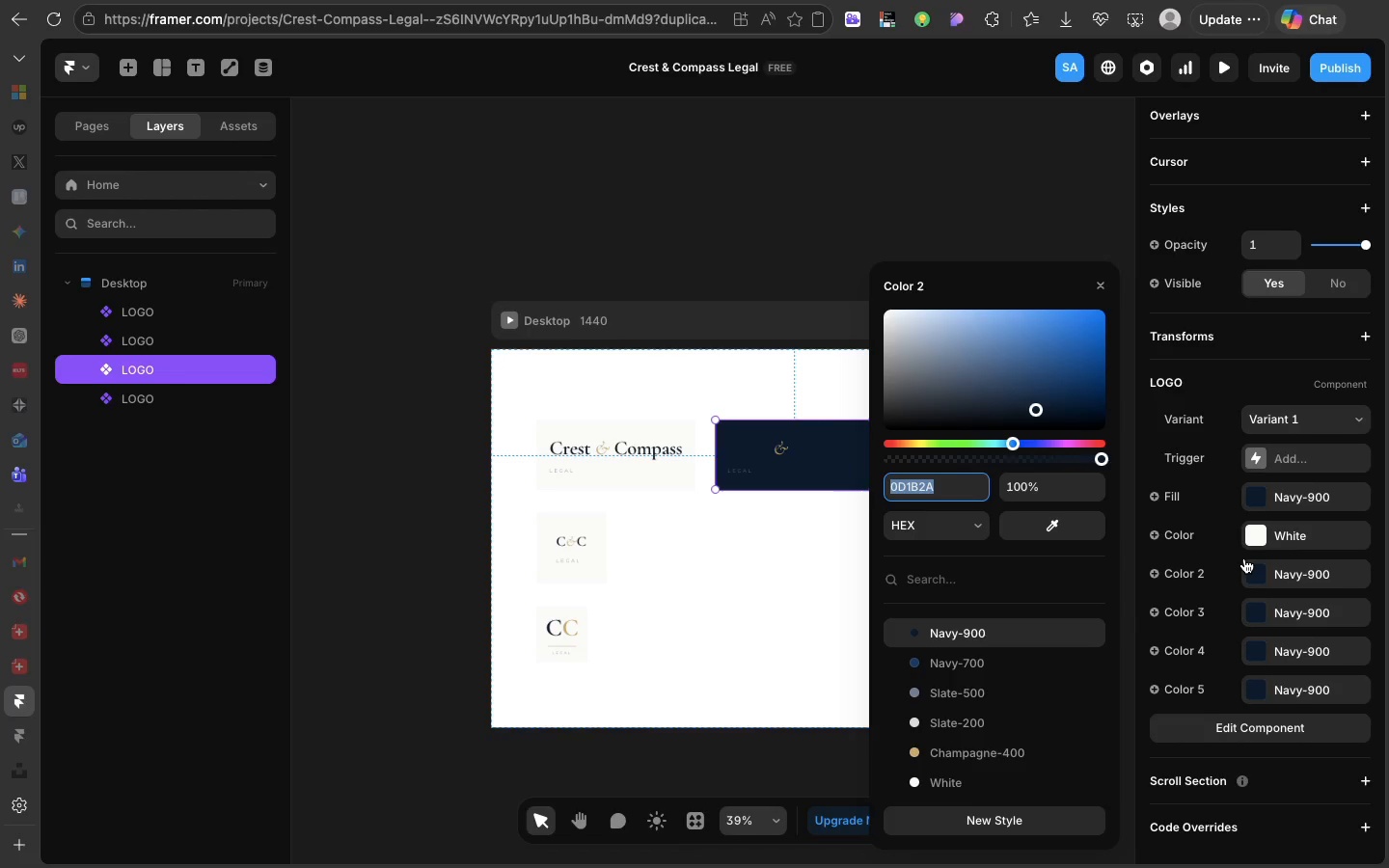 
wait(5.86)
 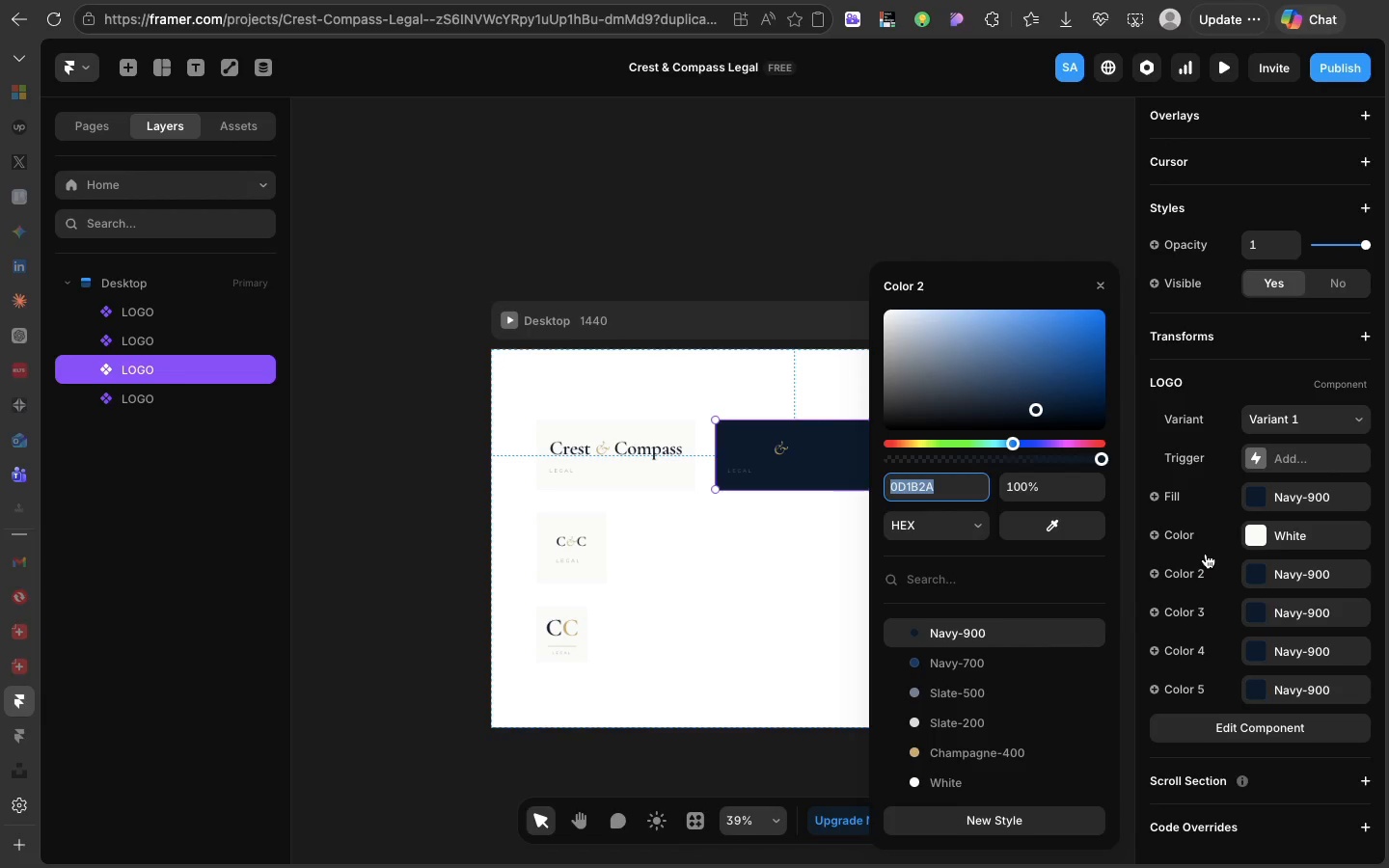 
left_click([1251, 569])
 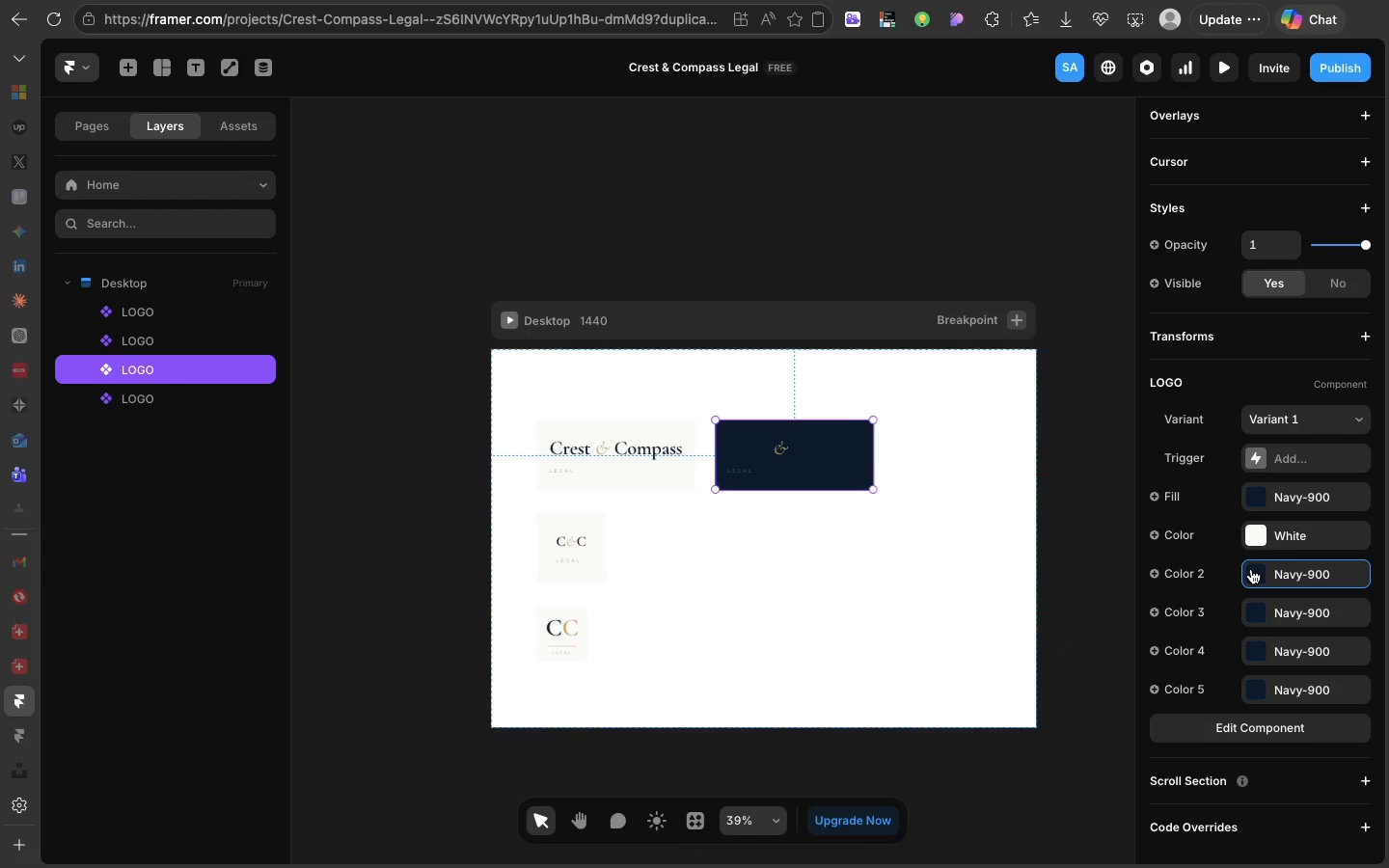 
left_click([1251, 569])
 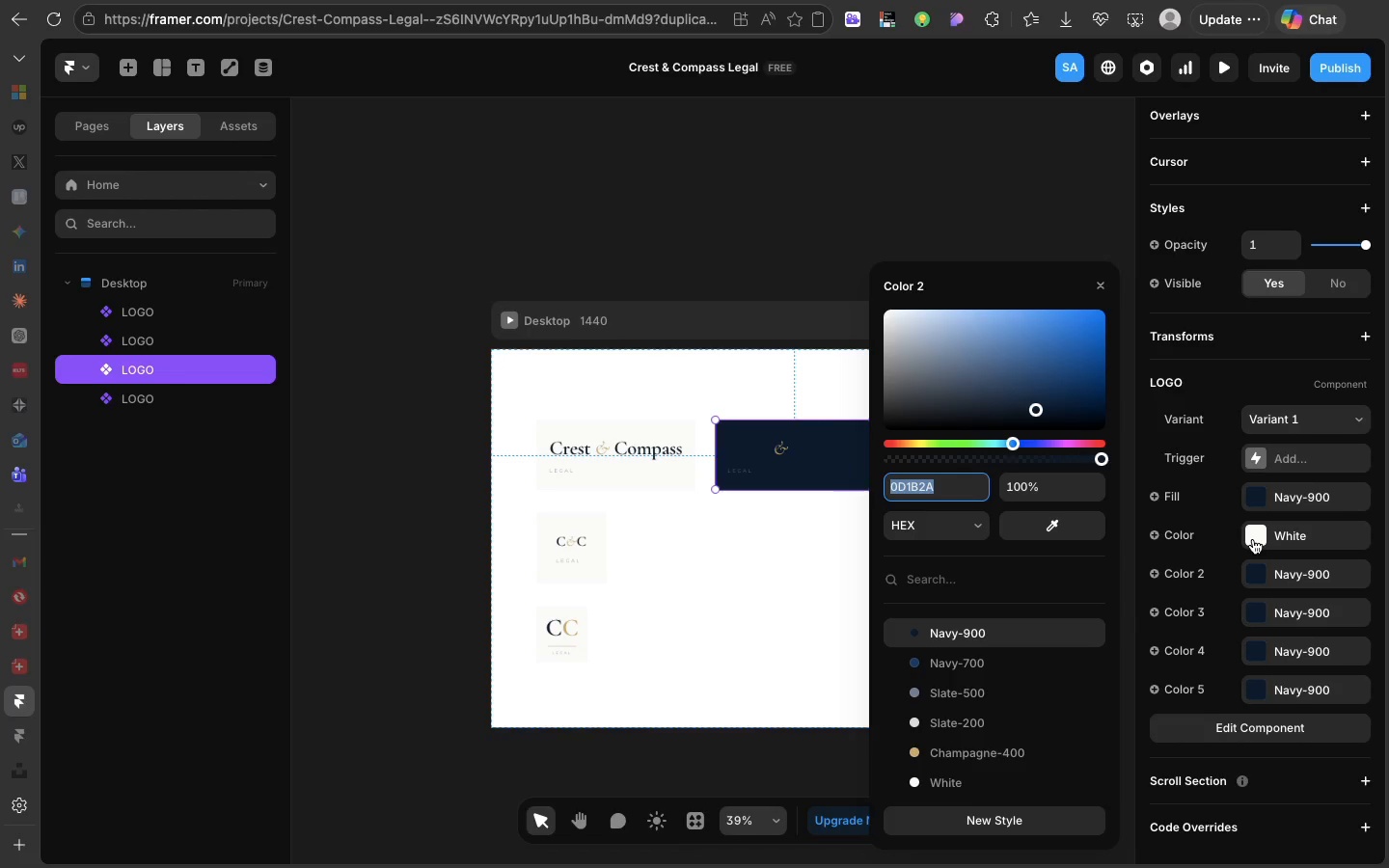 
key(Meta+Z)
 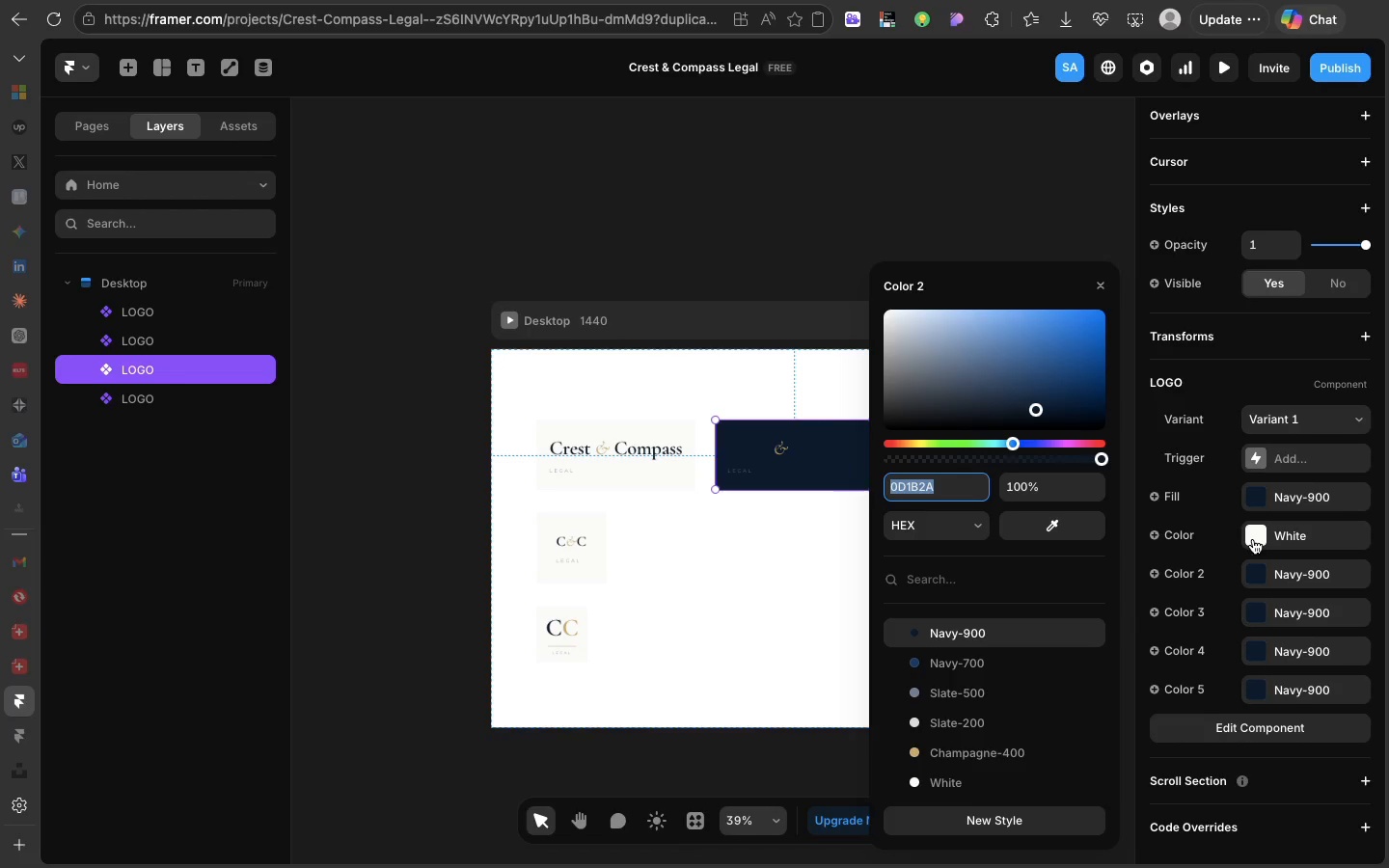 
key(Meta+Z)
 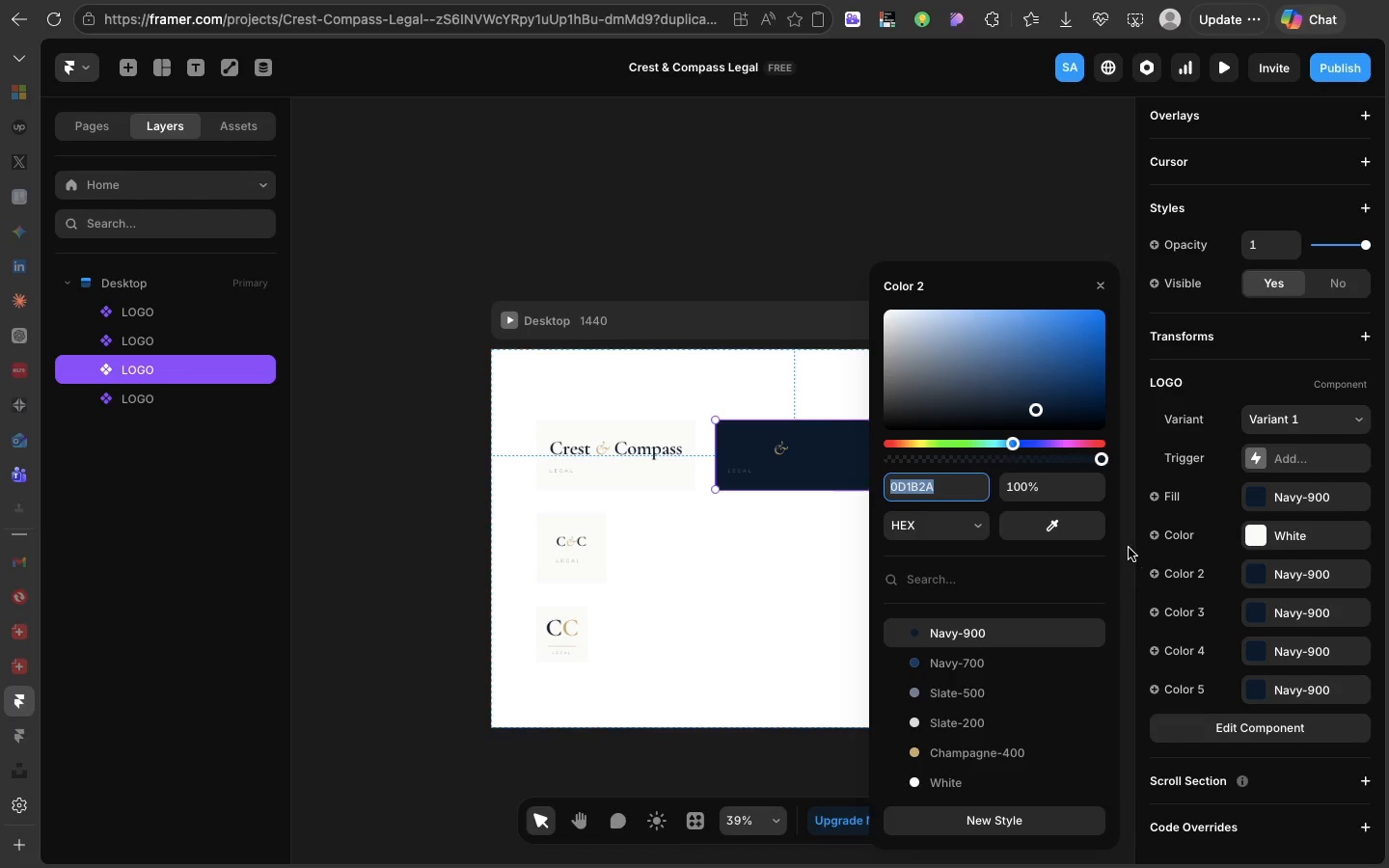 
left_click([1129, 548])
 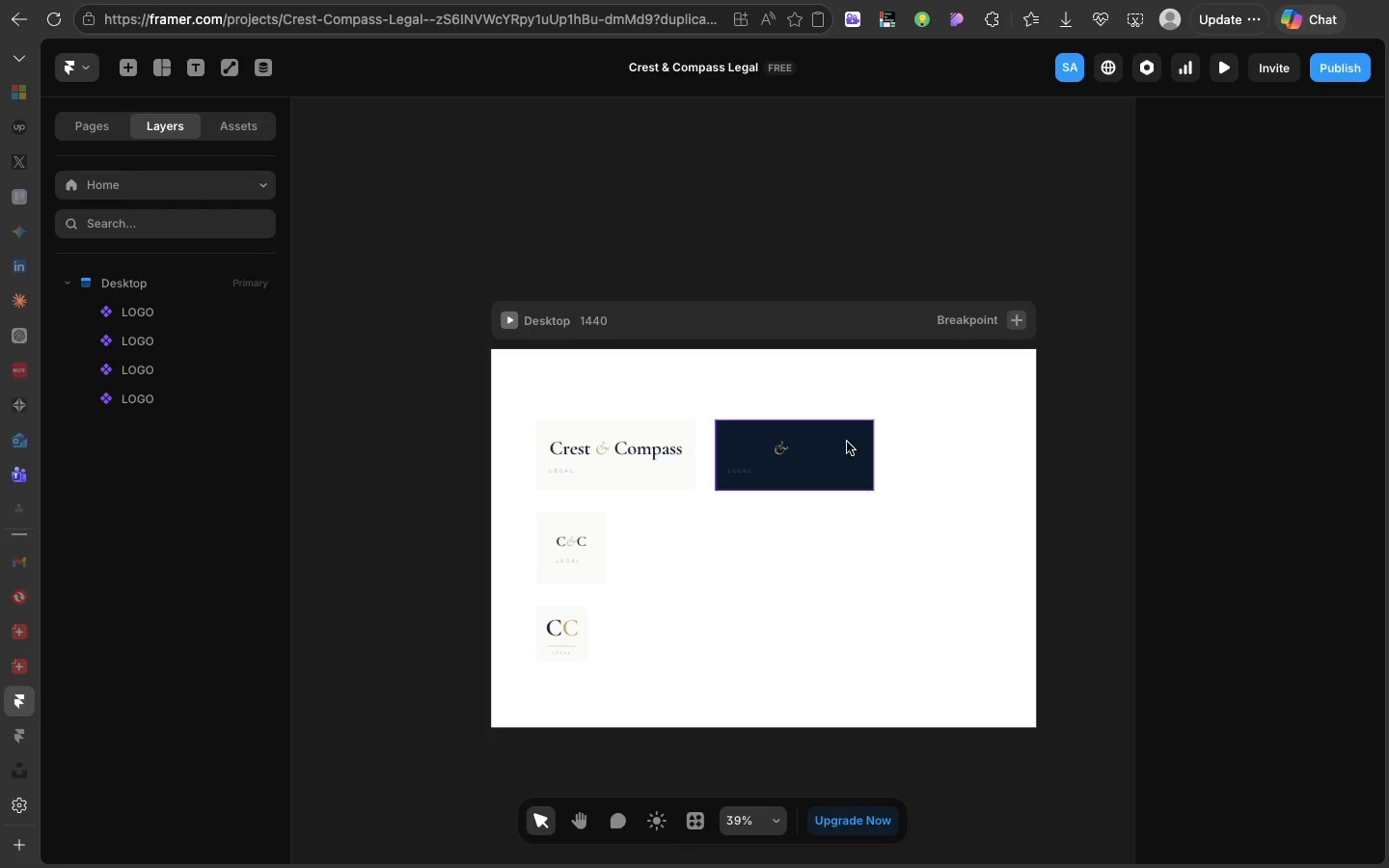 
left_click([847, 442])
 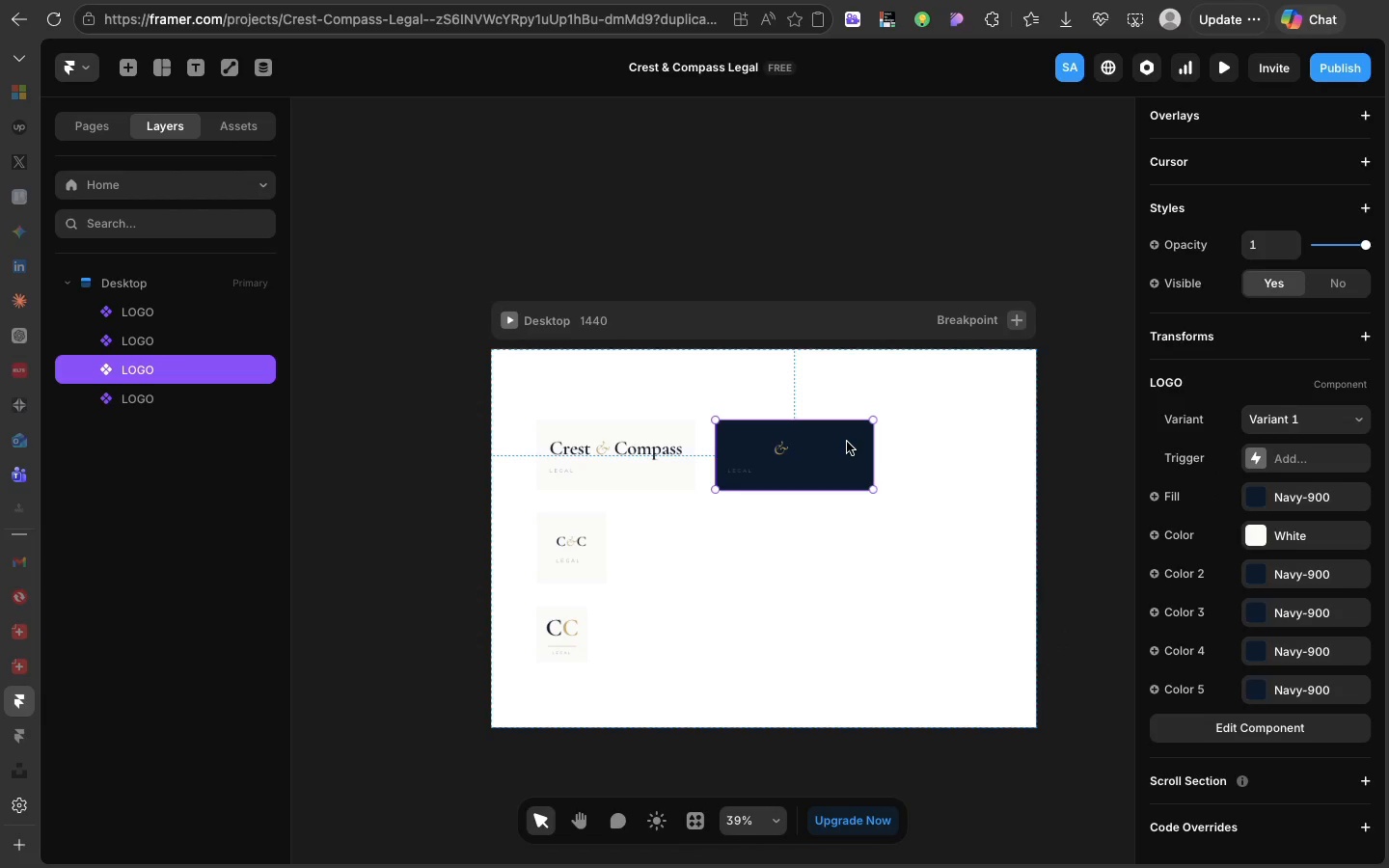 
key(Backspace)
 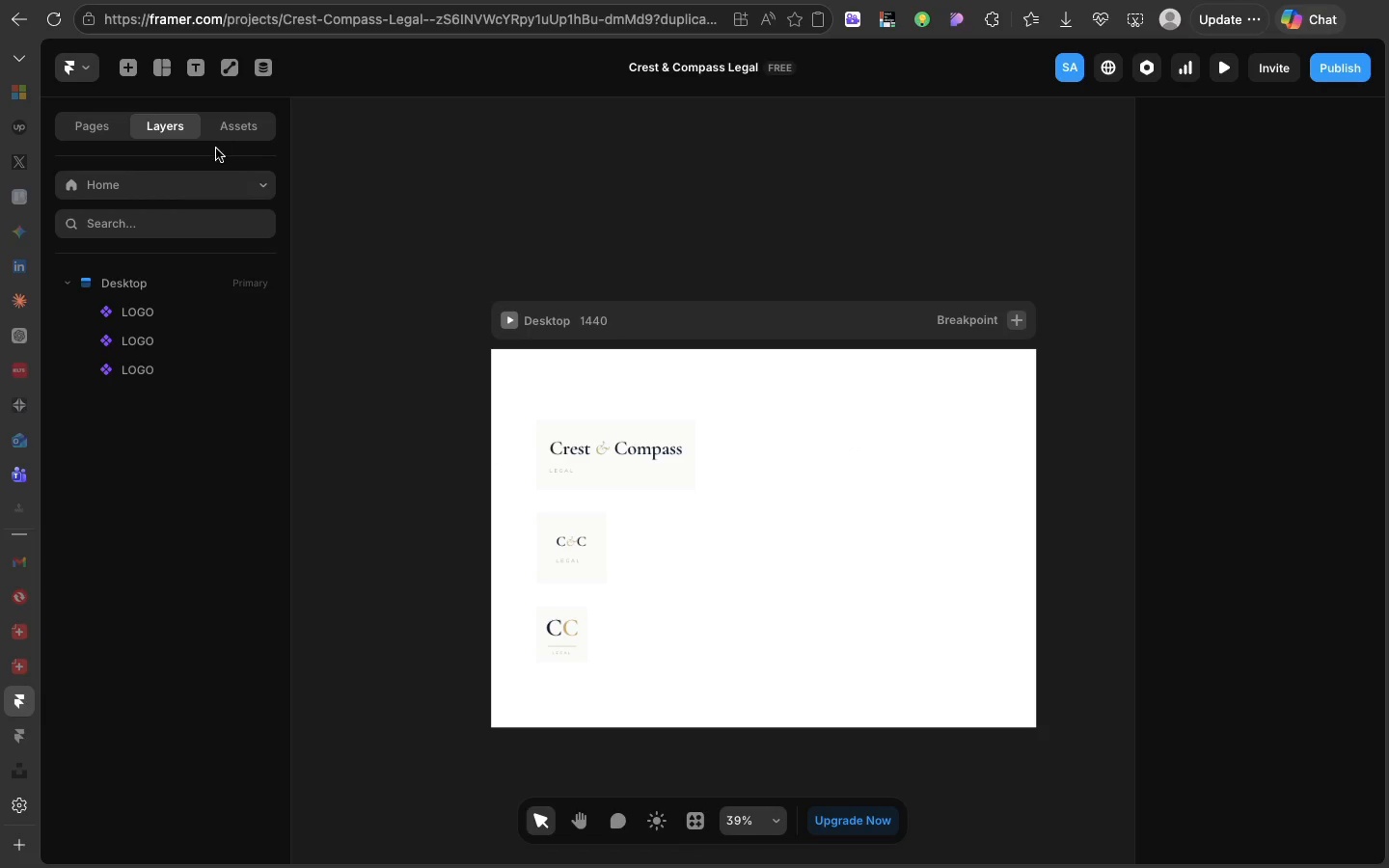 
left_click([232, 139])
 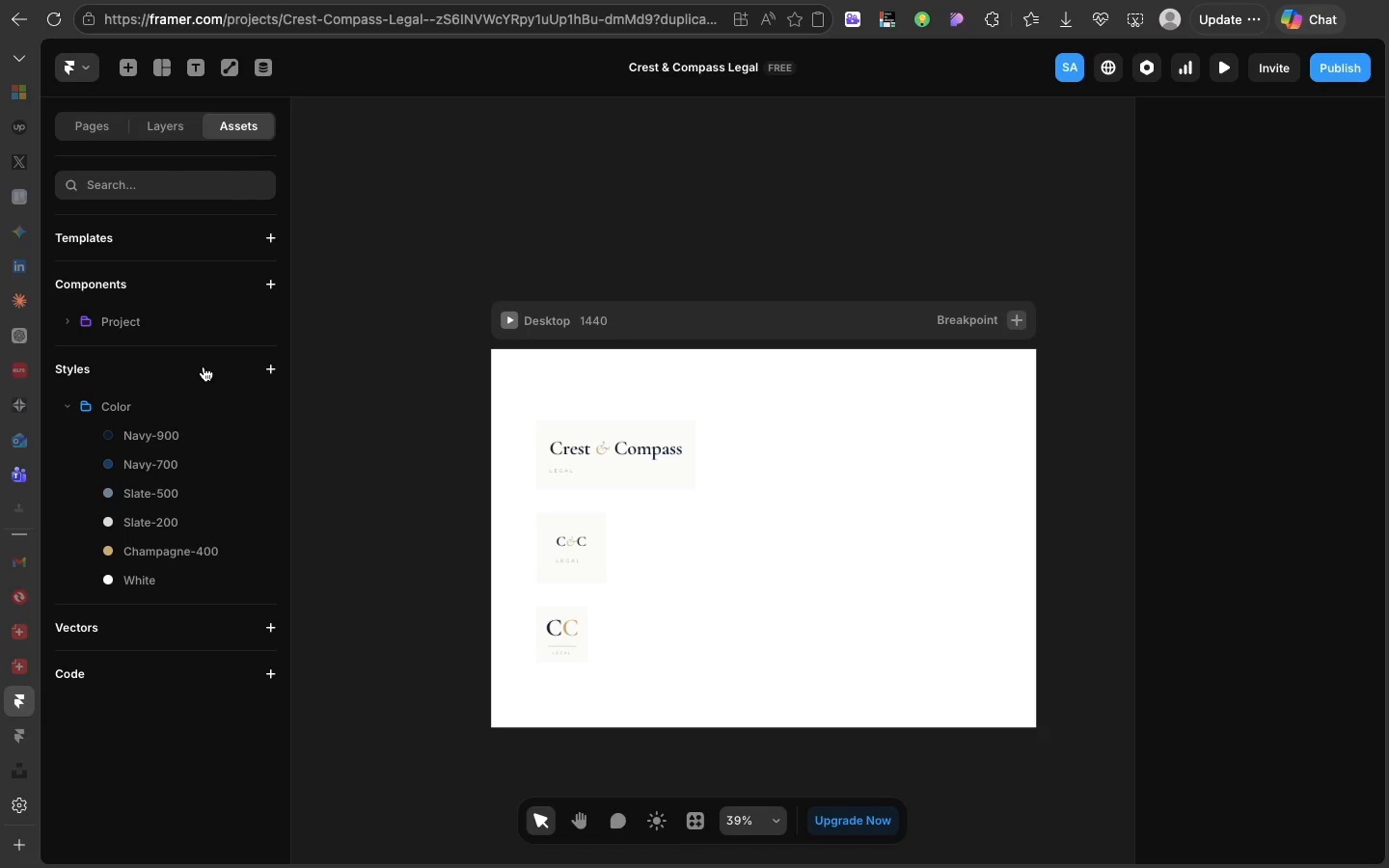 
wait(6.45)
 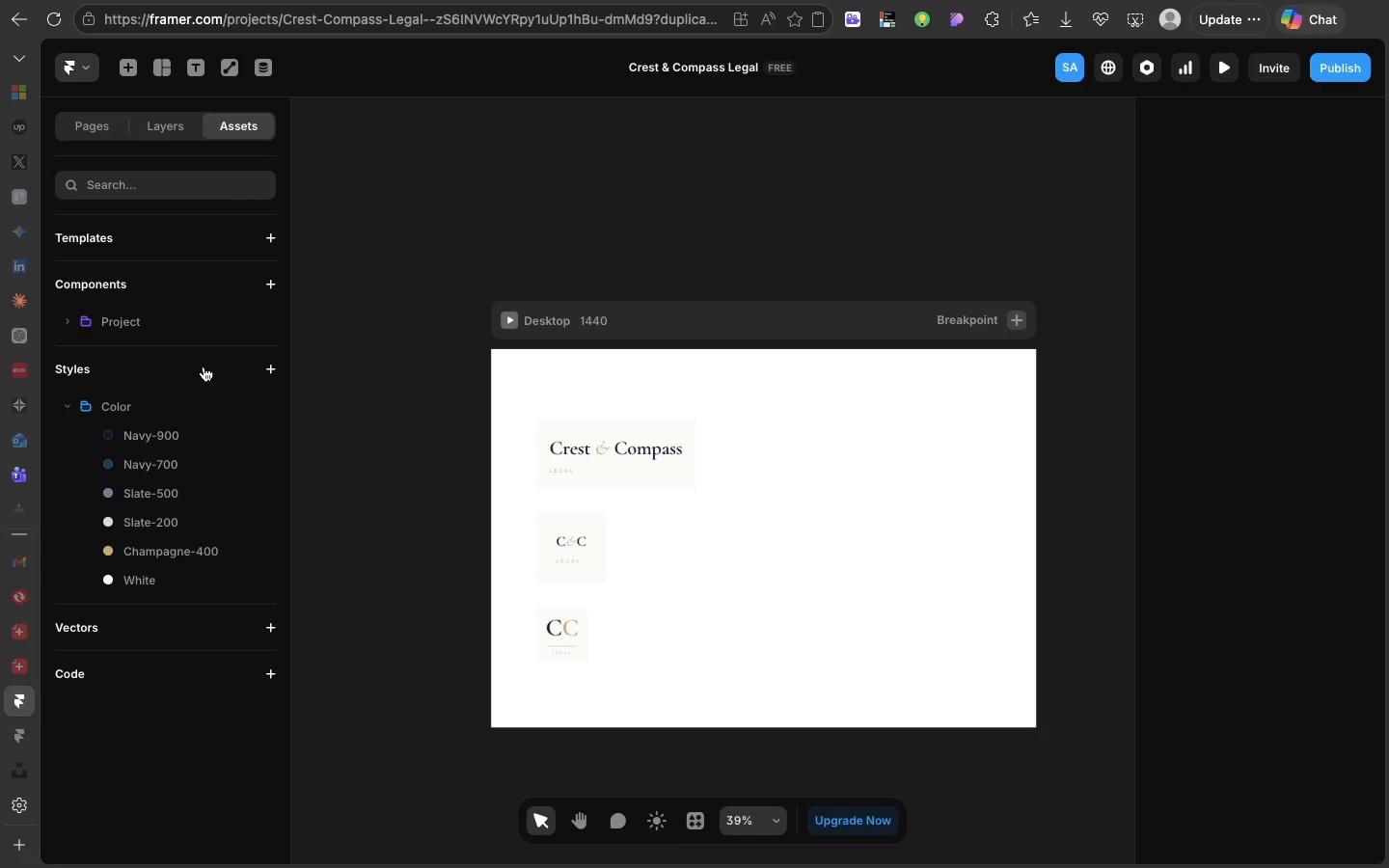 
left_click([65, 314])
 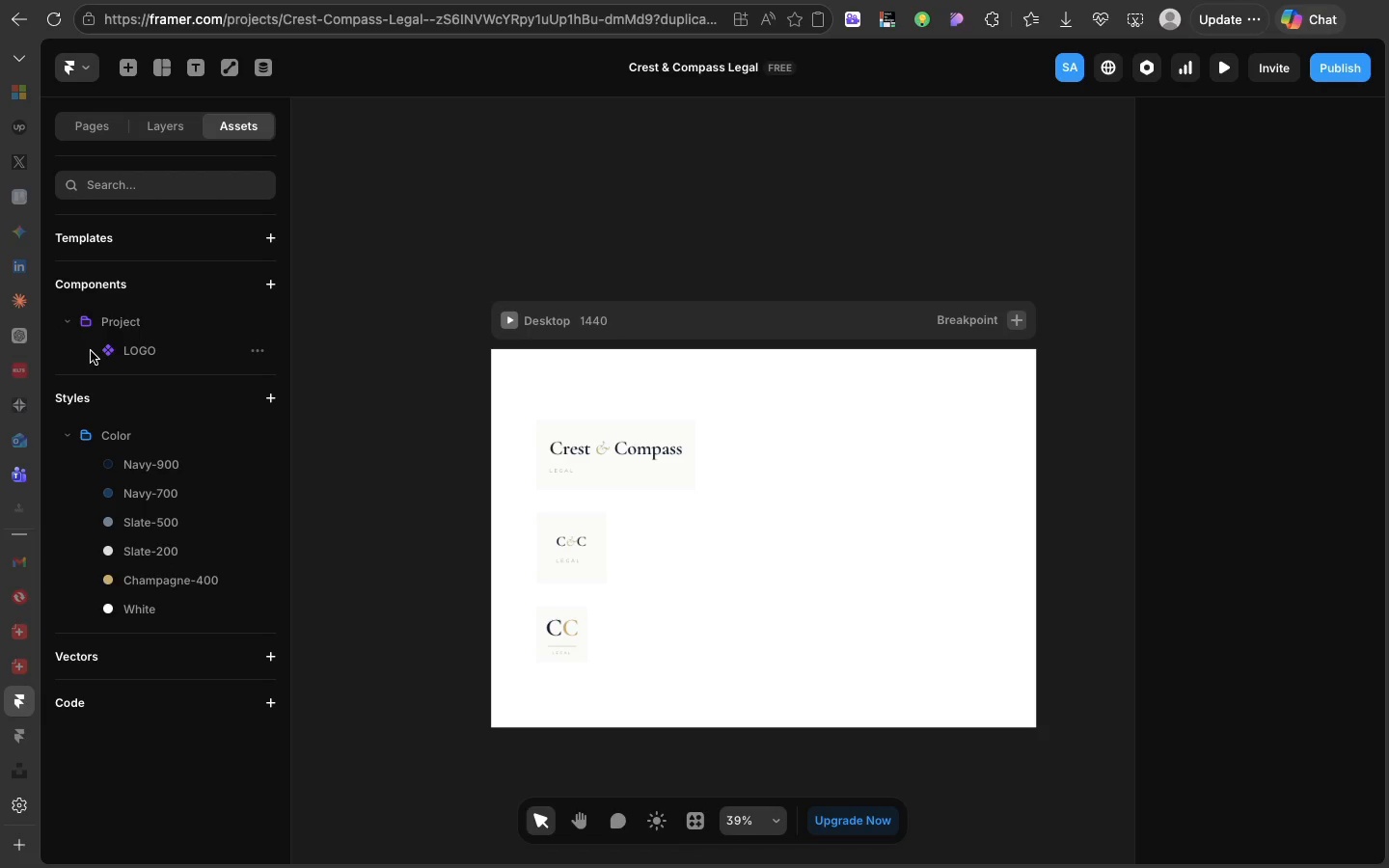 
left_click([91, 351])
 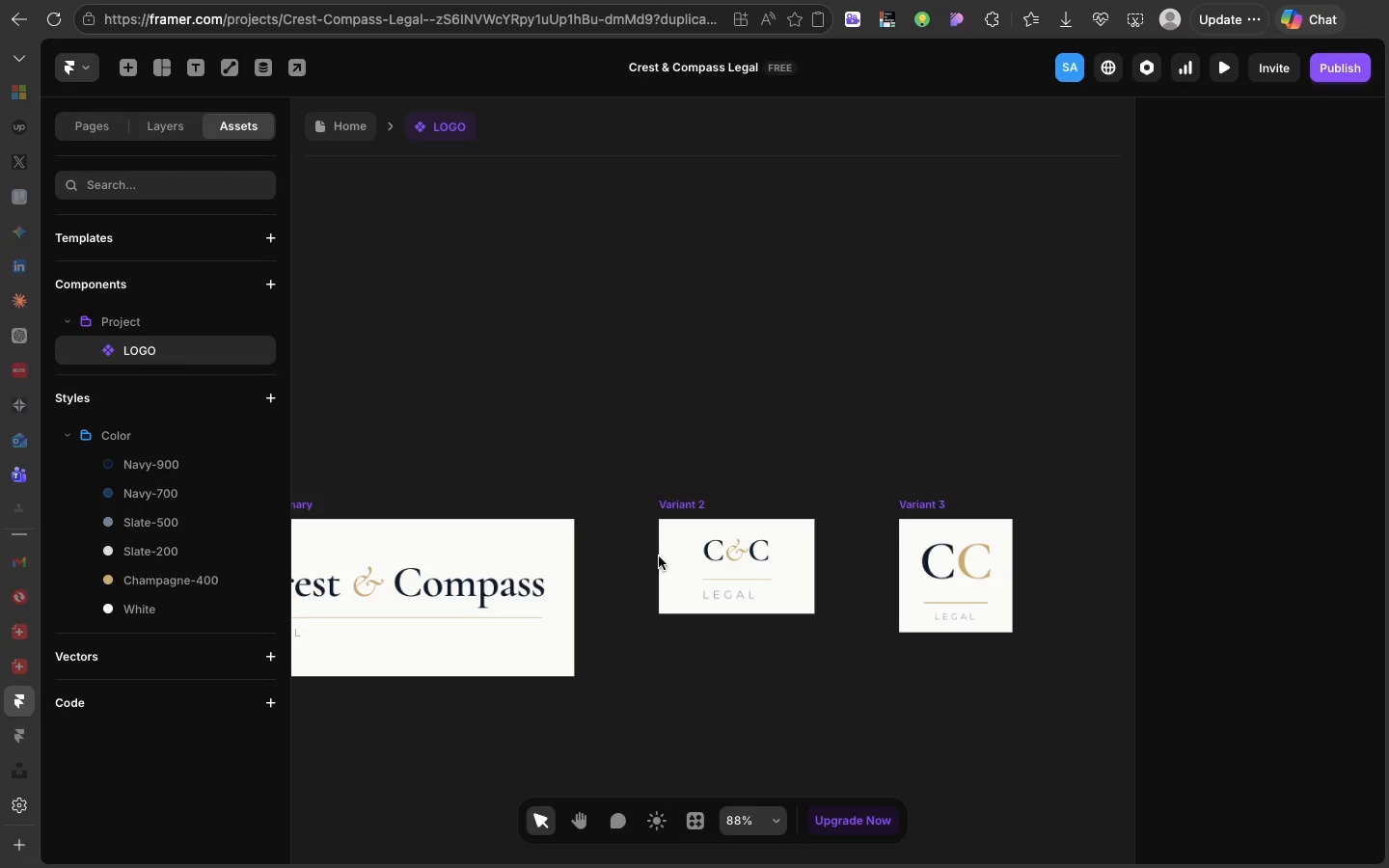 
left_click([729, 568])
 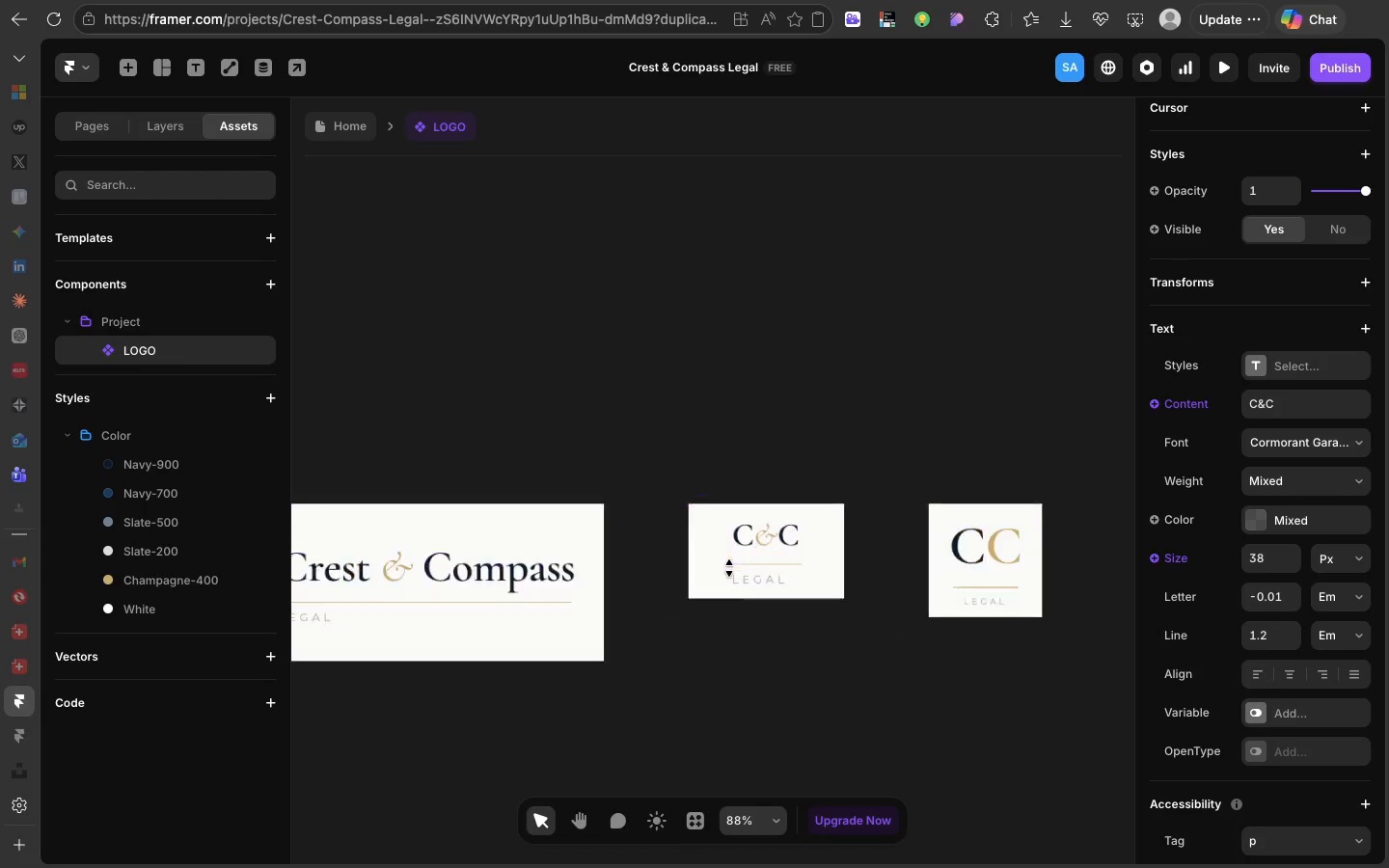 
left_click([549, 419])
 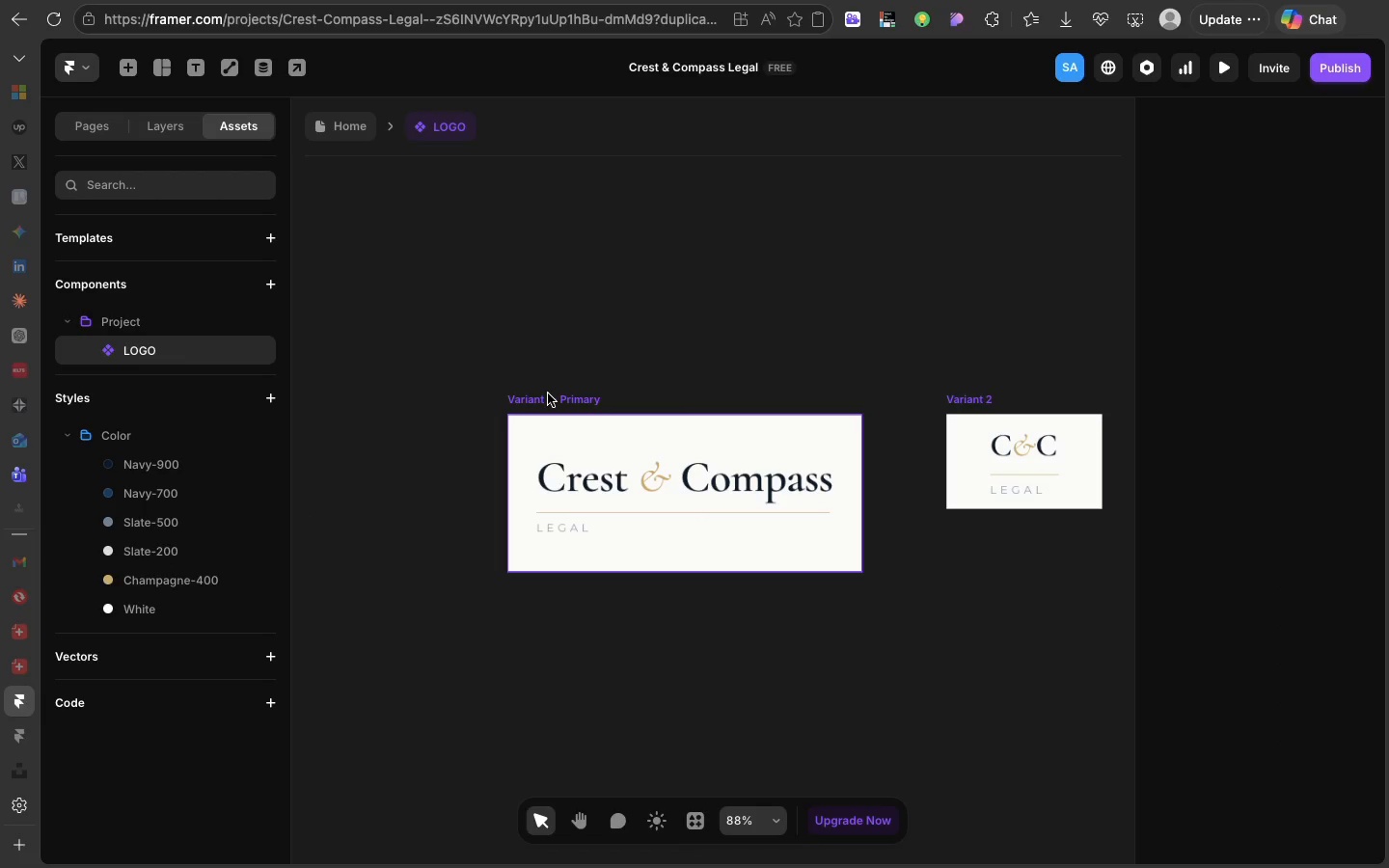 
scroll: coordinate [729, 568], scroll_direction: up, amount: 5.0
 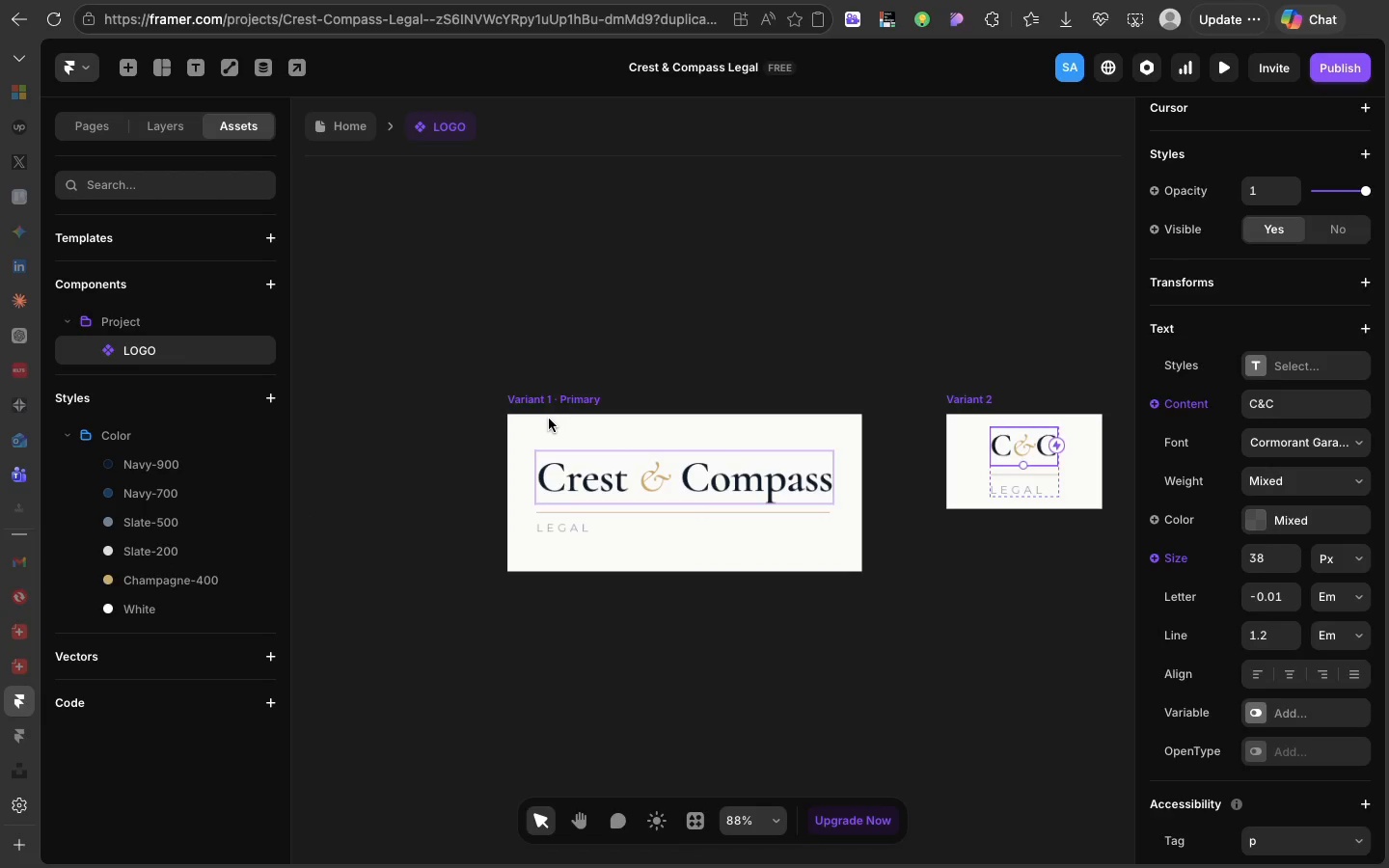 
left_click([548, 393])
 